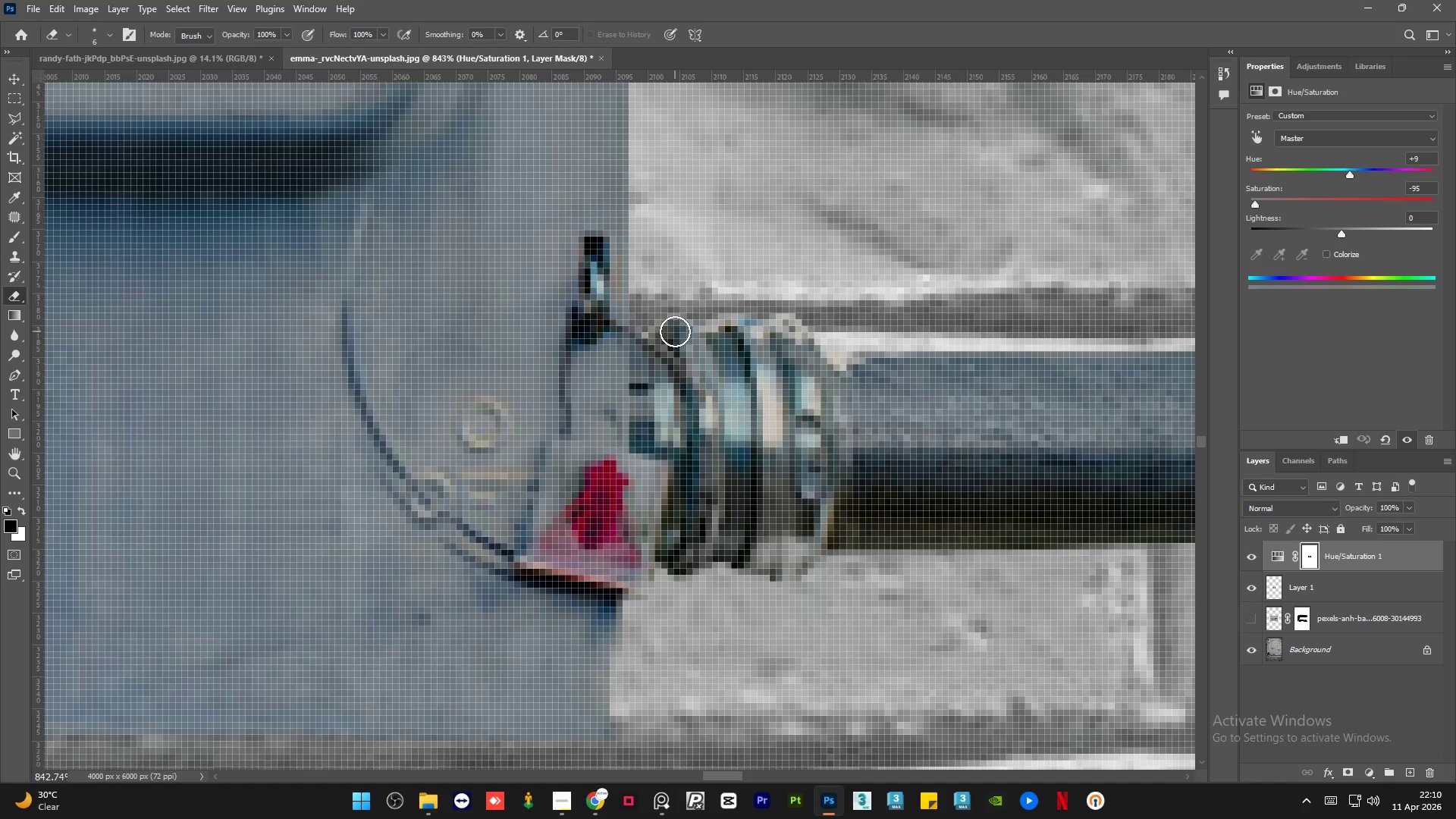 
left_click_drag(start_coordinate=[678, 331], to_coordinate=[697, 345])
 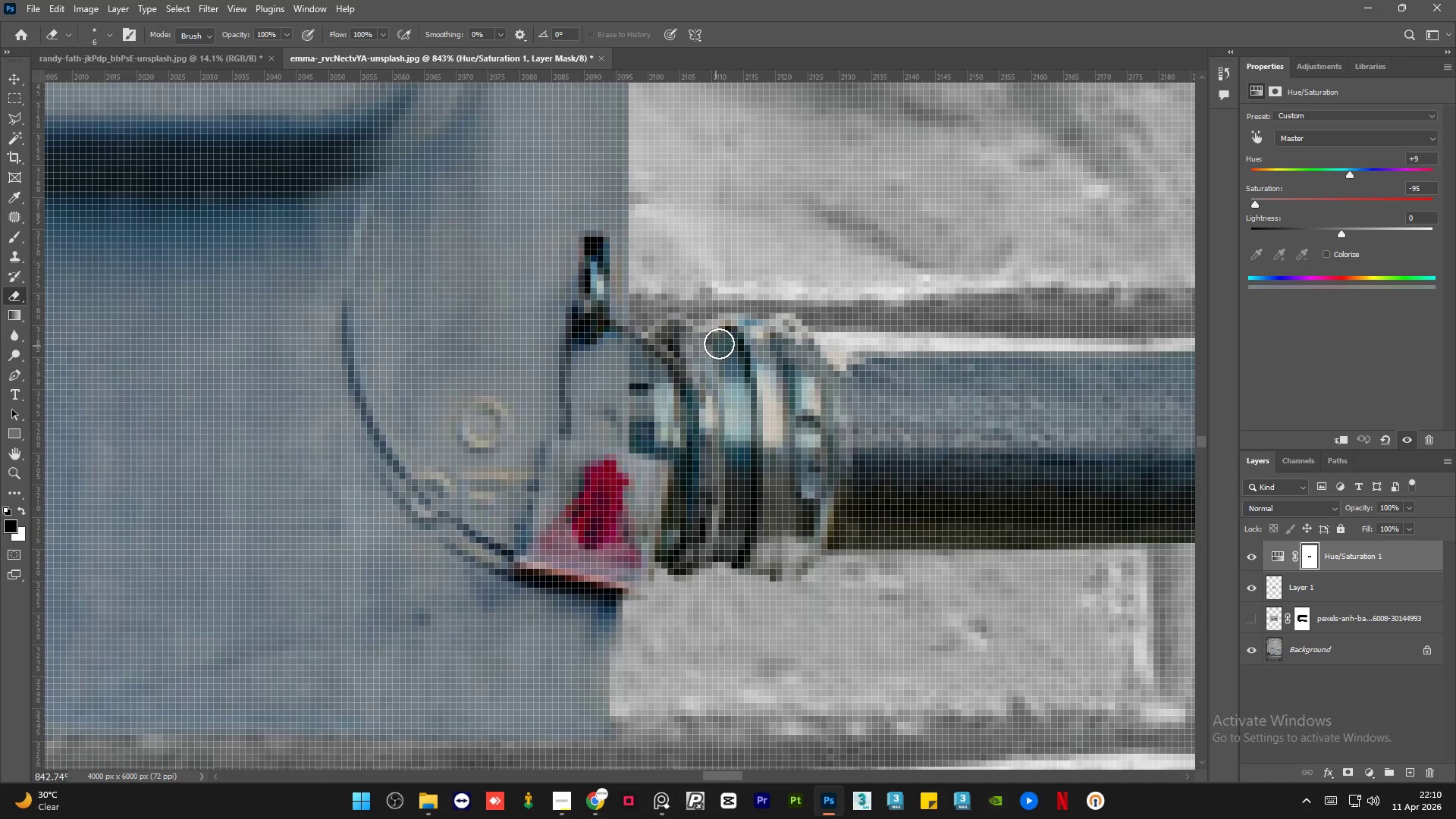 
left_click_drag(start_coordinate=[722, 341], to_coordinate=[743, 335])
 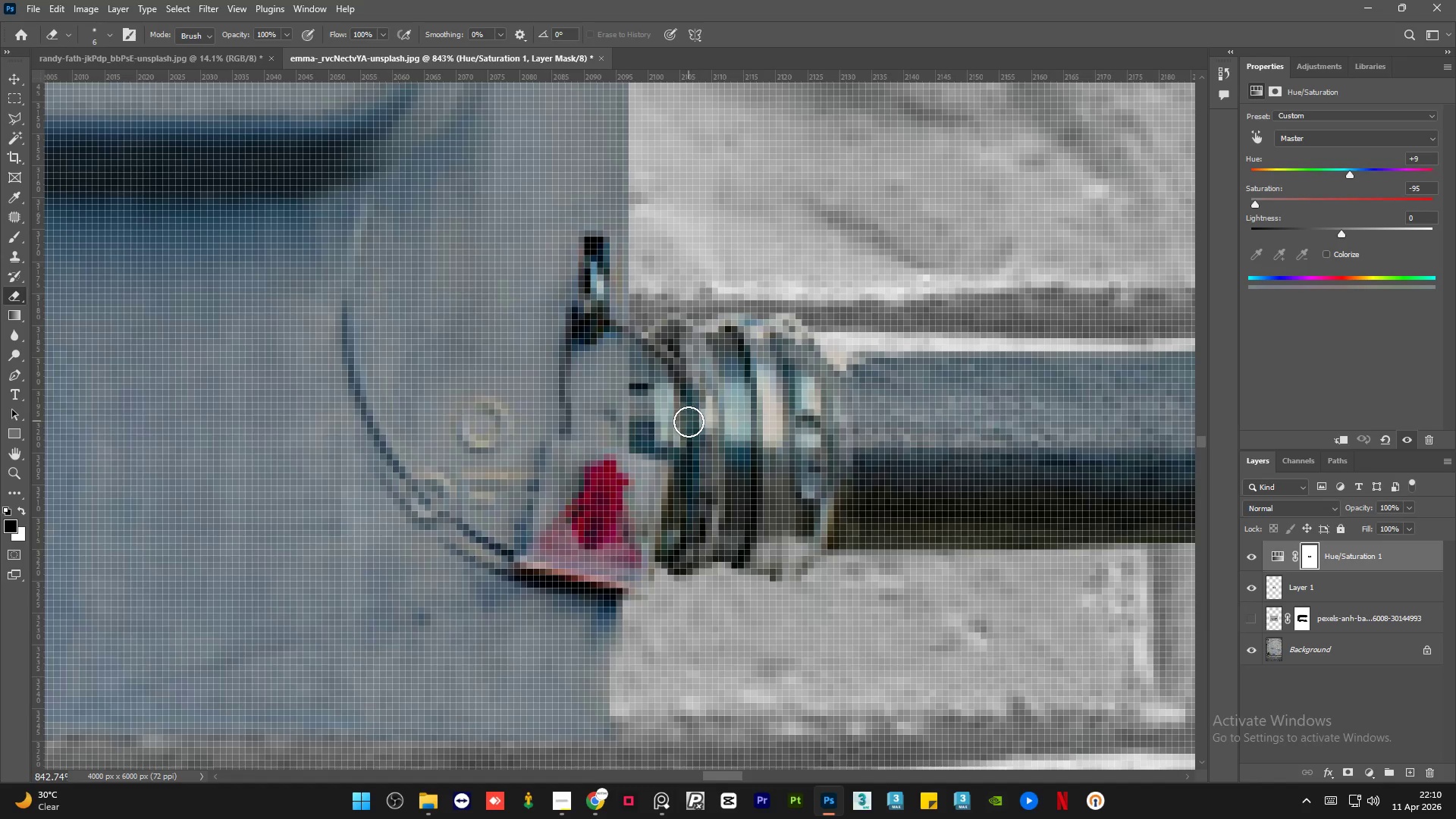 
left_click_drag(start_coordinate=[682, 398], to_coordinate=[685, 436])
 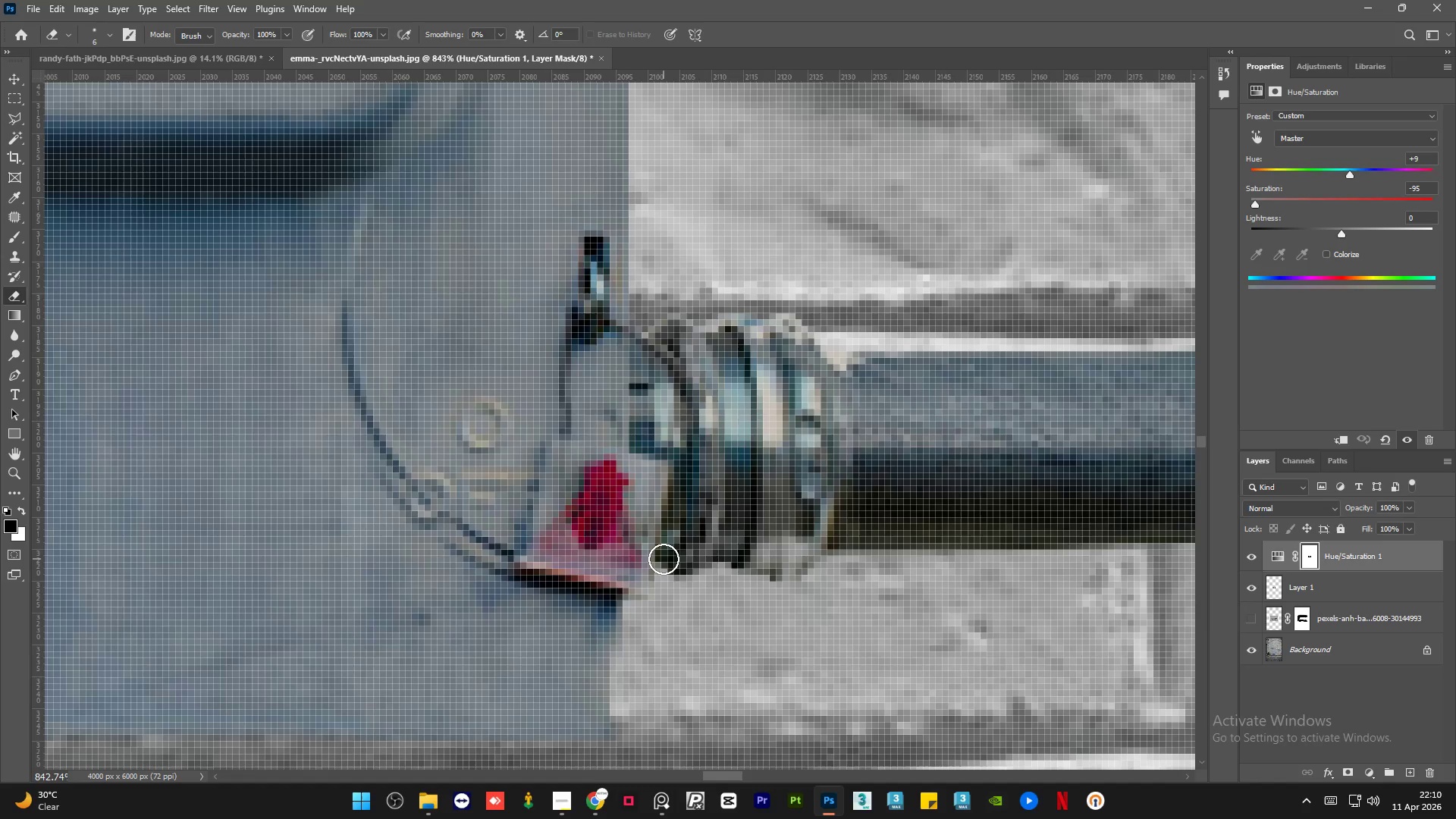 
left_click_drag(start_coordinate=[670, 546], to_coordinate=[663, 567])
 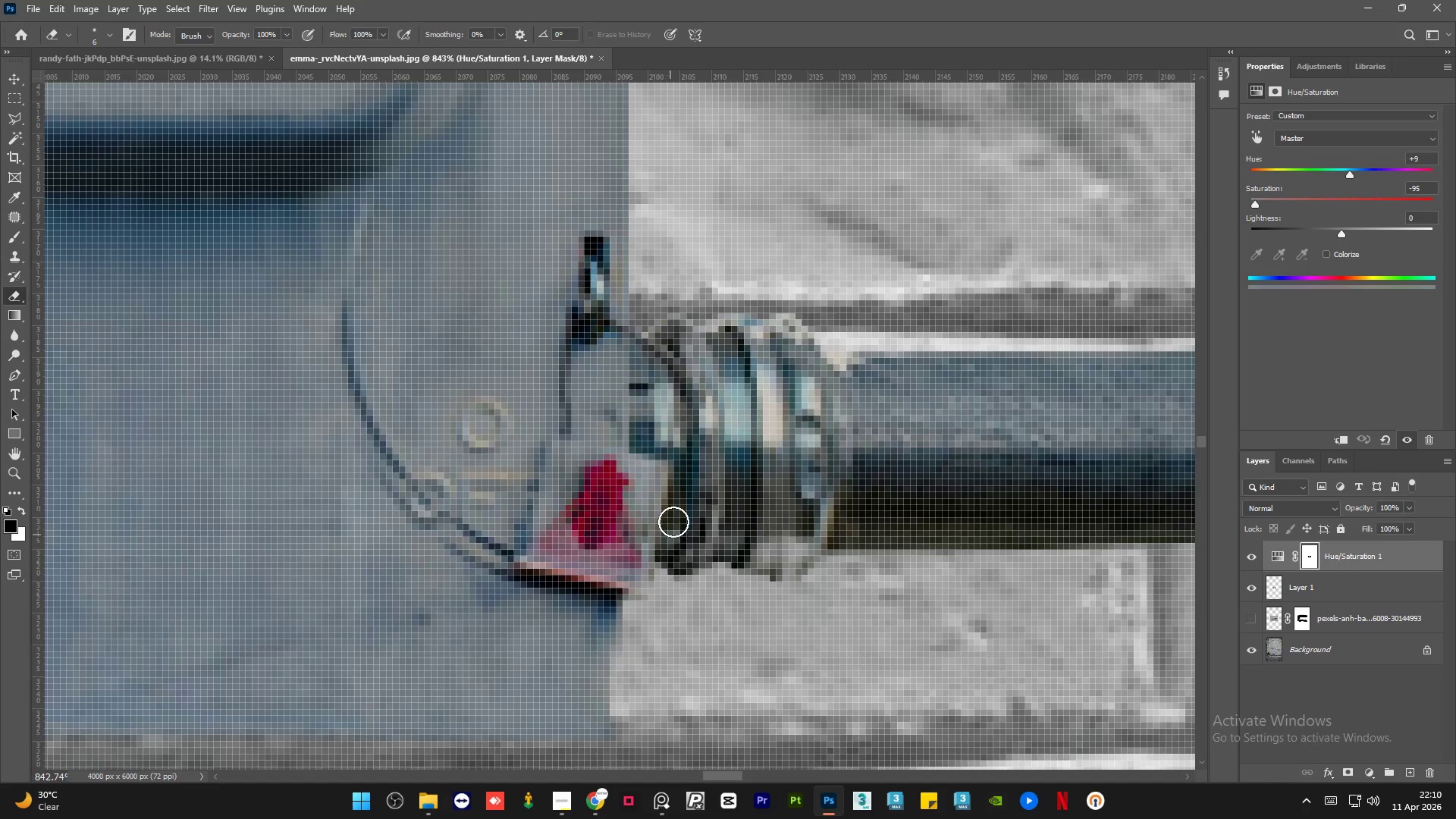 
left_click_drag(start_coordinate=[673, 522], to_coordinate=[670, 538])
 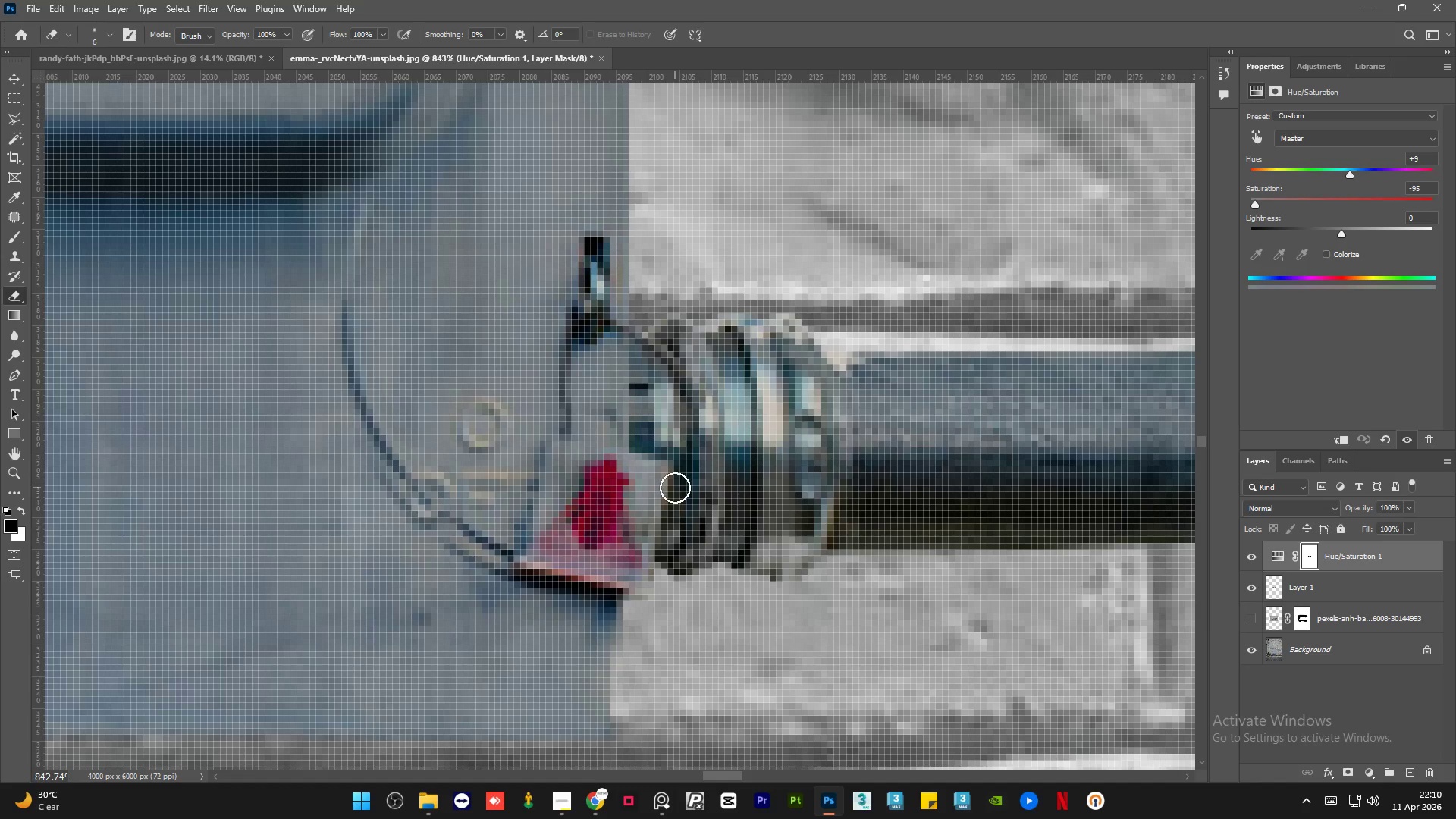 
left_click_drag(start_coordinate=[673, 497], to_coordinate=[673, 504])
 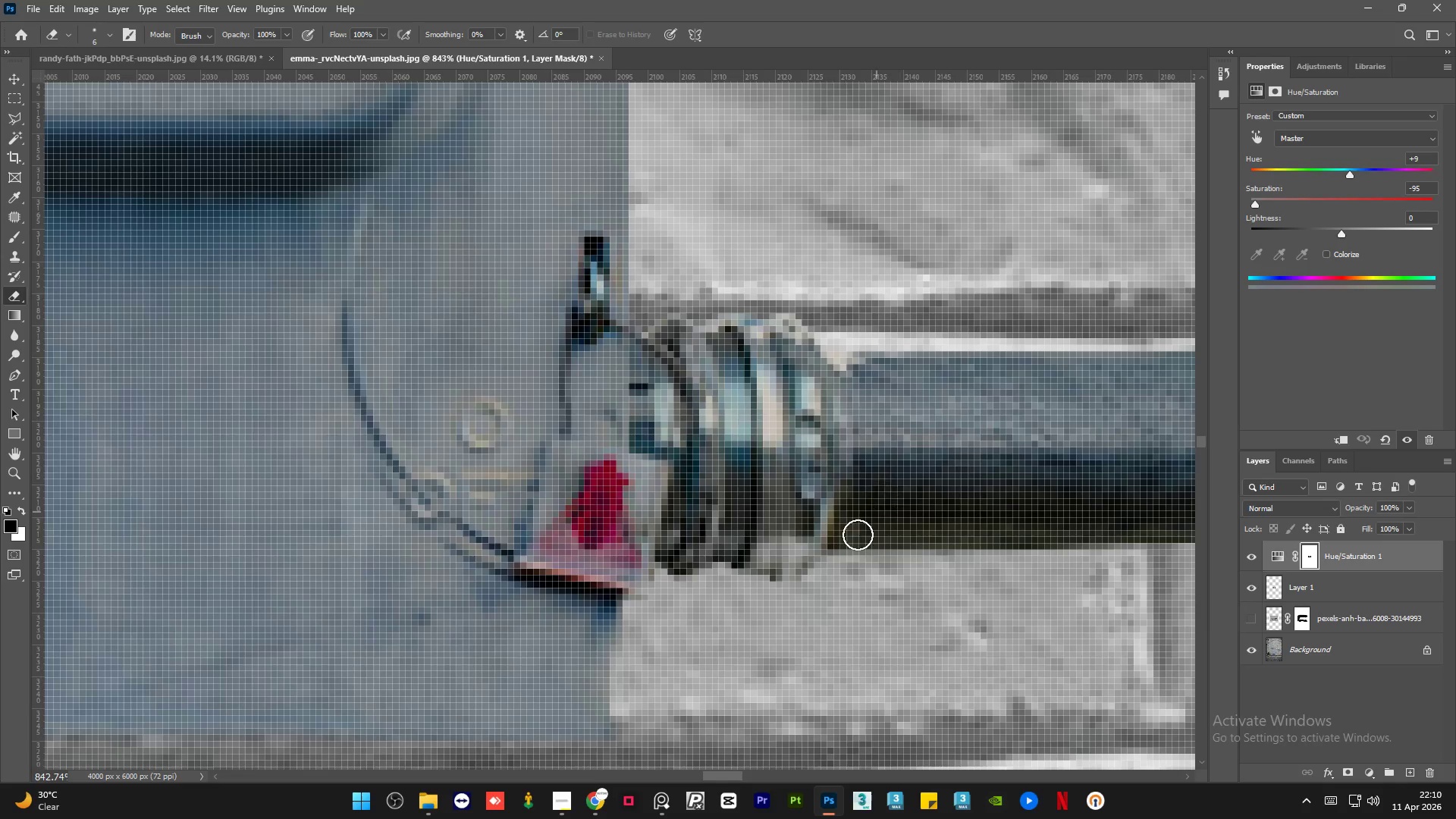 
left_click_drag(start_coordinate=[857, 522], to_coordinate=[848, 537])
 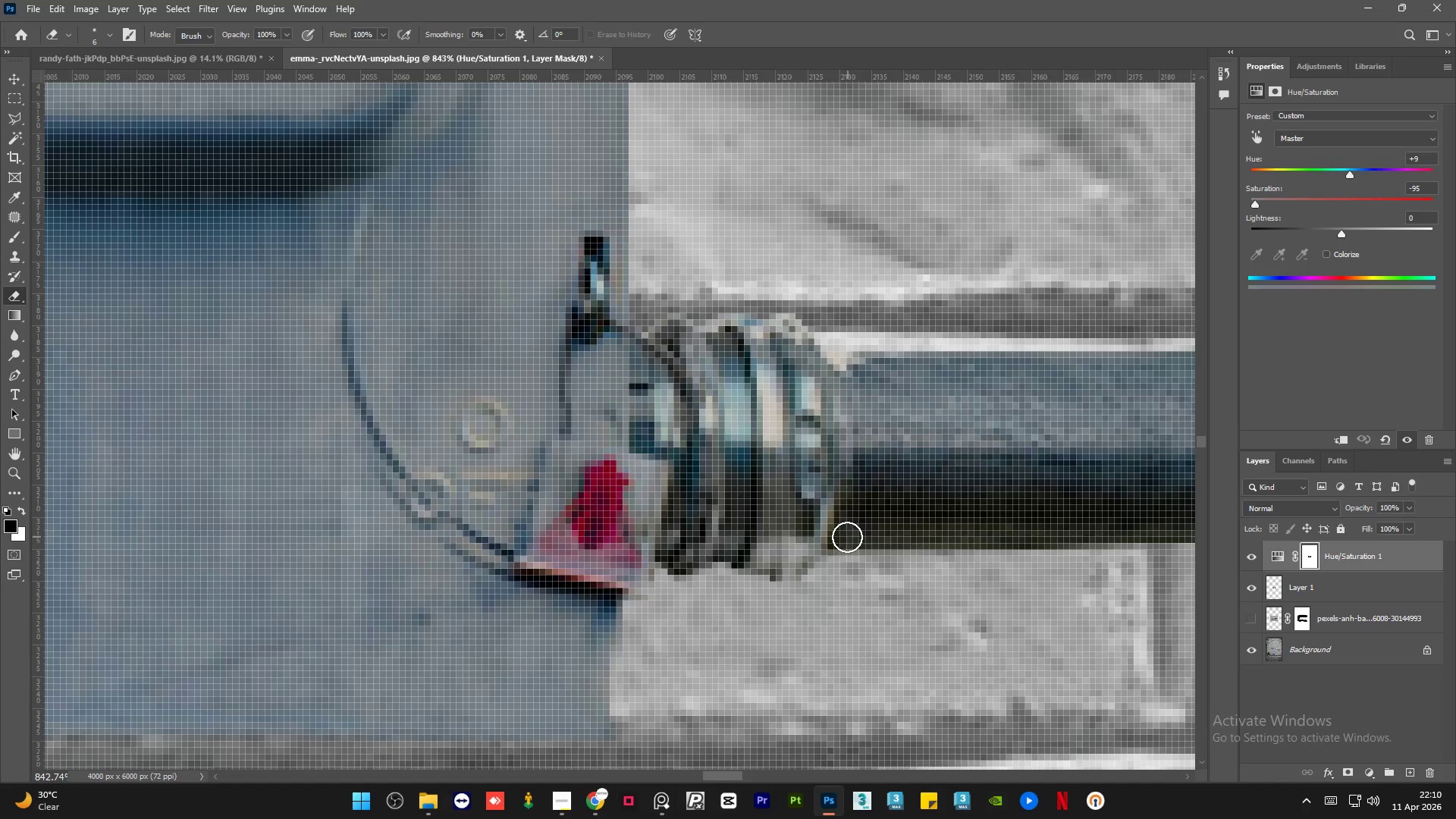 
left_click_drag(start_coordinate=[847, 533], to_coordinate=[859, 498])
 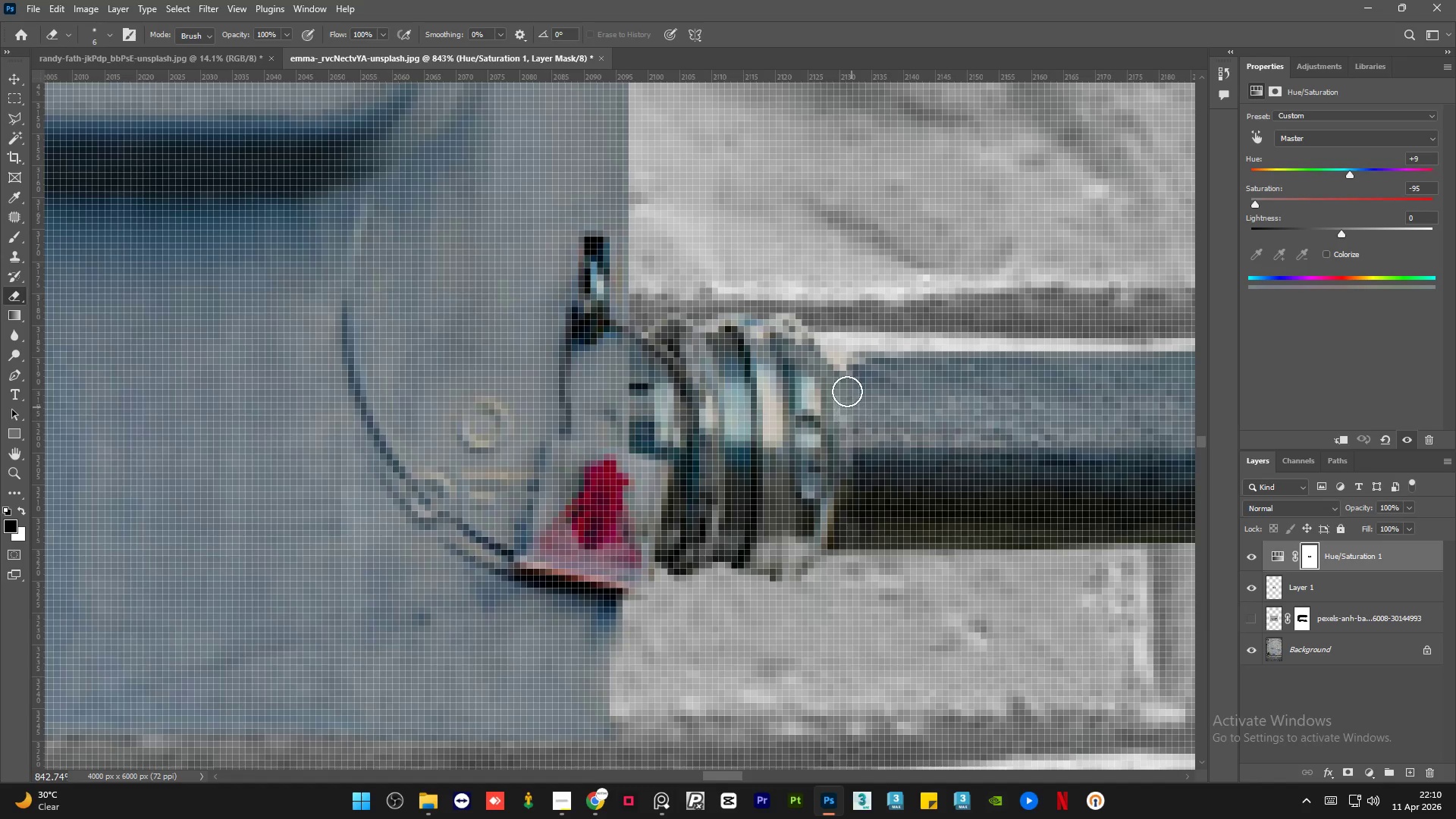 
left_click_drag(start_coordinate=[845, 381], to_coordinate=[841, 380])
 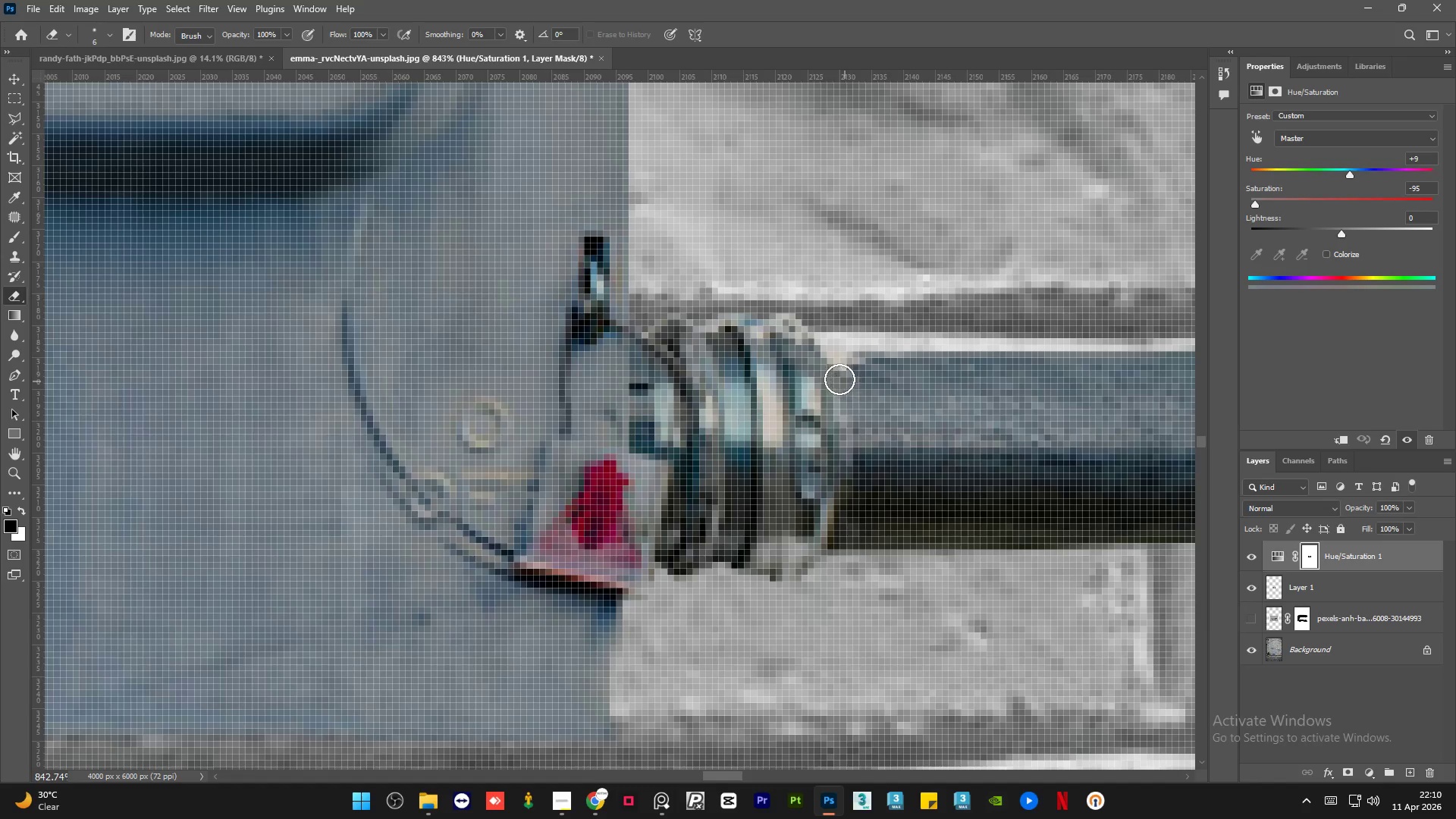 
hold_key(key=AltLeft, duration=0.56)
hold_key(key=AltLeft, duration=1.5)
scroll: coordinate [625, 541], scroll_direction: down, amount: 17.0
 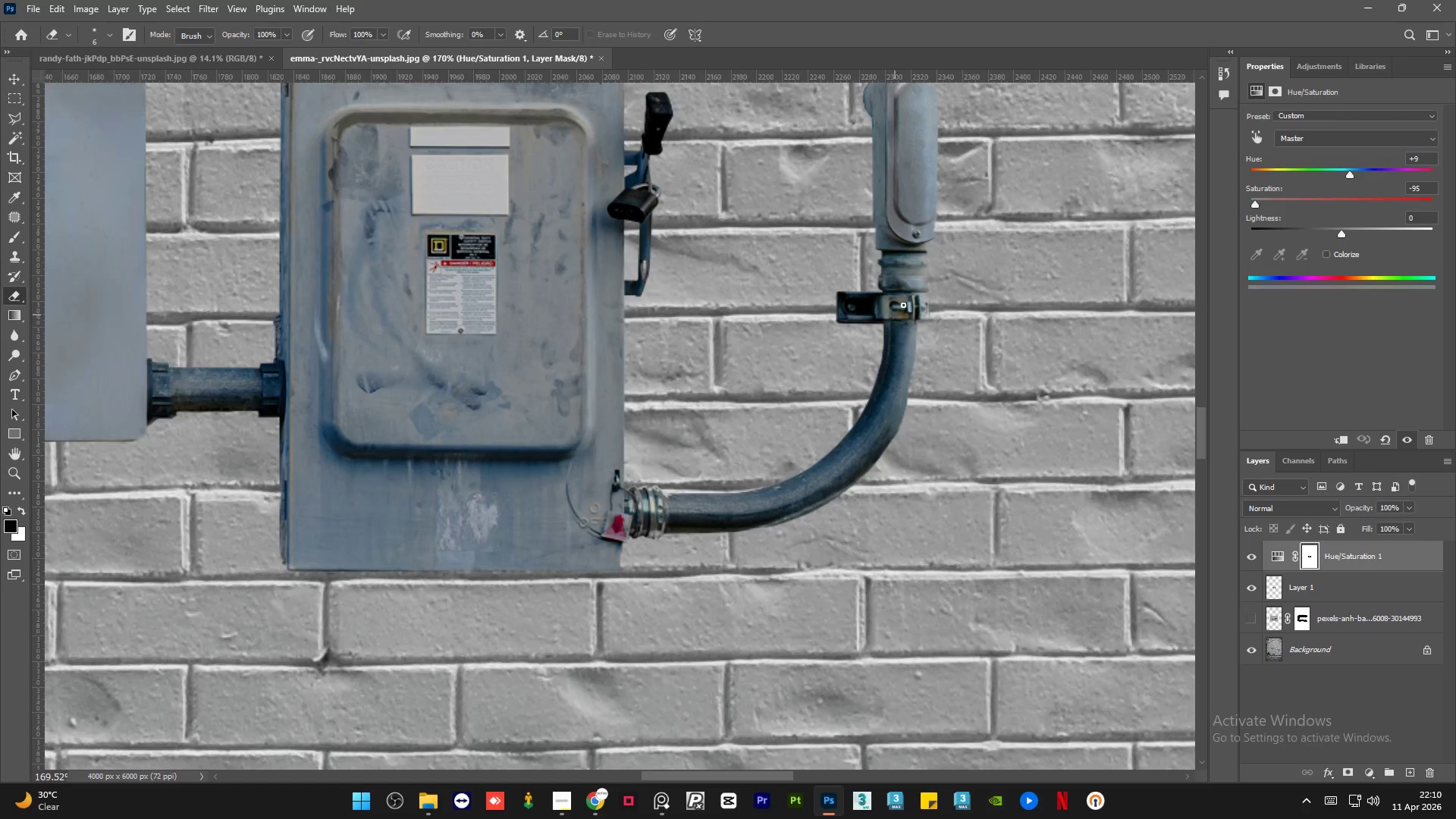 
hold_key(key=AltLeft, duration=1.22)
 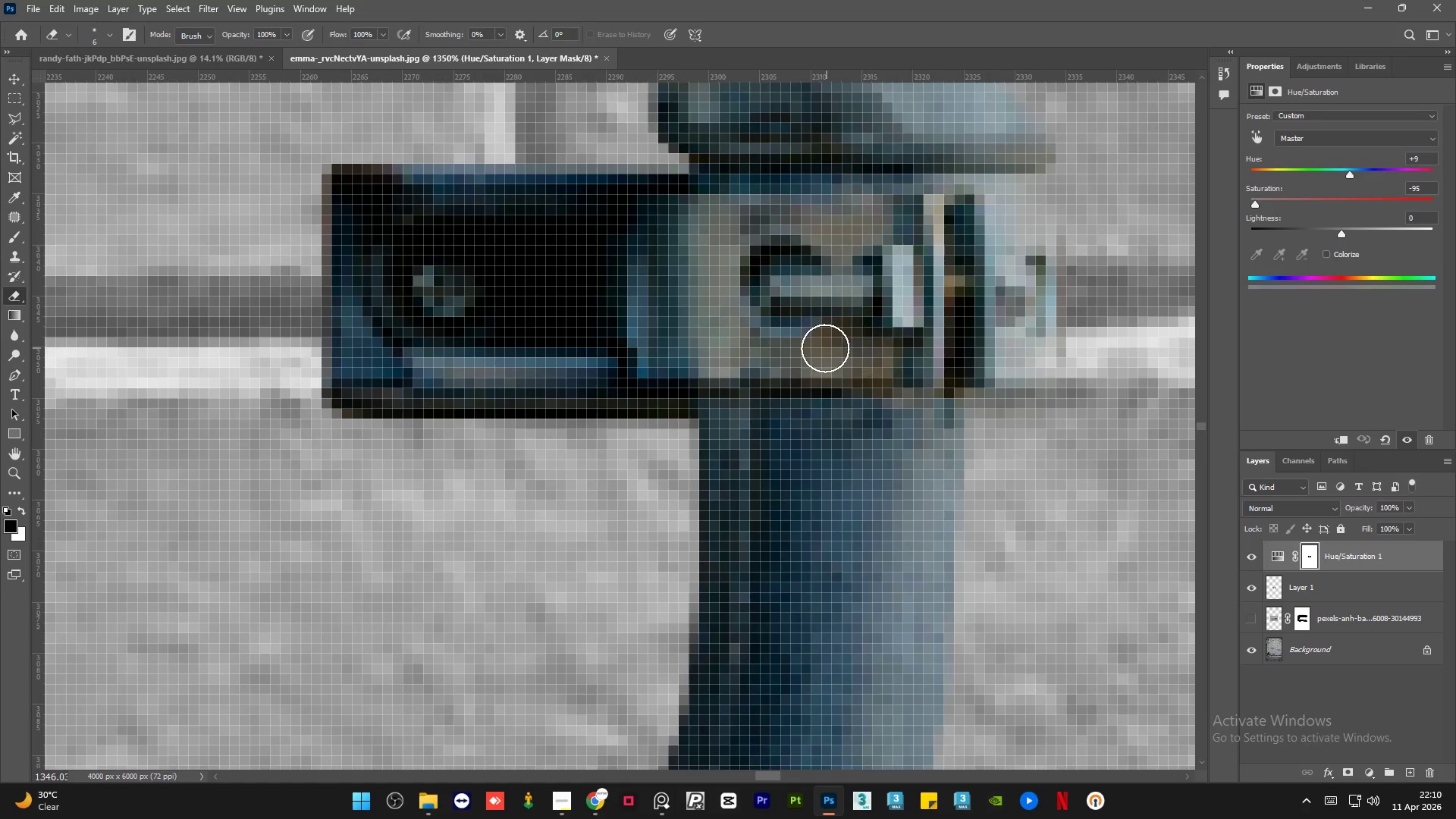 
left_click_drag(start_coordinate=[852, 346], to_coordinate=[775, 358])
 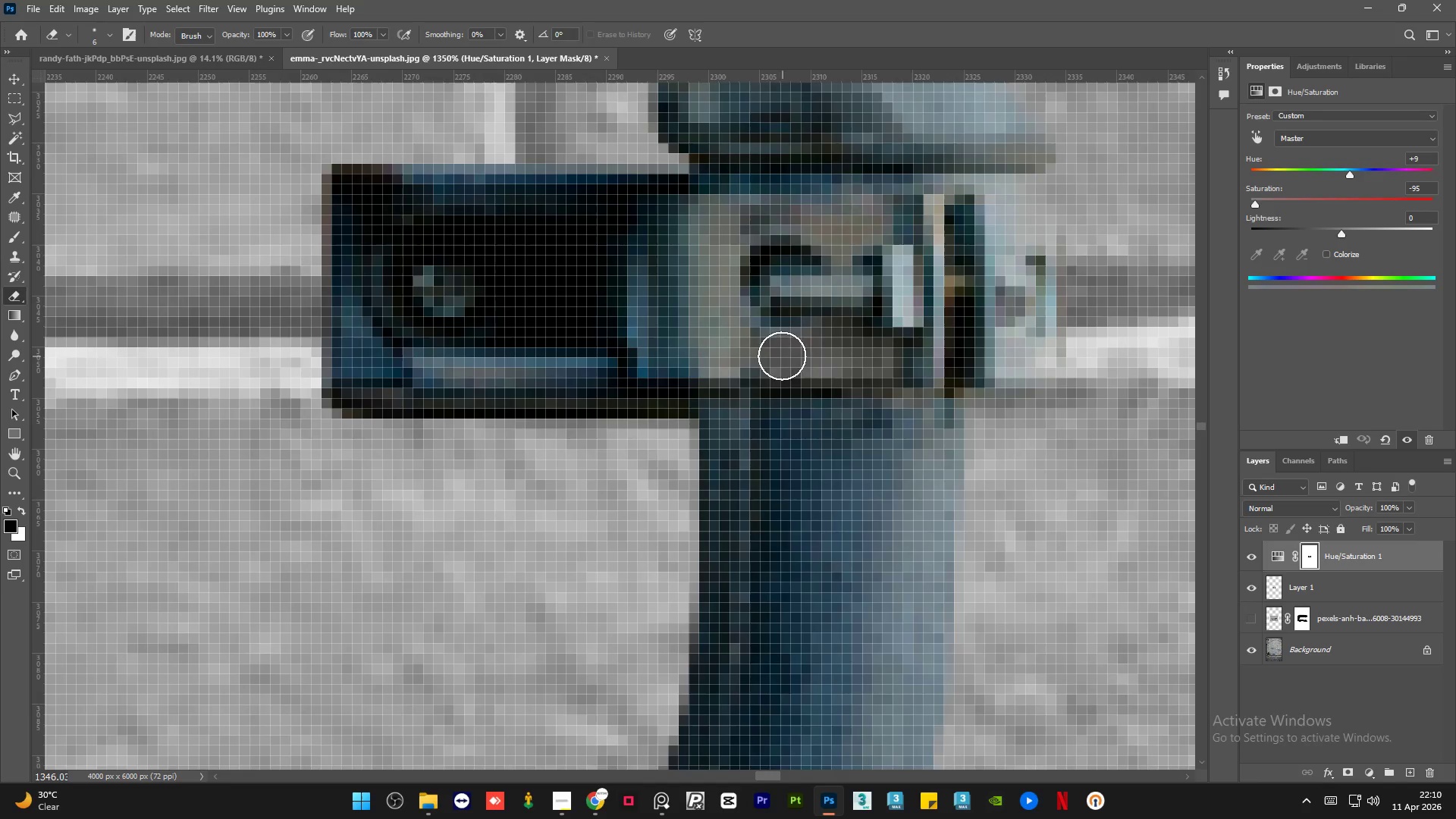 
scroll: coordinate [896, 336], scroll_direction: up, amount: 22.0
 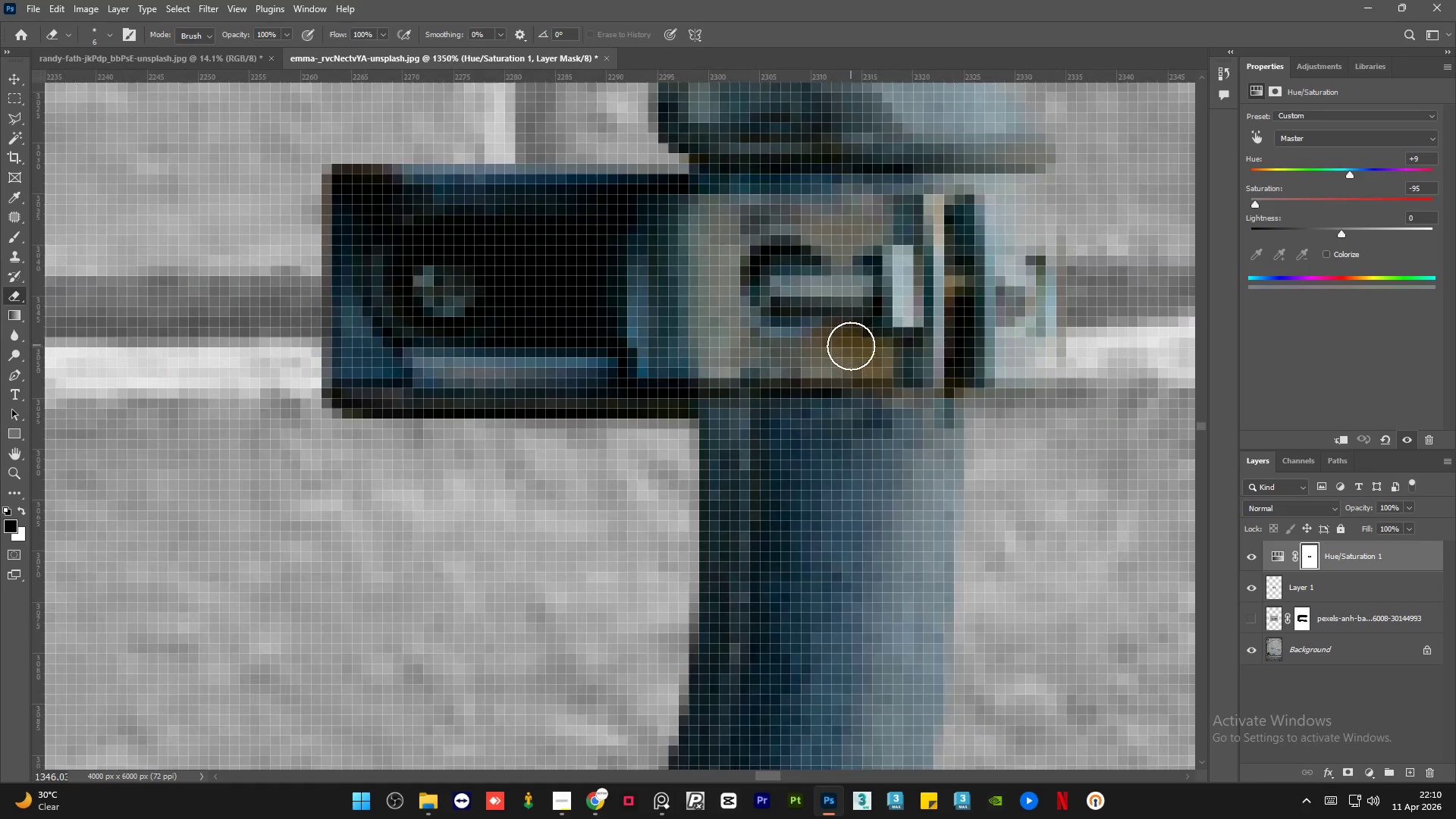 
left_click_drag(start_coordinate=[717, 364], to_coordinate=[873, 228])
 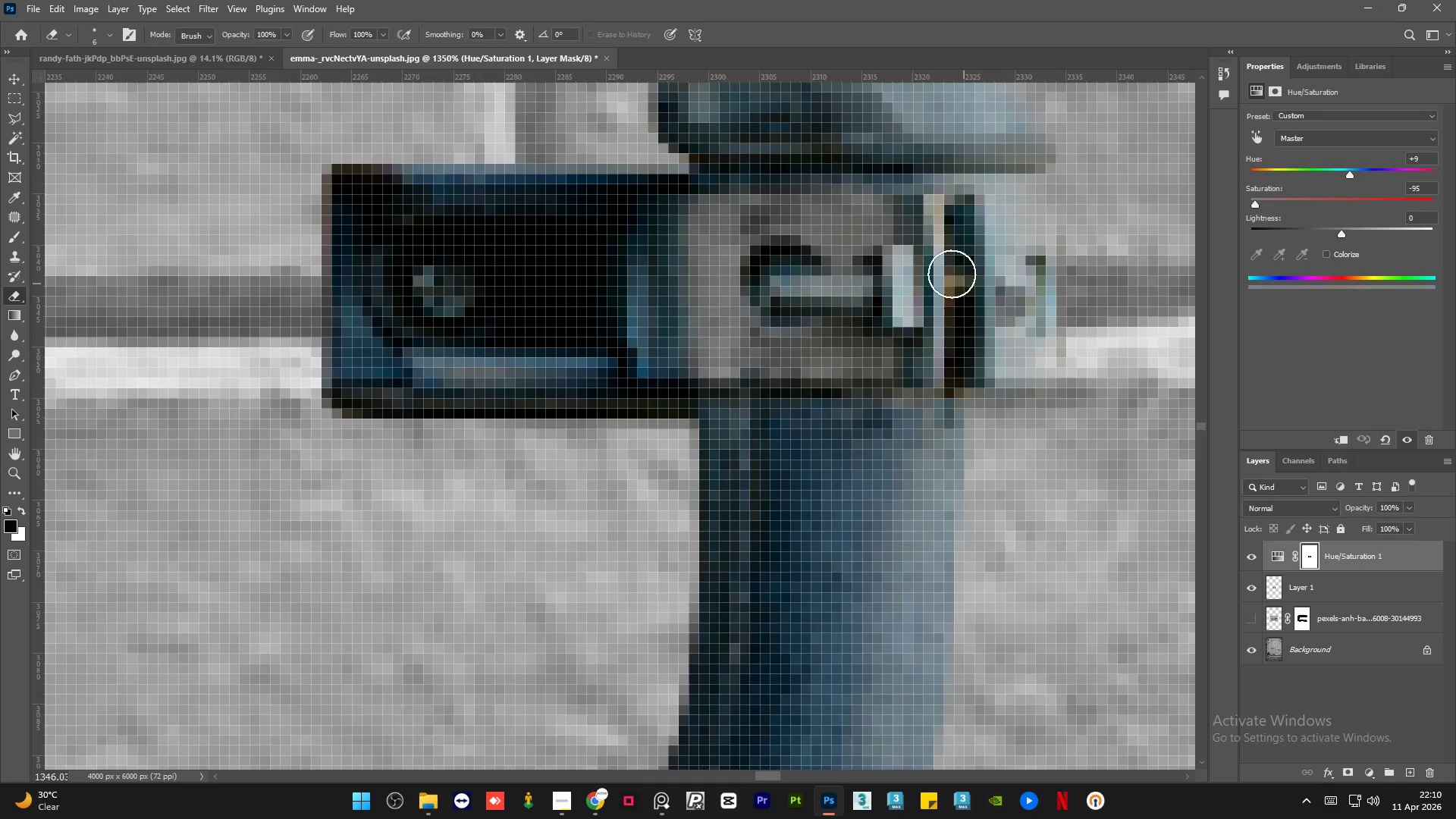 
left_click_drag(start_coordinate=[952, 270], to_coordinate=[959, 394])
 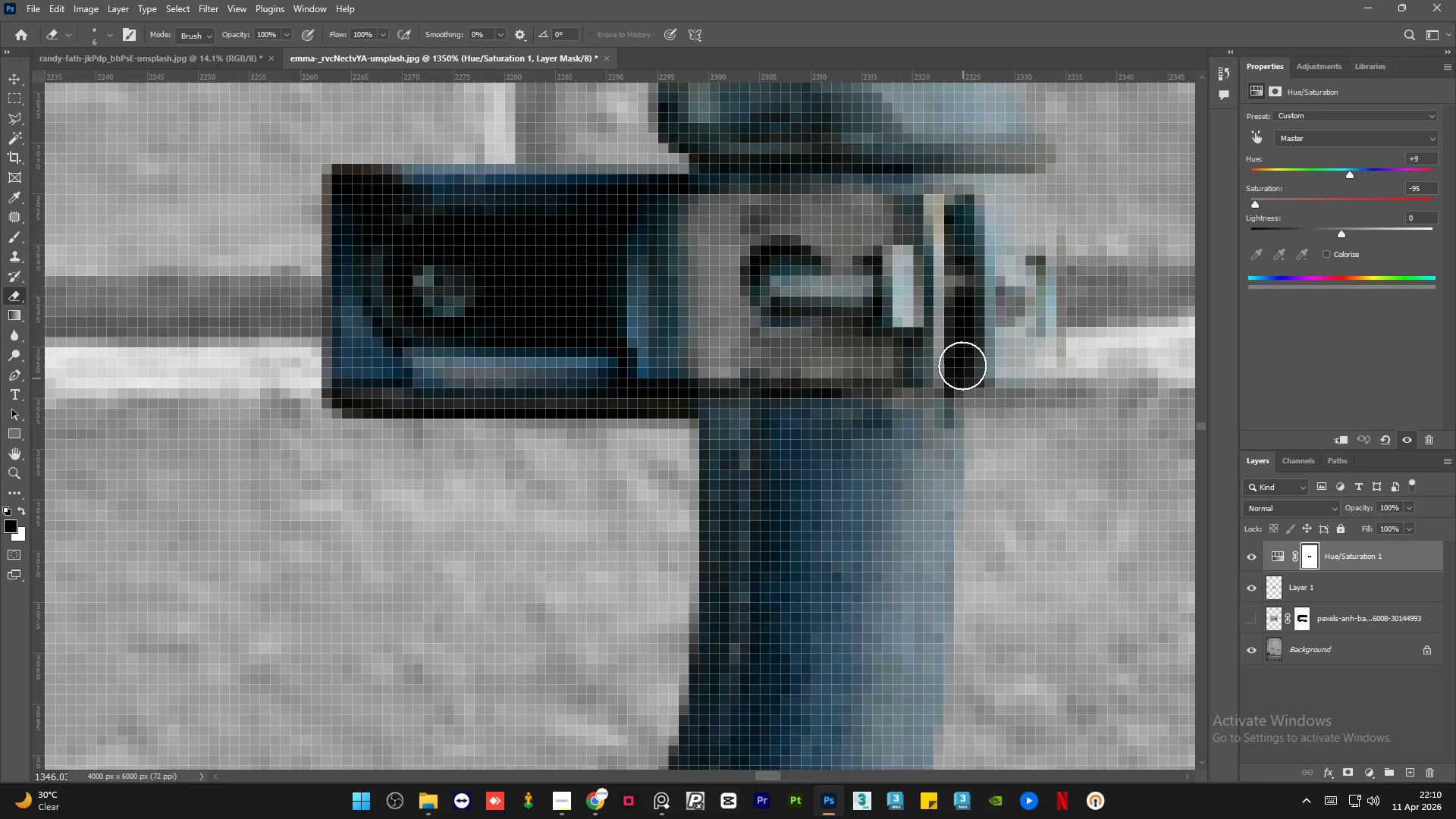 
left_click_drag(start_coordinate=[962, 365], to_coordinate=[864, 410])
 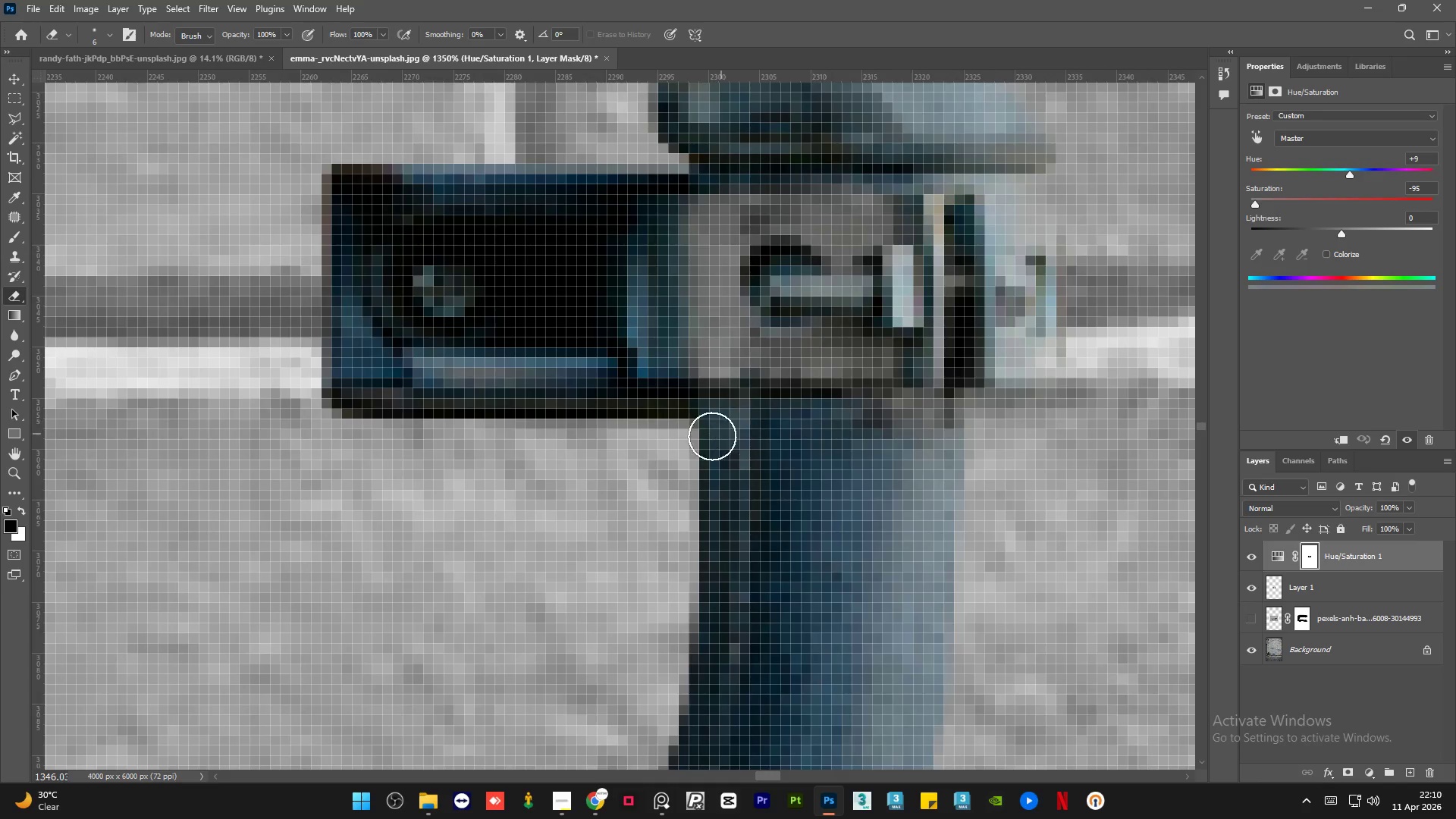 
hold_key(key=AltLeft, duration=1.5)
 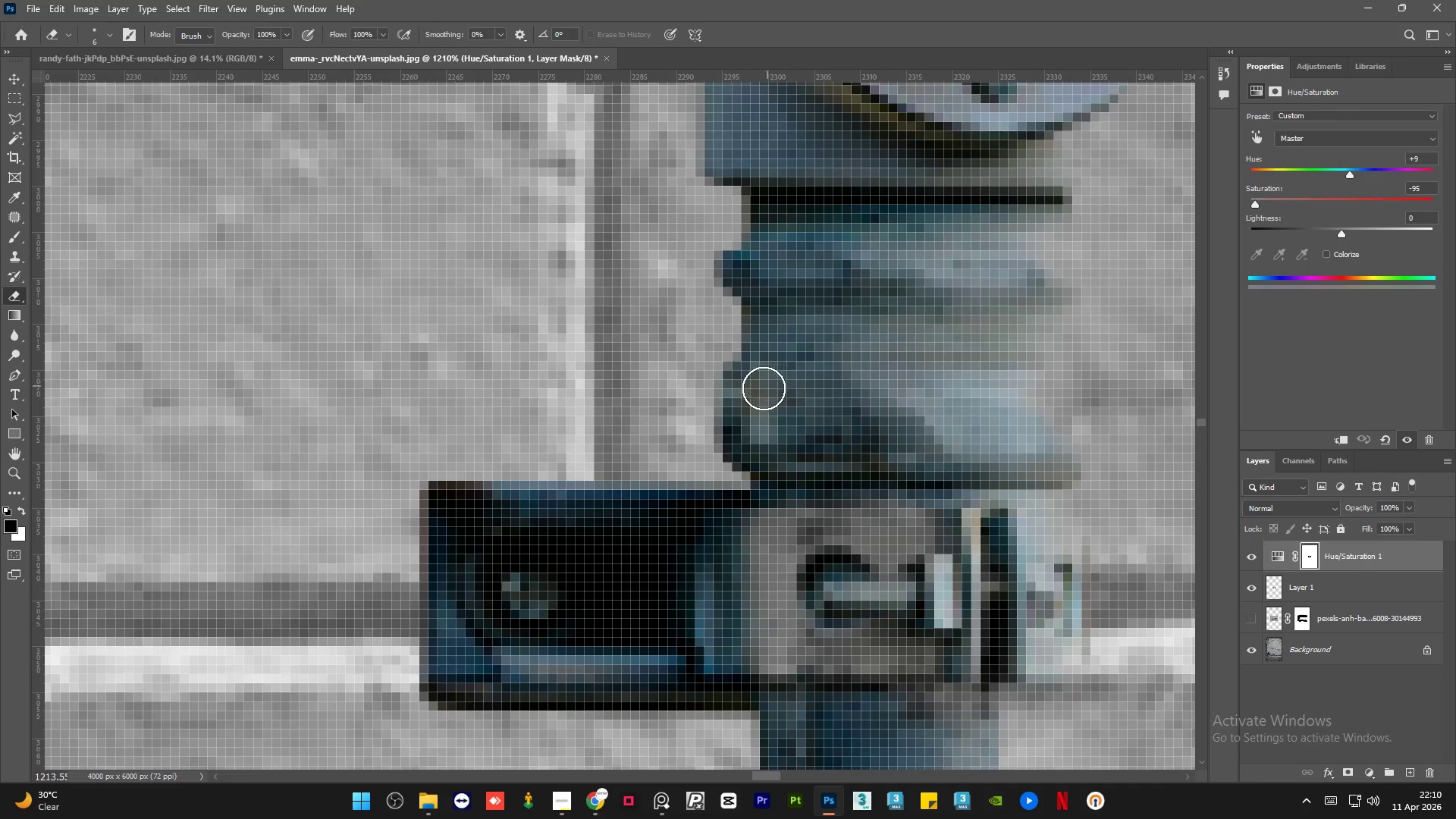 
key(Alt+AltLeft)
 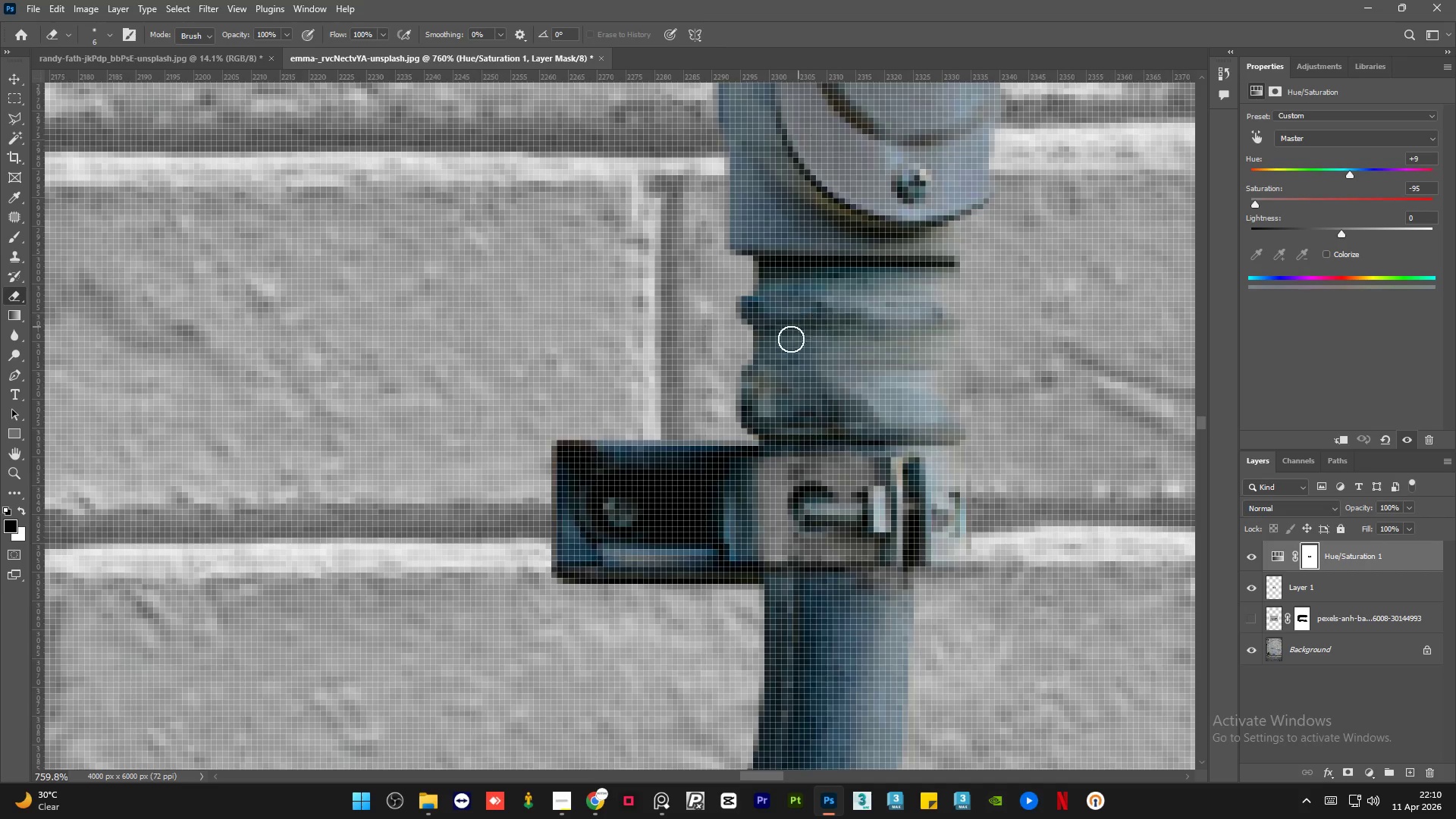 
key(Alt+AltLeft)
 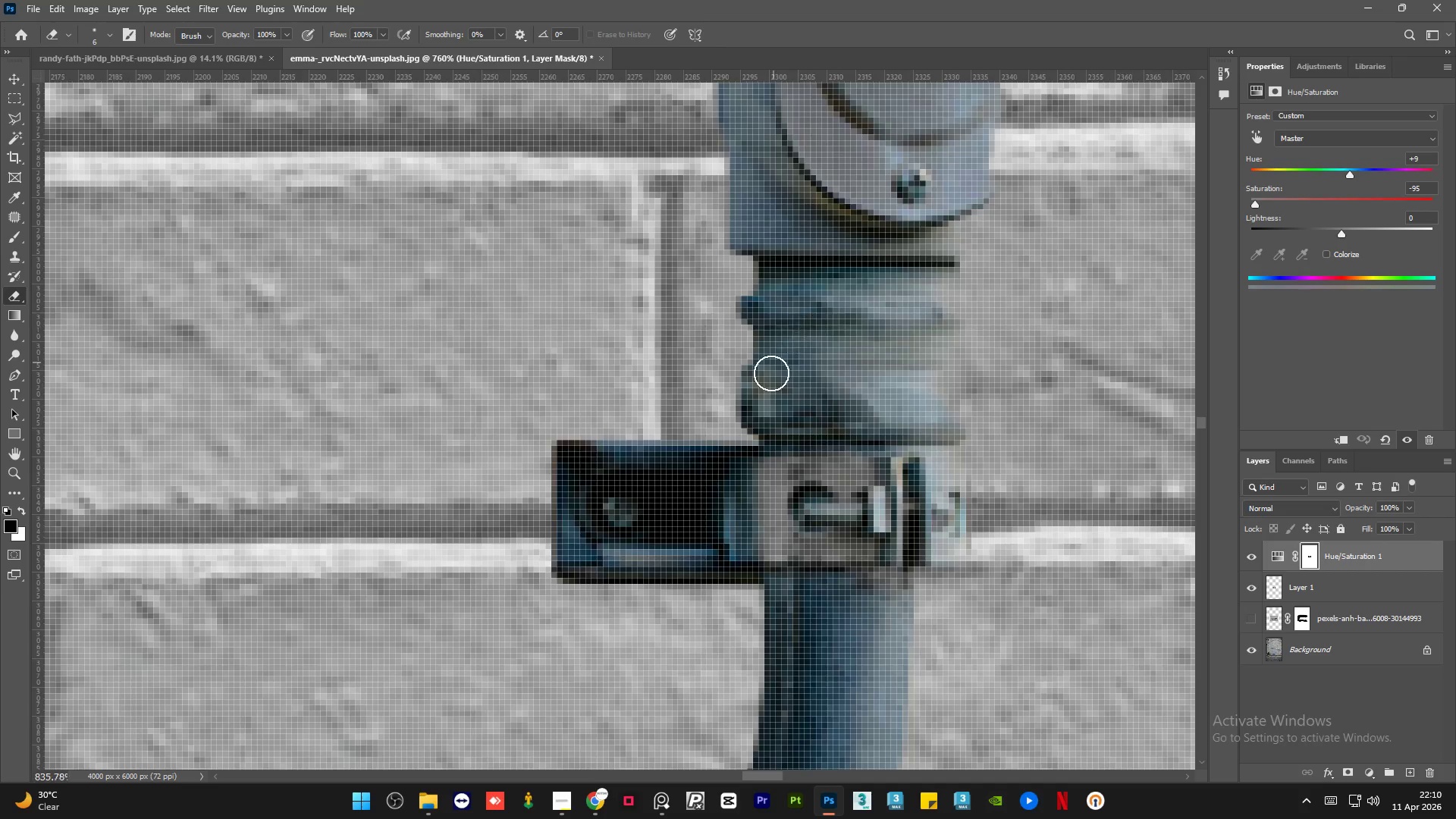 
key(Alt+AltLeft)
 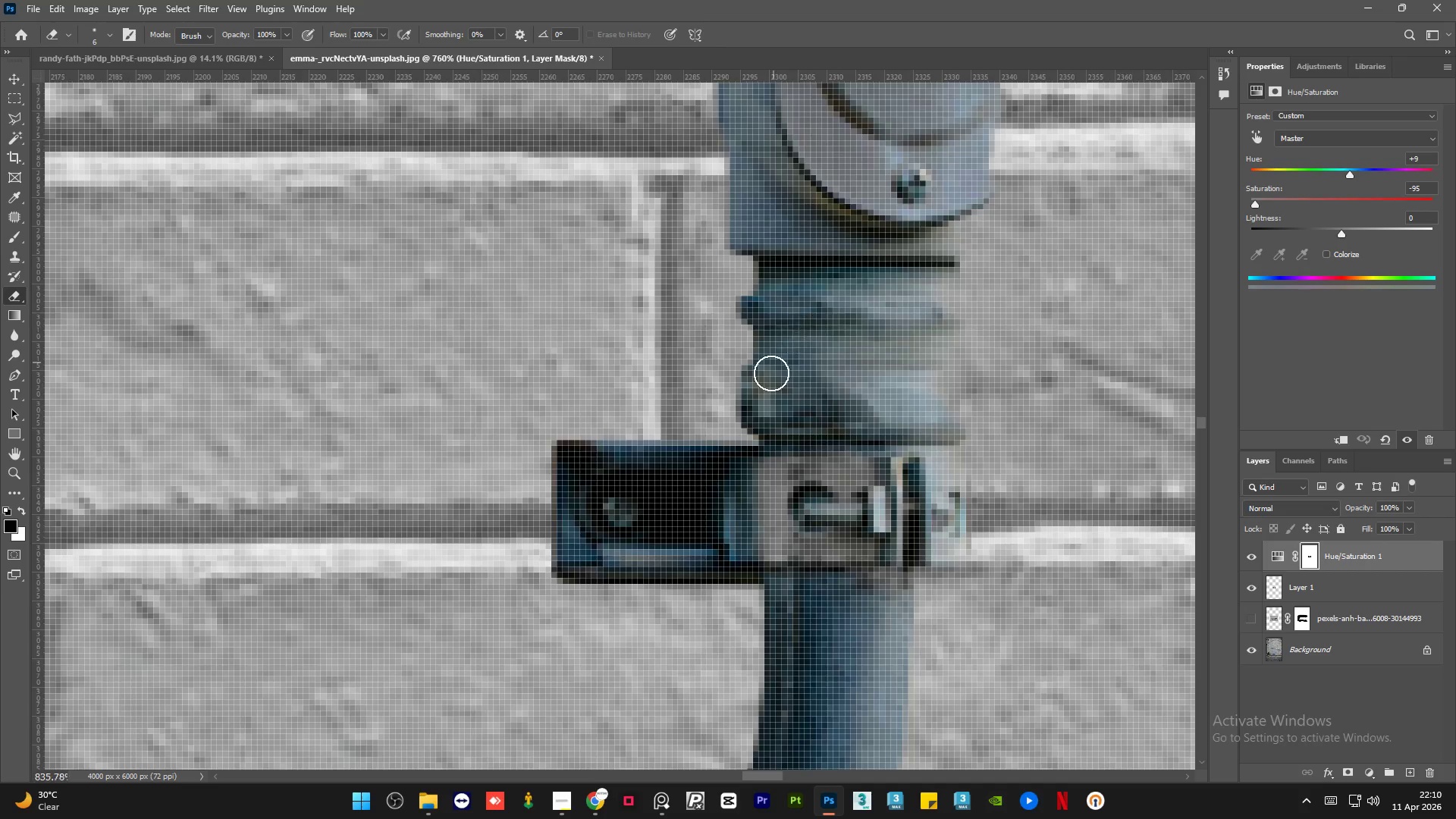 
key(Alt+AltLeft)
 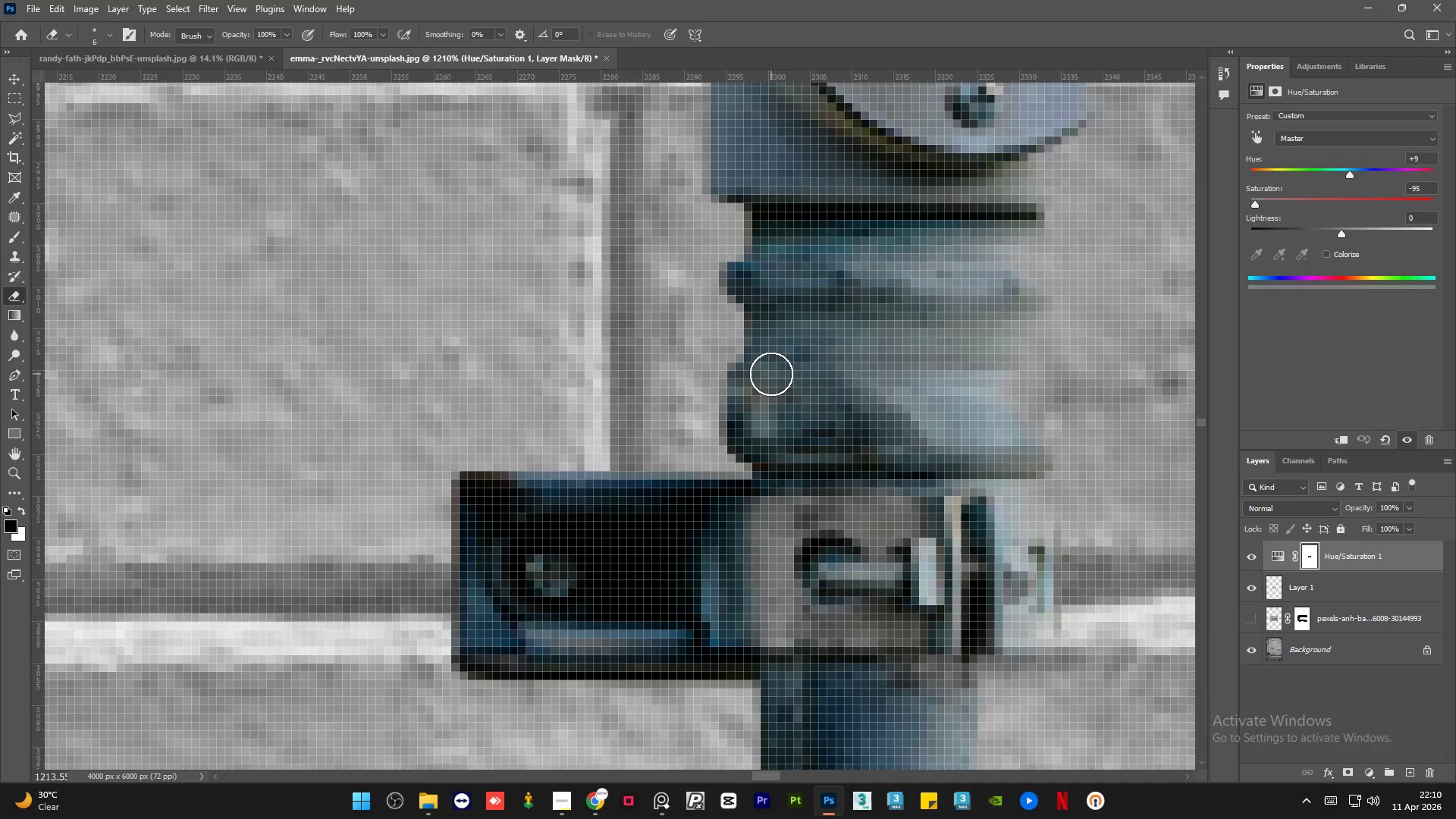 
key(Alt+AltLeft)
 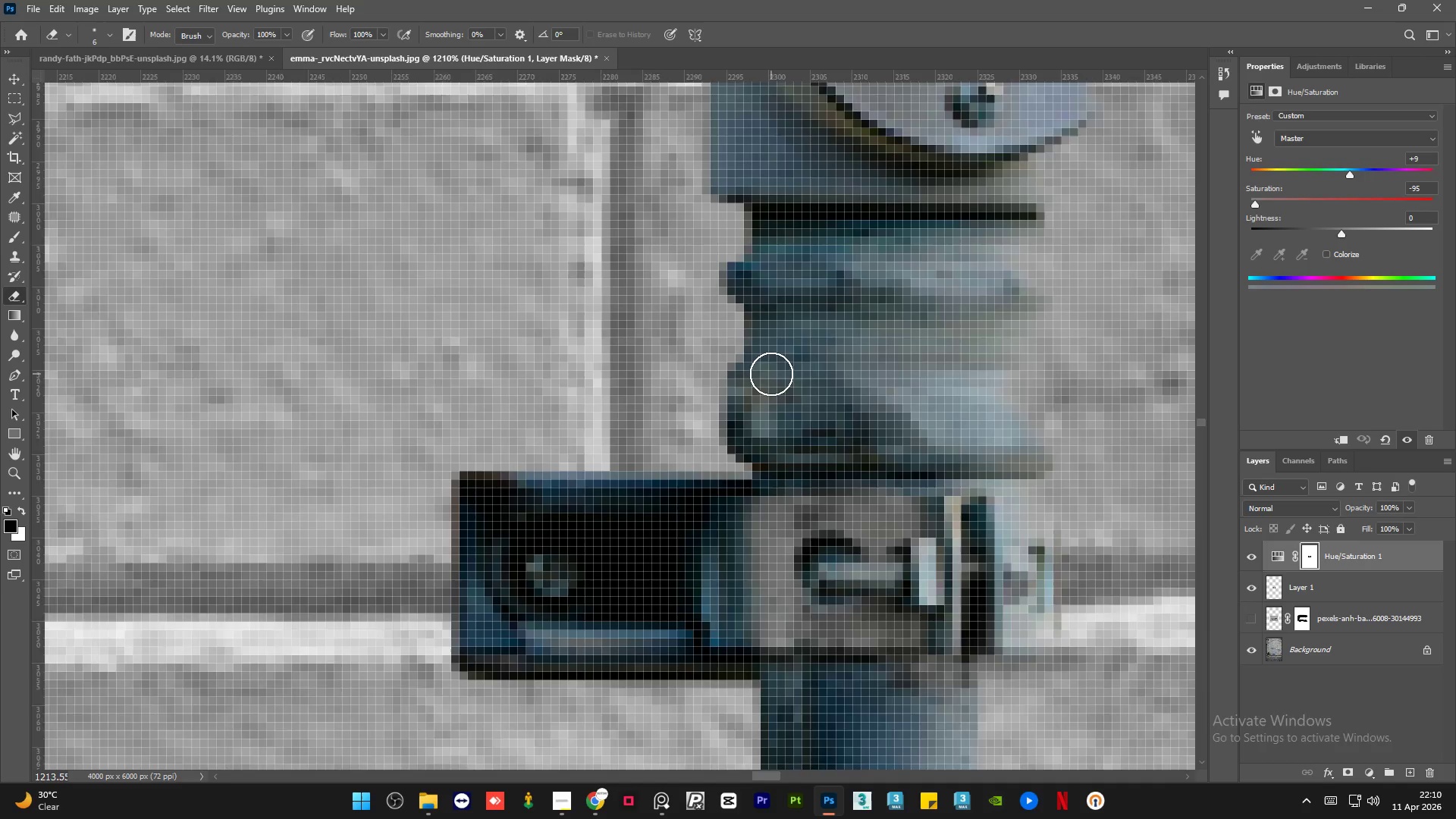 
key(Alt+AltLeft)
 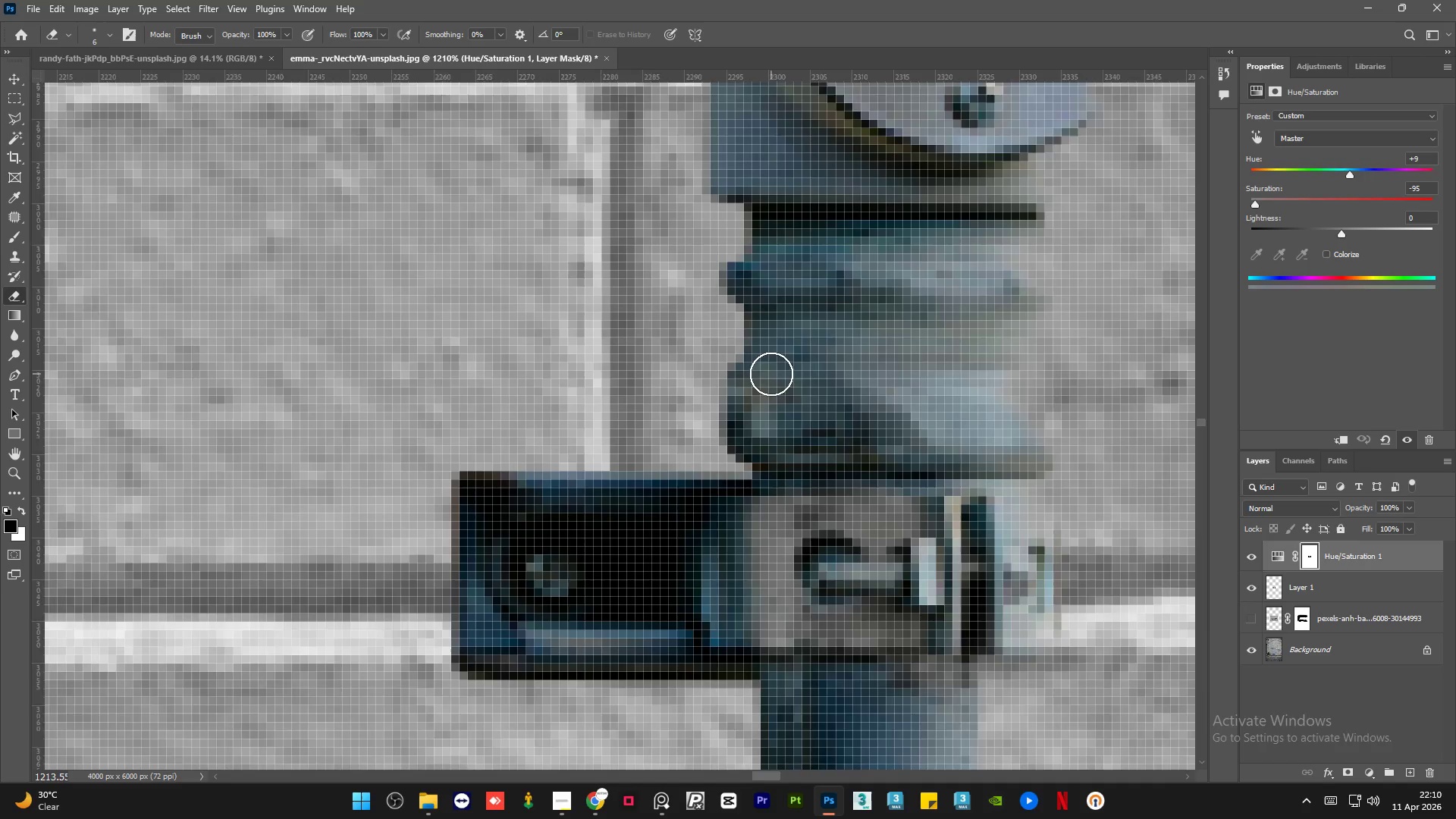 
key(Alt+AltLeft)
 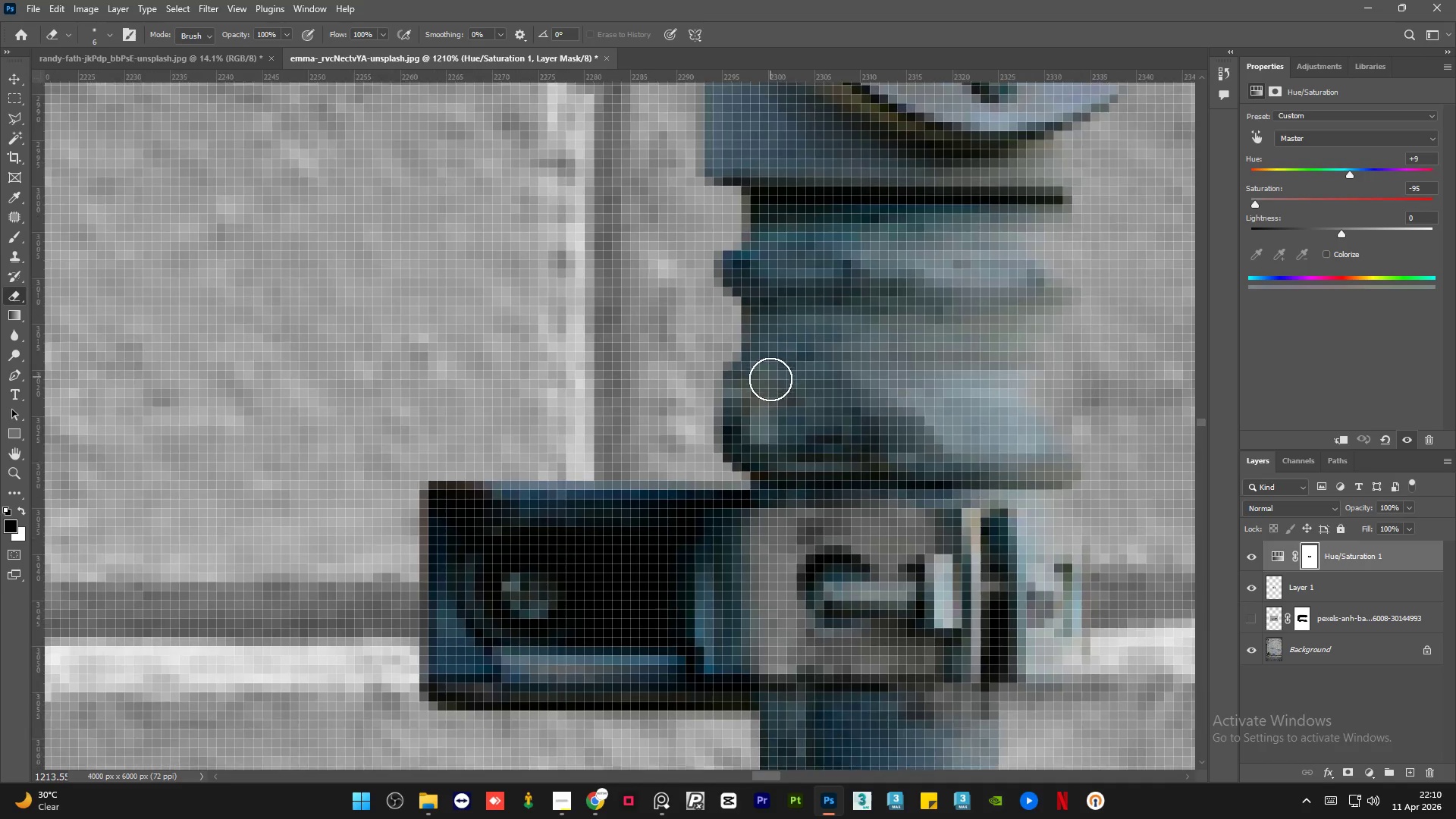 
key(Alt+AltLeft)
 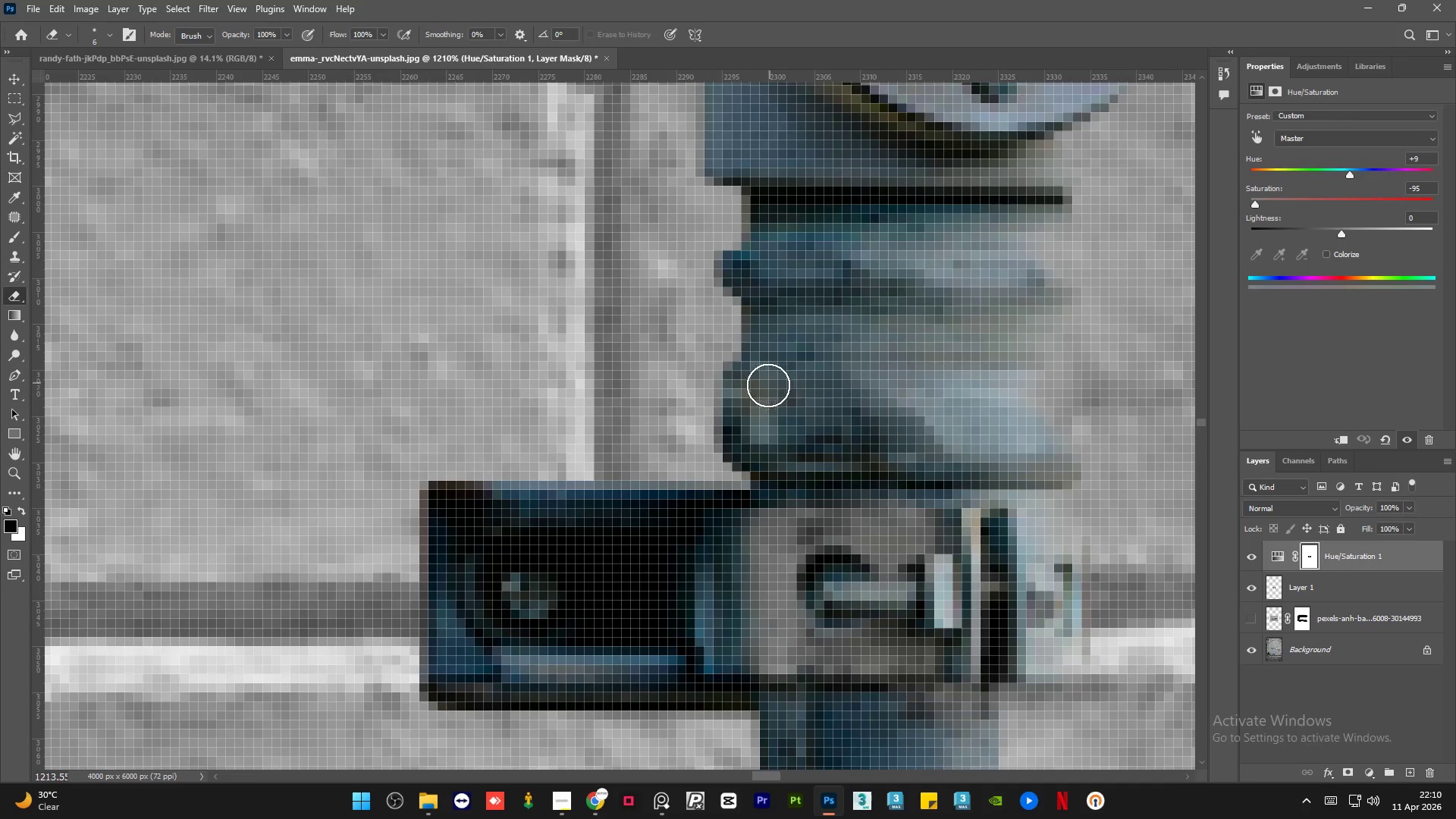 
left_click_drag(start_coordinate=[764, 388], to_coordinate=[749, 427])
 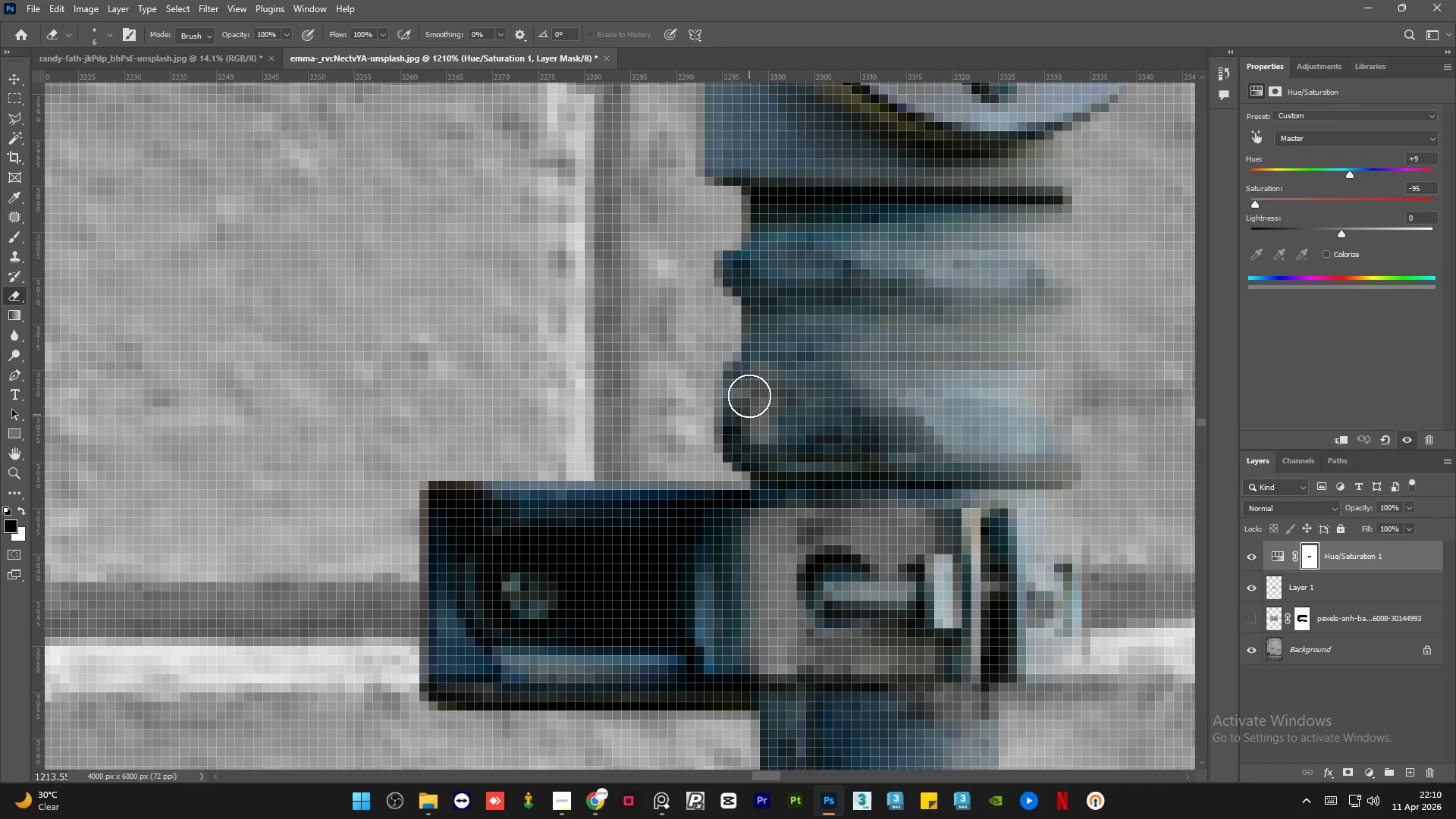 
scroll: coordinate [771, 374], scroll_direction: down, amount: 1.0
 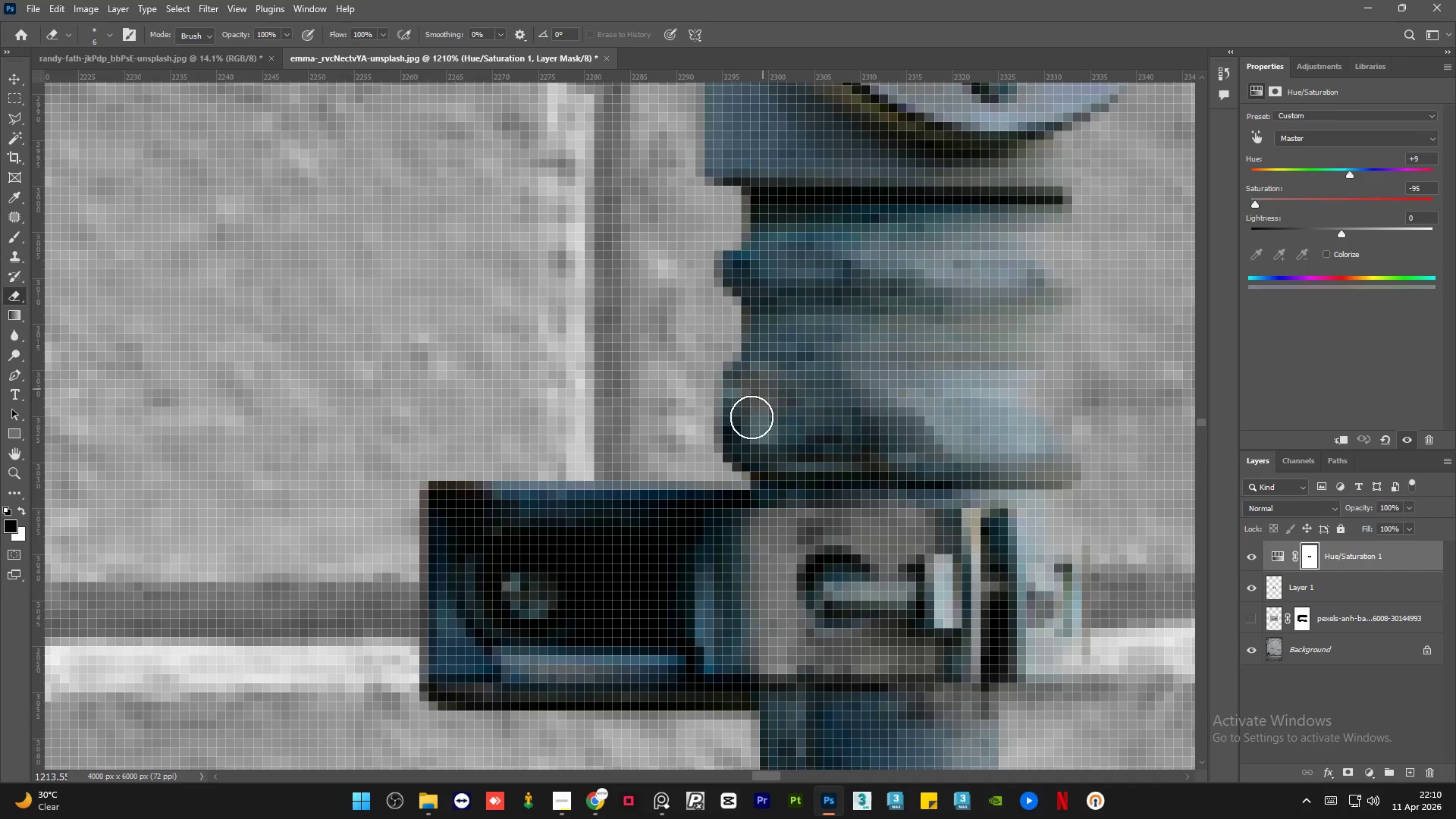 
left_click_drag(start_coordinate=[749, 385], to_coordinate=[744, 465])
 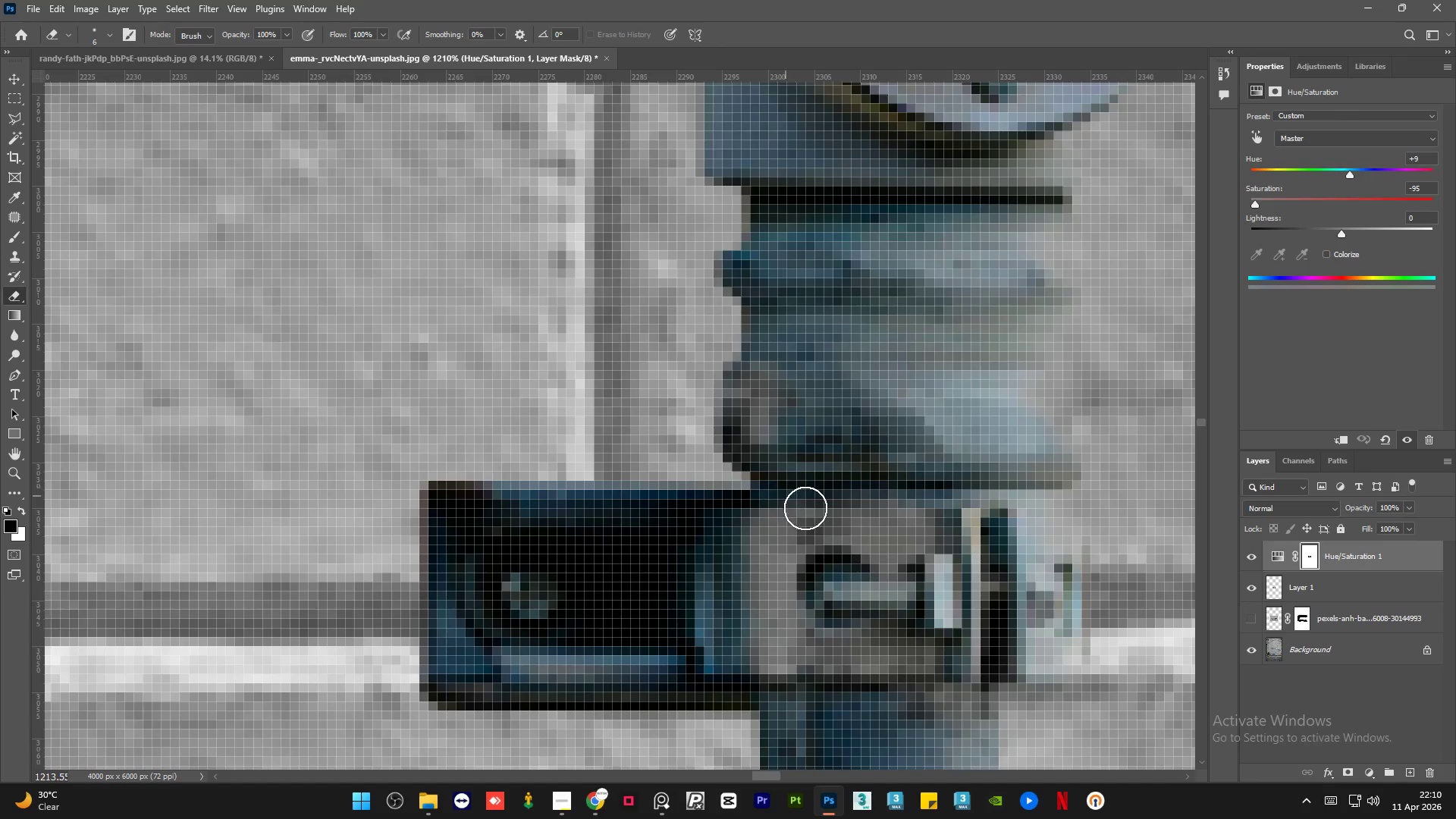 
hold_key(key=AltLeft, duration=1.5)
hold_key(key=AltLeft, duration=0.39)
hold_key(key=AltLeft, duration=3.39)
scroll: coordinate [863, 394], scroll_direction: down, amount: 2.0
 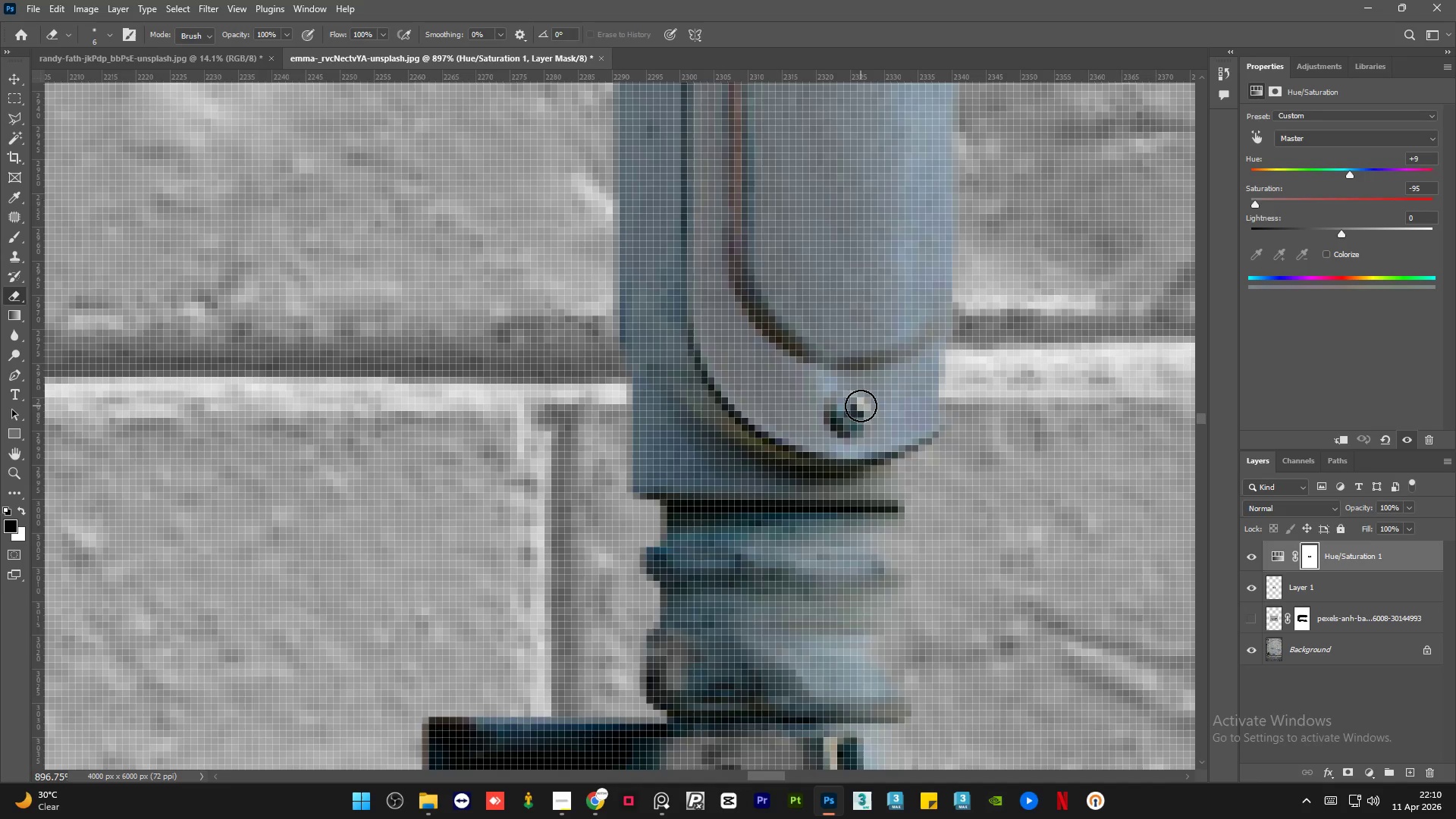 
left_click_drag(start_coordinate=[861, 406], to_coordinate=[852, 410])
 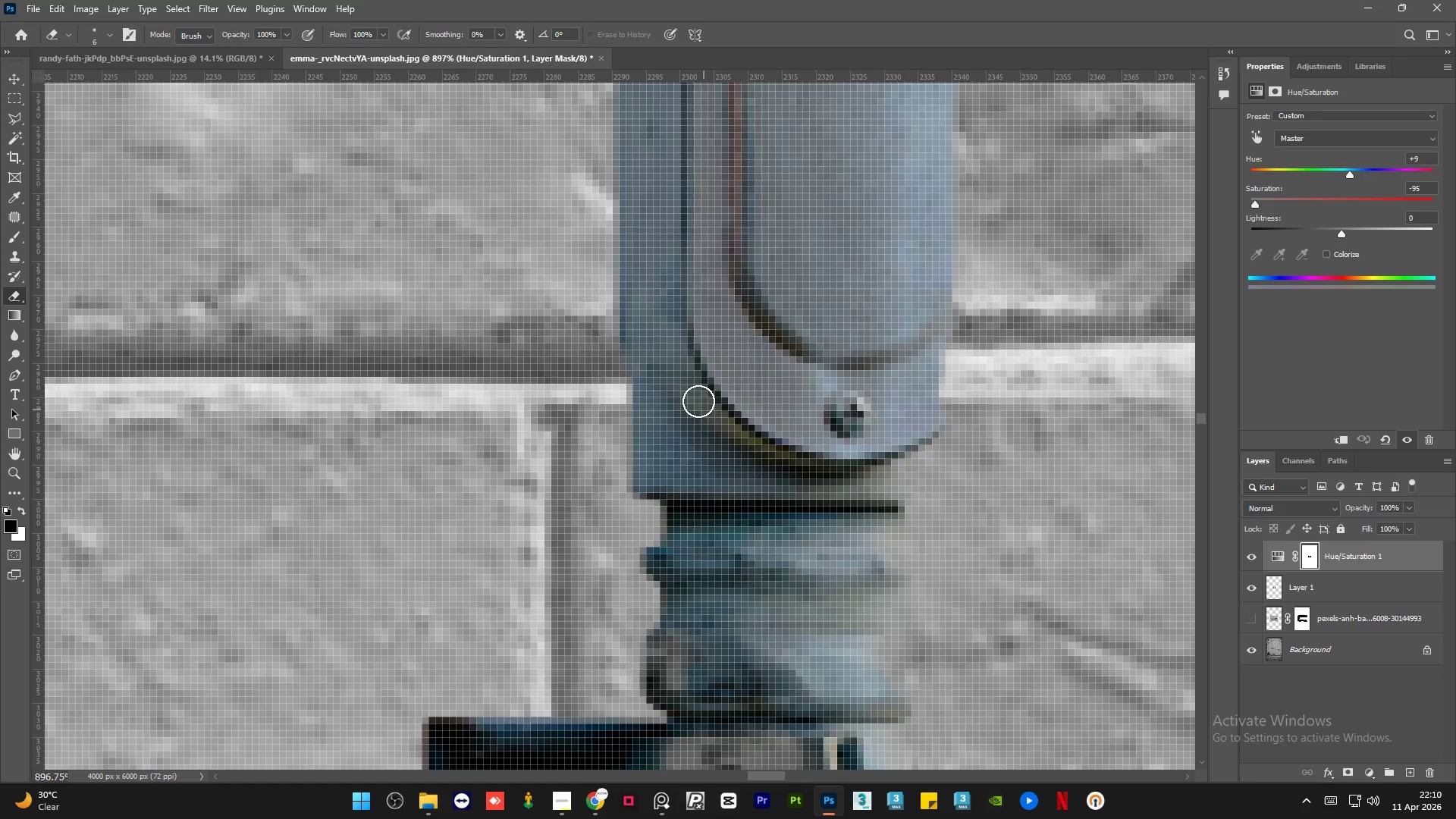 
left_click_drag(start_coordinate=[698, 401], to_coordinate=[806, 465])
 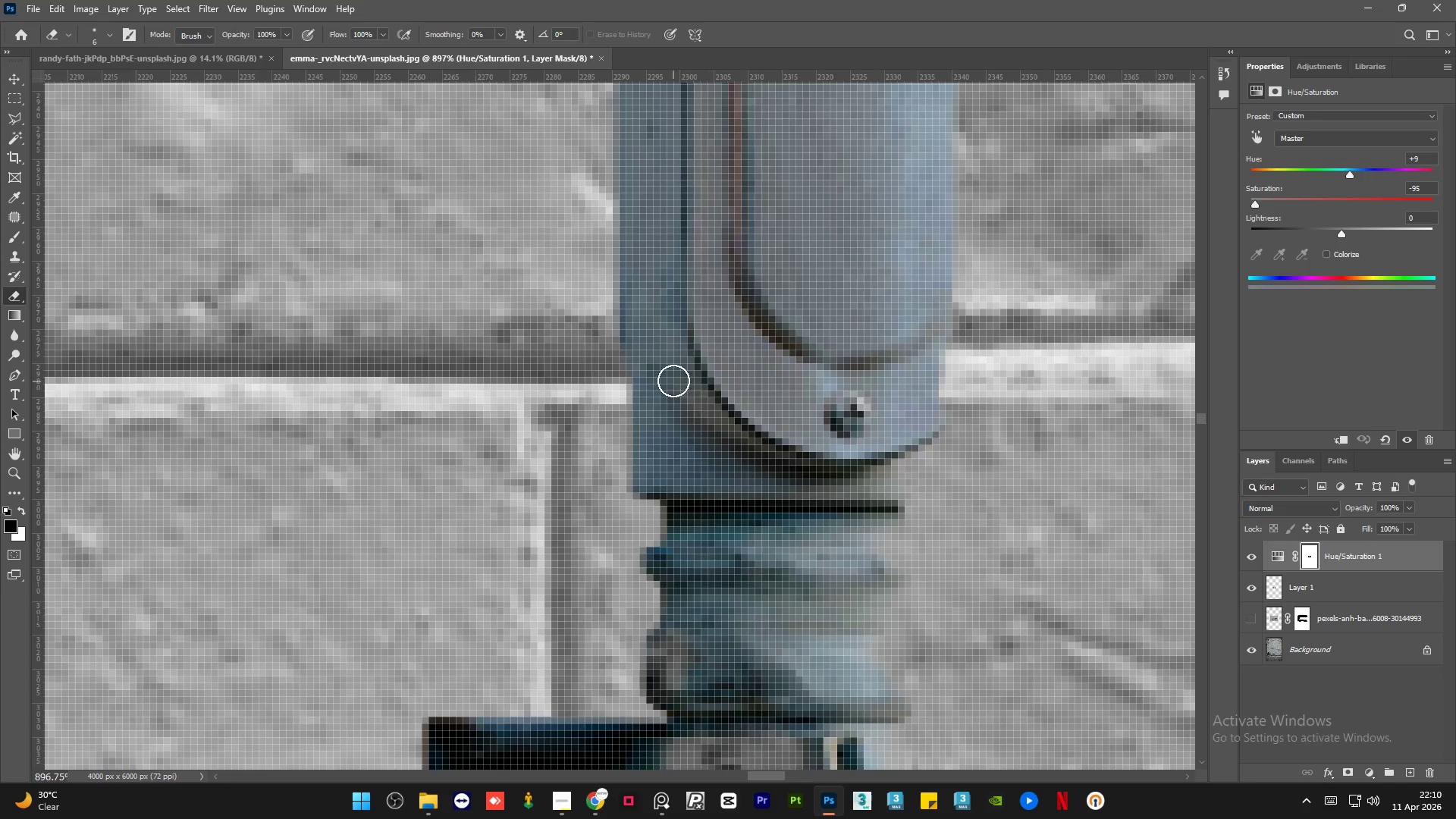 
left_click_drag(start_coordinate=[673, 381], to_coordinate=[770, 451])
 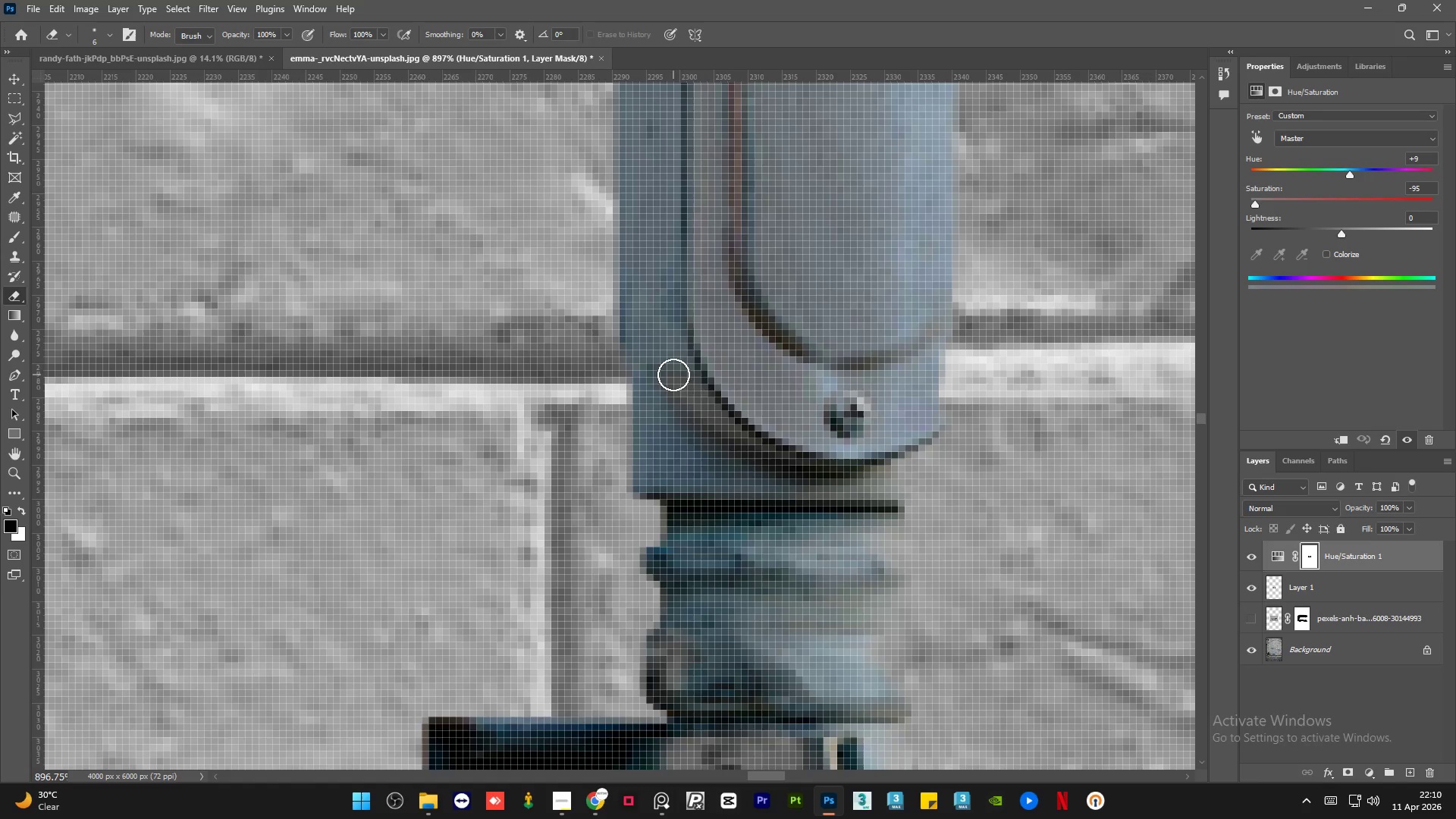 
left_click_drag(start_coordinate=[698, 403], to_coordinate=[844, 468])
 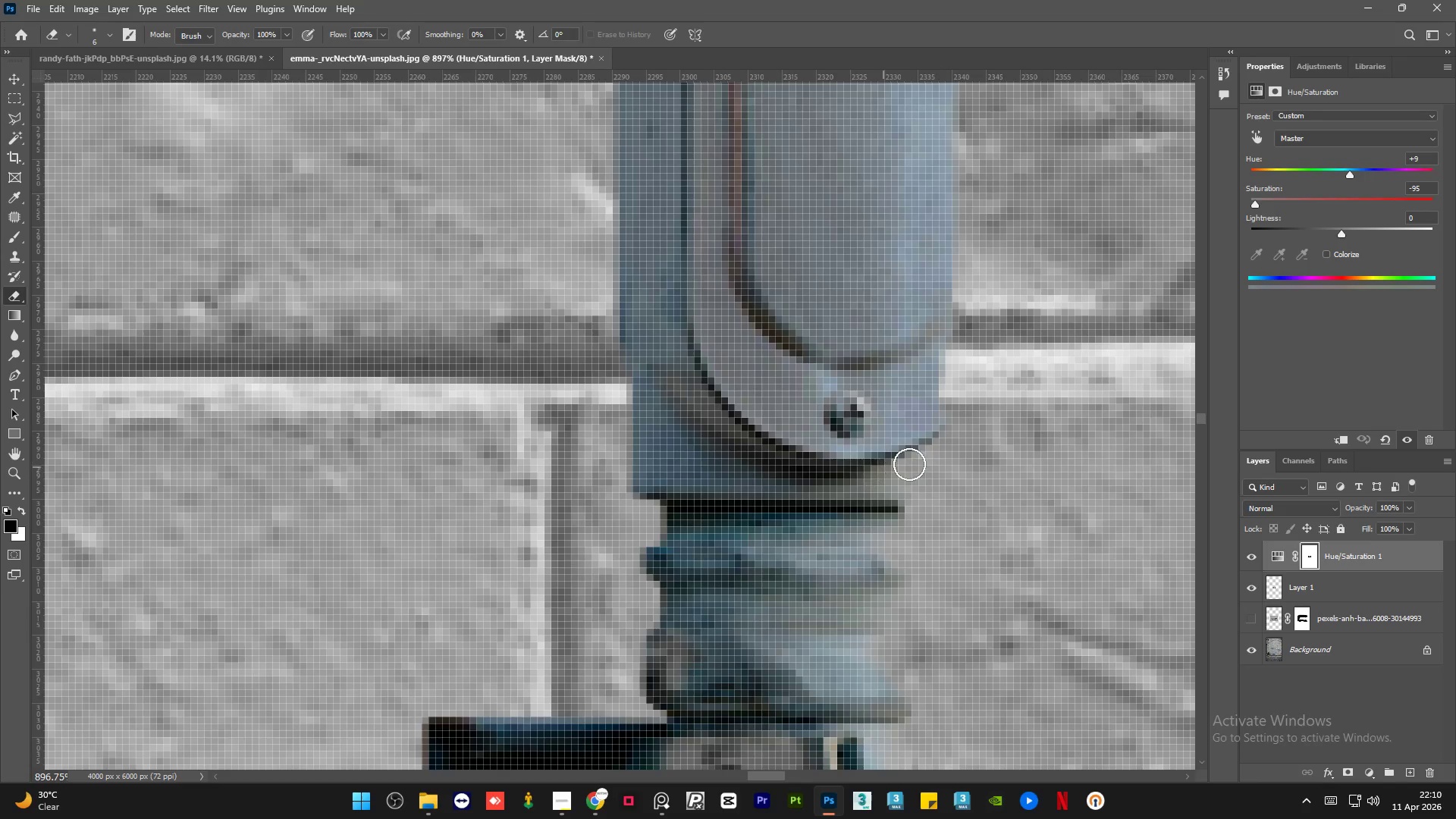 
hold_key(key=AltLeft, duration=1.5)
hold_key(key=AltLeft, duration=0.56)
hold_key(key=AltLeft, duration=0.34)
scroll: coordinate [751, 334], scroll_direction: down, amount: 2.0
 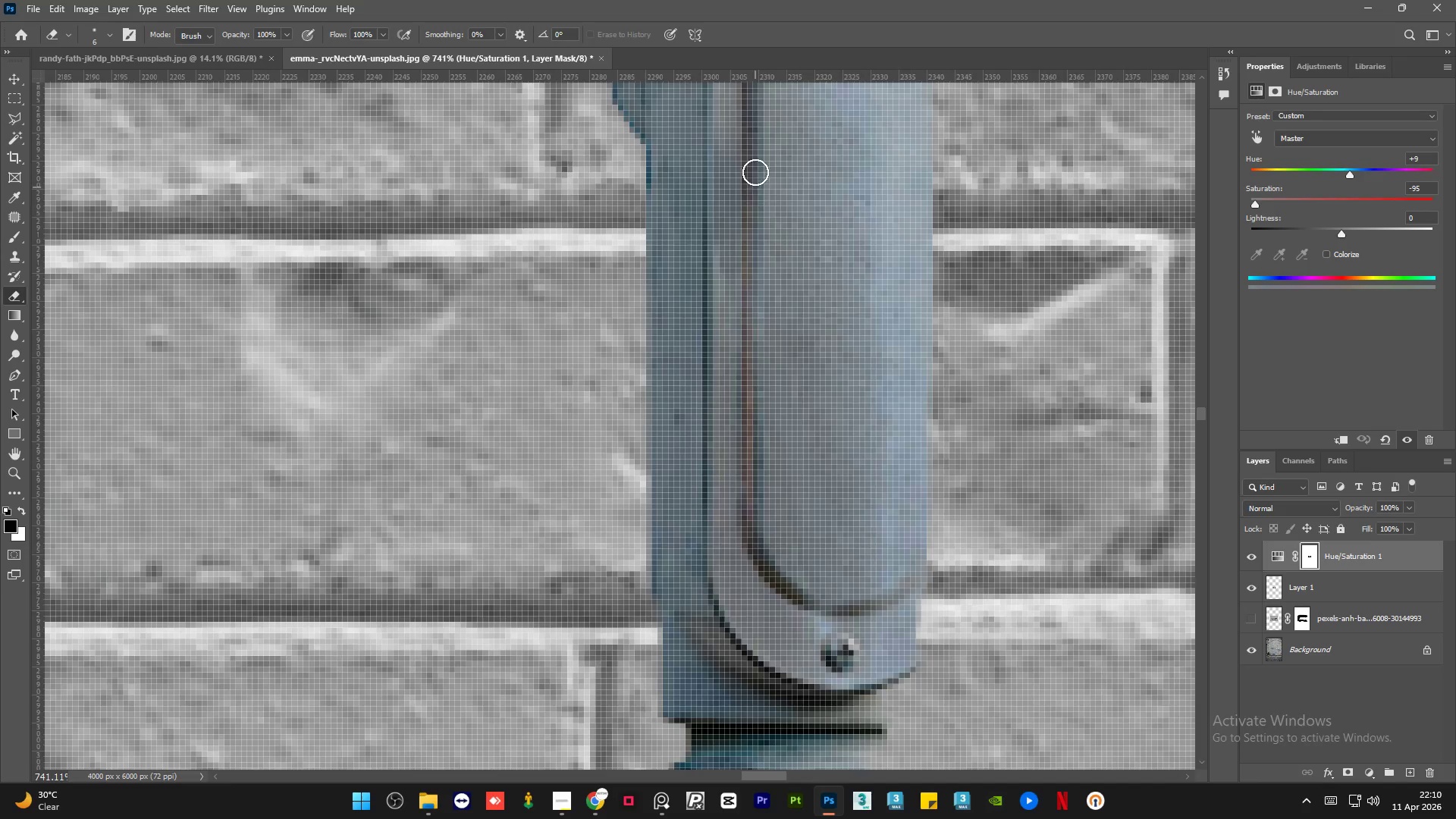 
left_click_drag(start_coordinate=[748, 119], to_coordinate=[789, 599])
 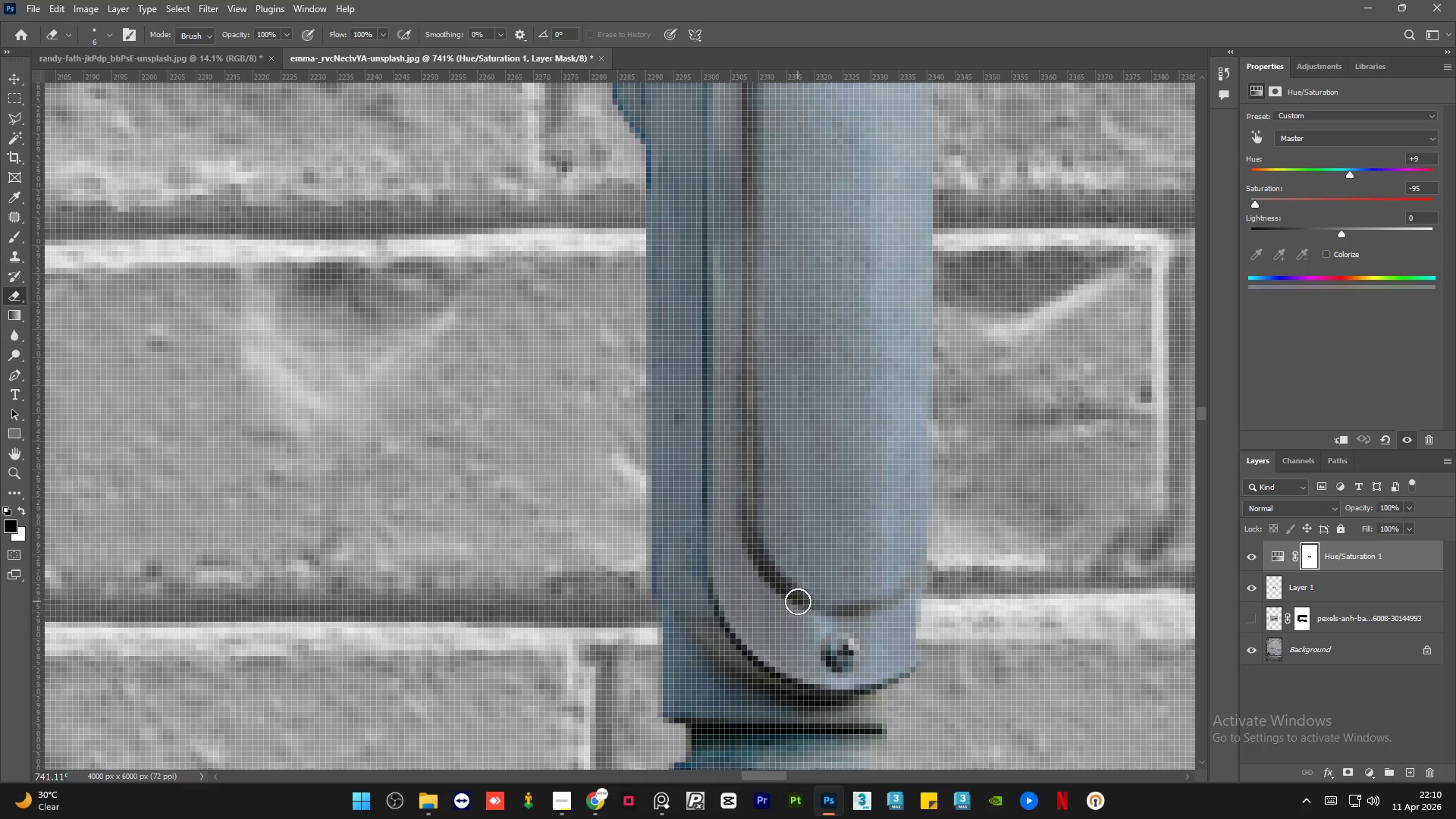 
hold_key(key=AltLeft, duration=0.98)
 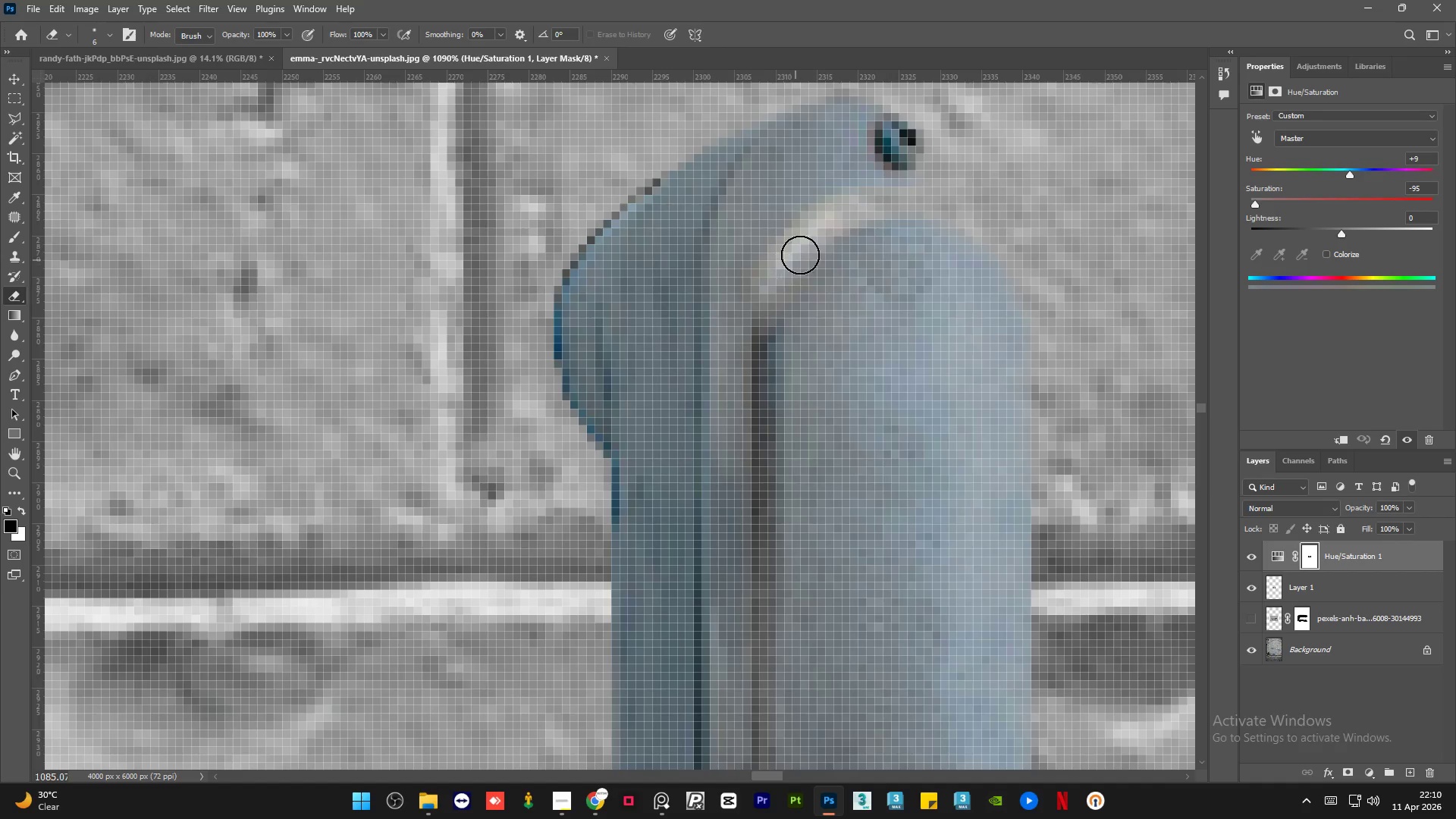 
left_click_drag(start_coordinate=[768, 306], to_coordinate=[887, 206])
 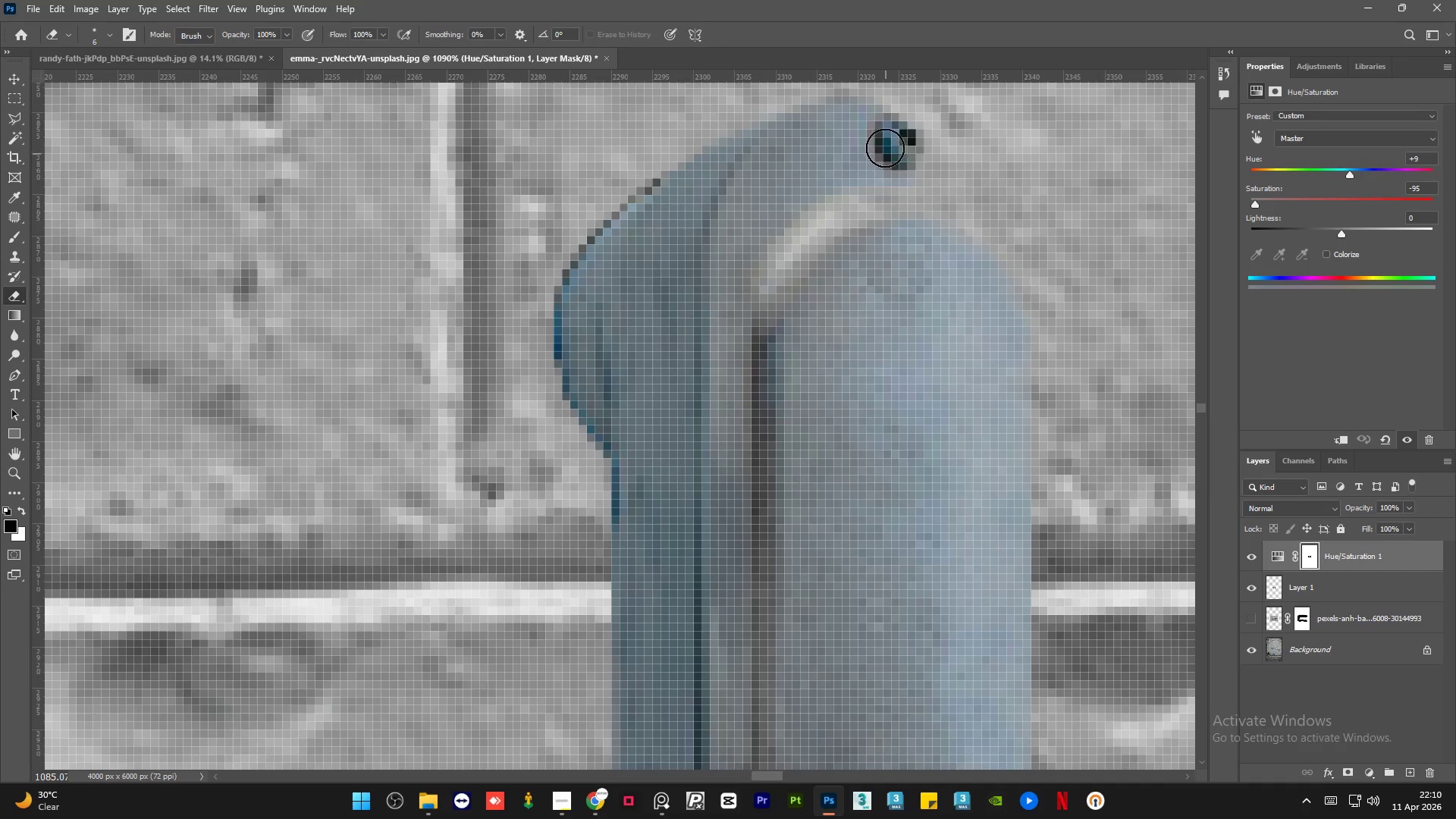 
scroll: coordinate [751, 357], scroll_direction: up, amount: 4.0
 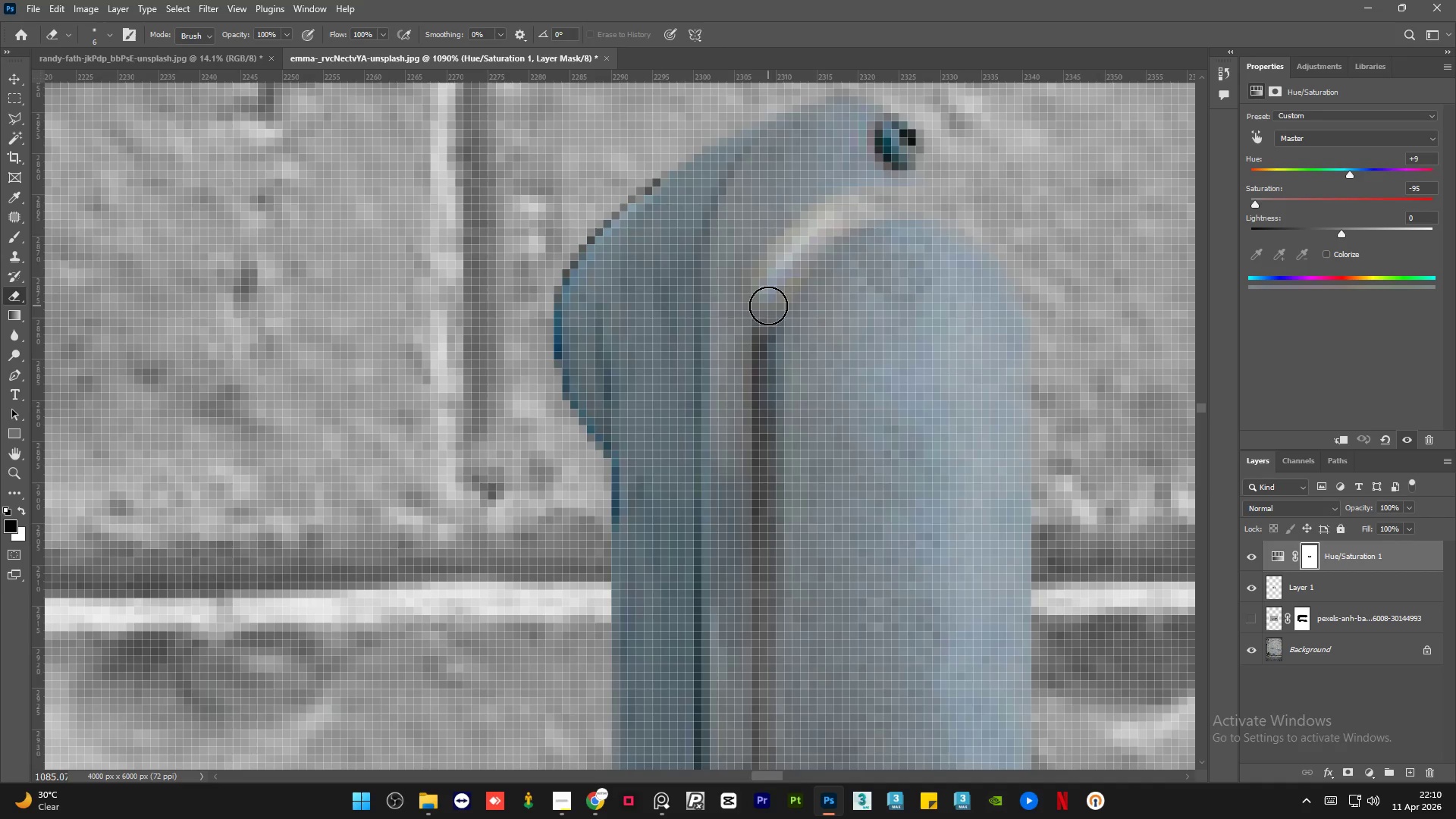 
left_click_drag(start_coordinate=[883, 140], to_coordinate=[874, 150])
 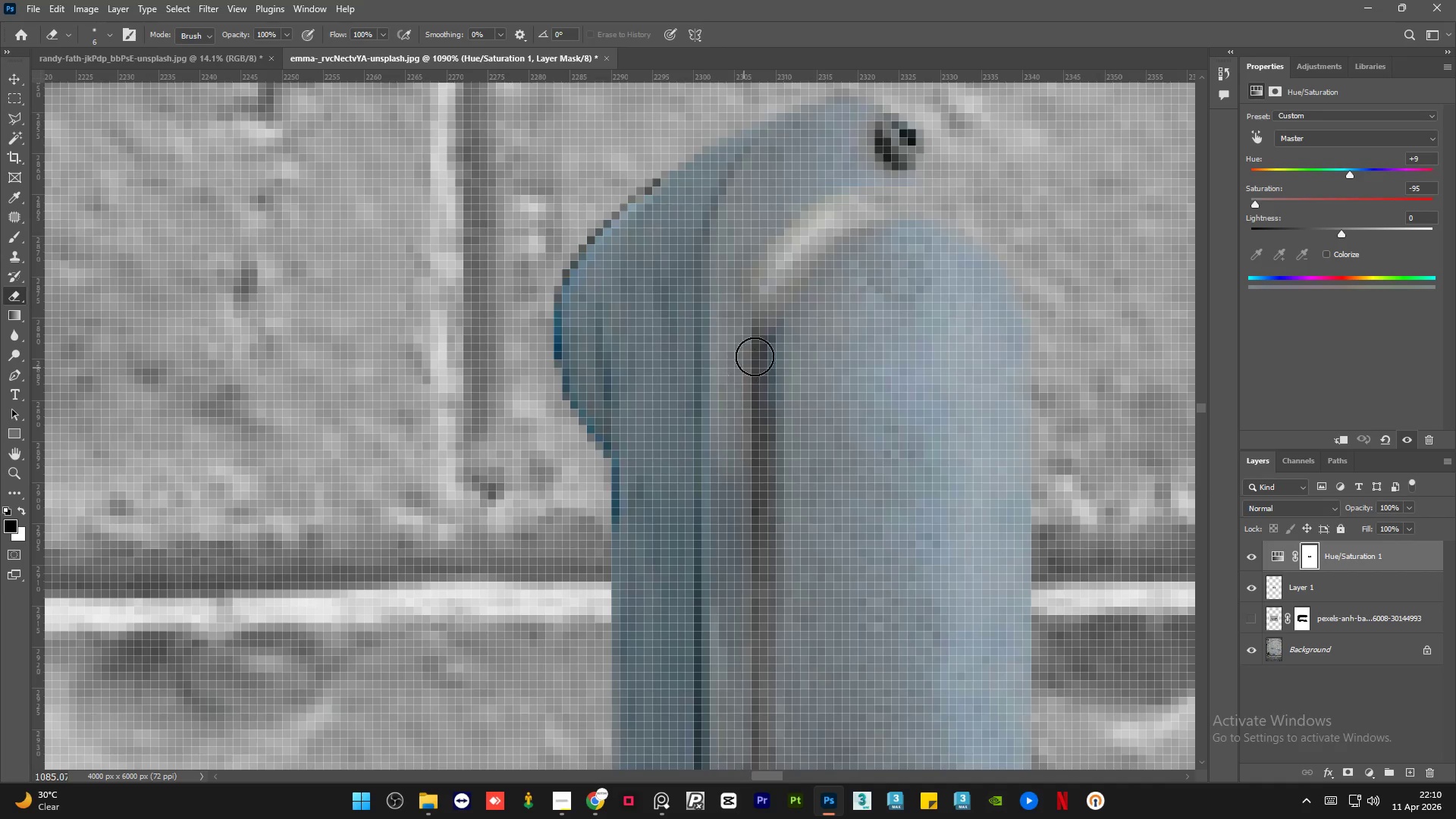 
left_click_drag(start_coordinate=[757, 343], to_coordinate=[770, 624])
 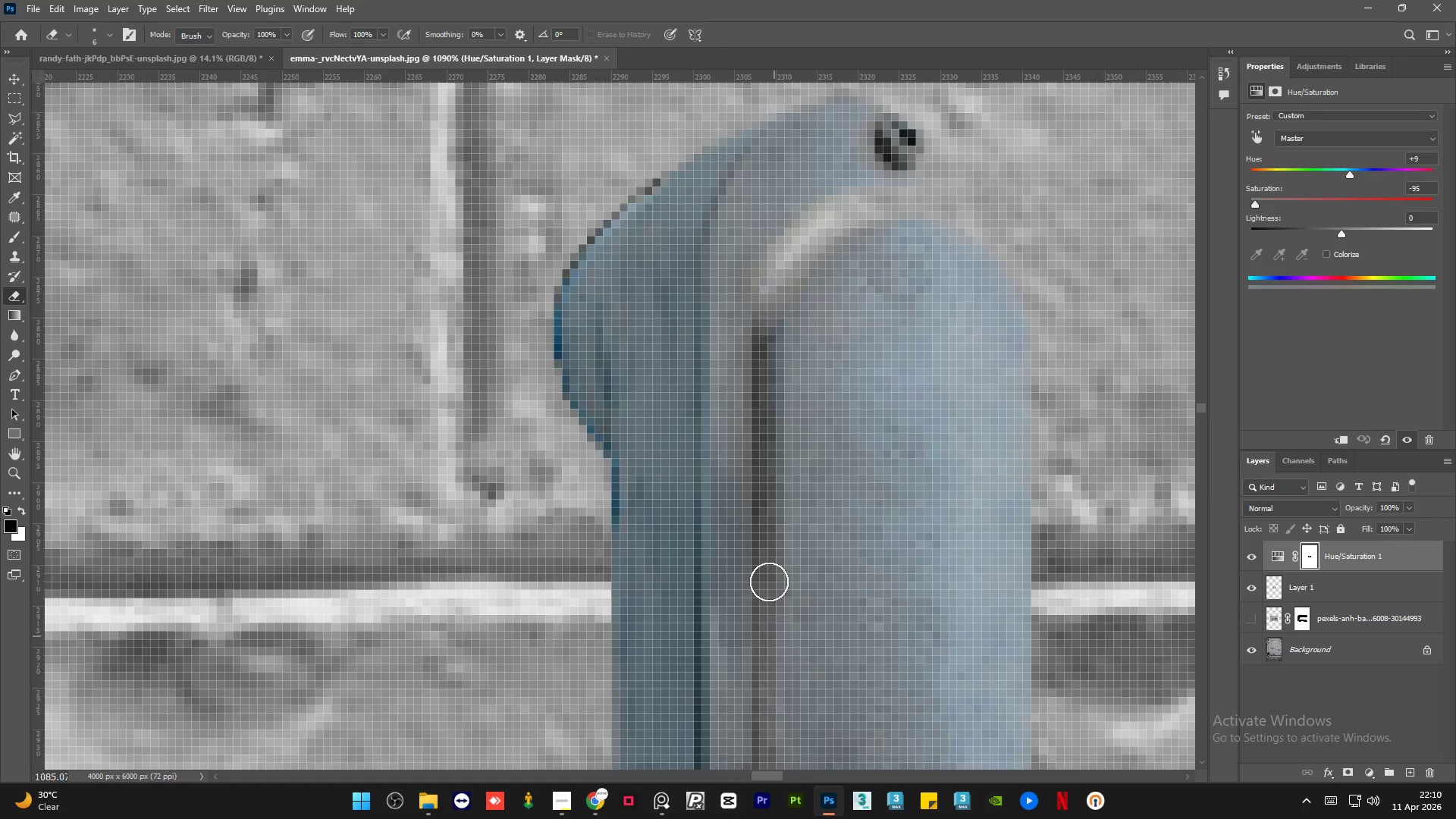 
hold_key(key=AltLeft, duration=0.72)
 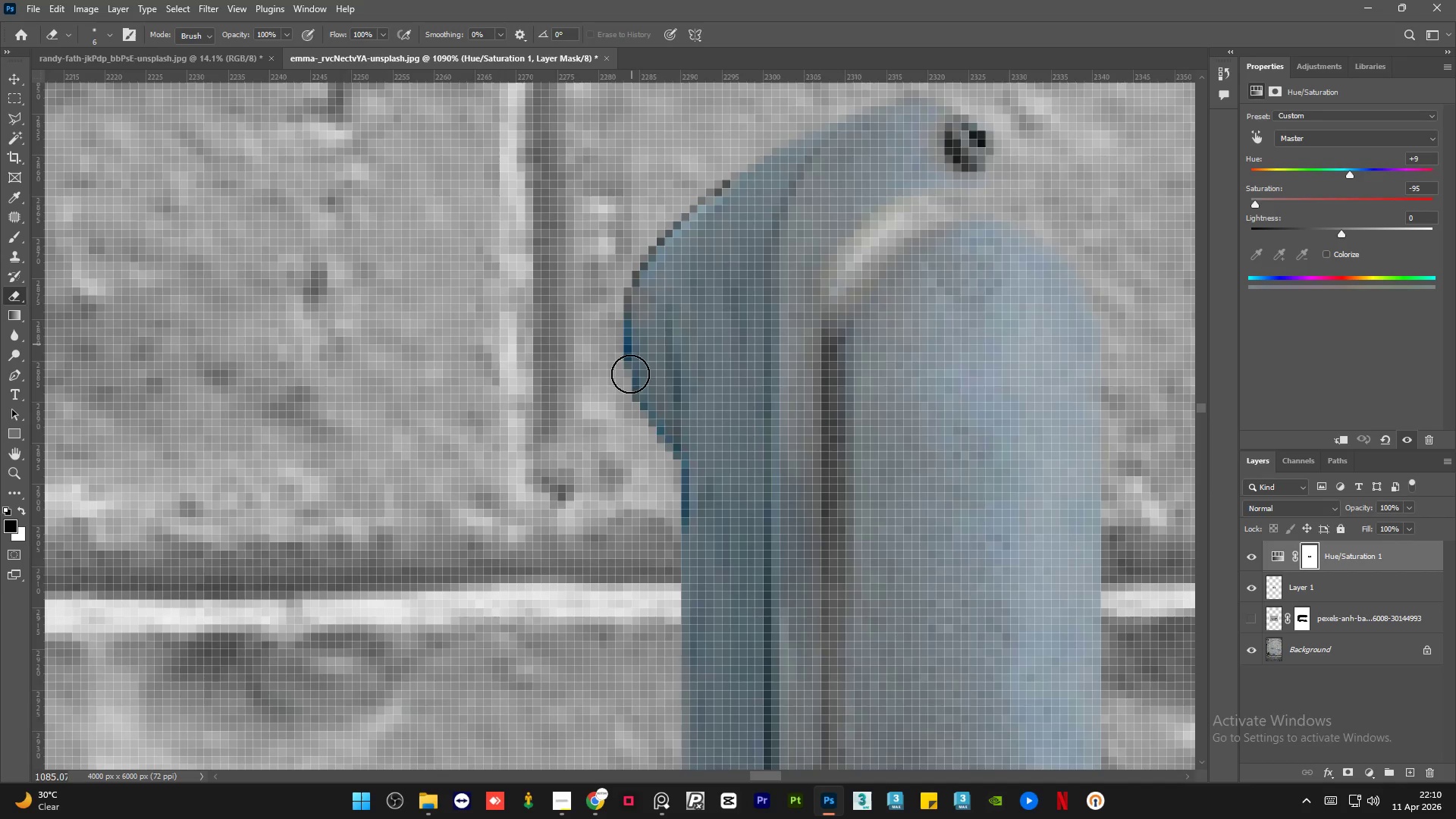 
left_click_drag(start_coordinate=[635, 294], to_coordinate=[646, 446])
 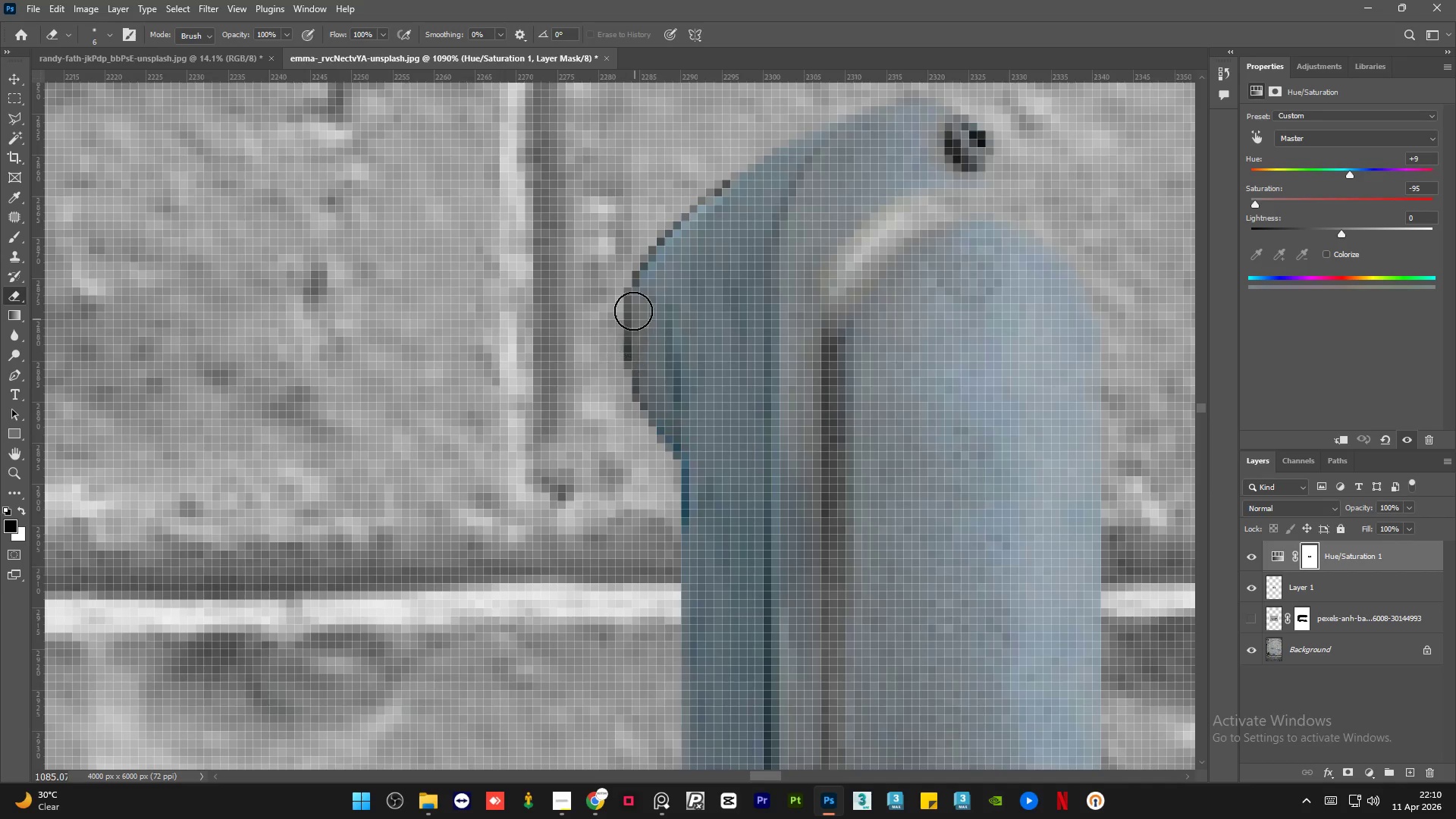 
scroll: coordinate [613, 324], scroll_direction: none, amount: 0.0
 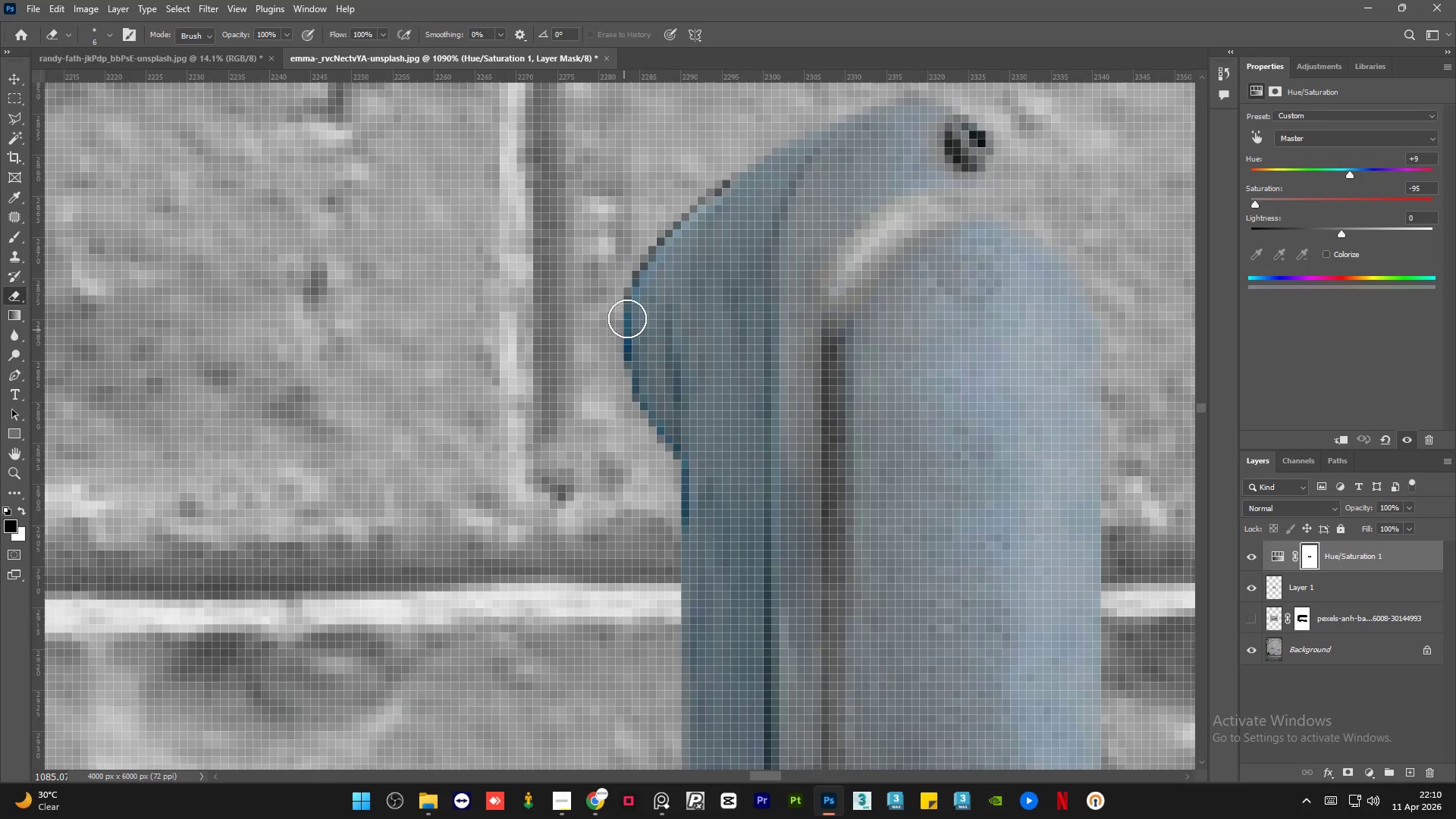 
left_click_drag(start_coordinate=[633, 297], to_coordinate=[670, 225])
 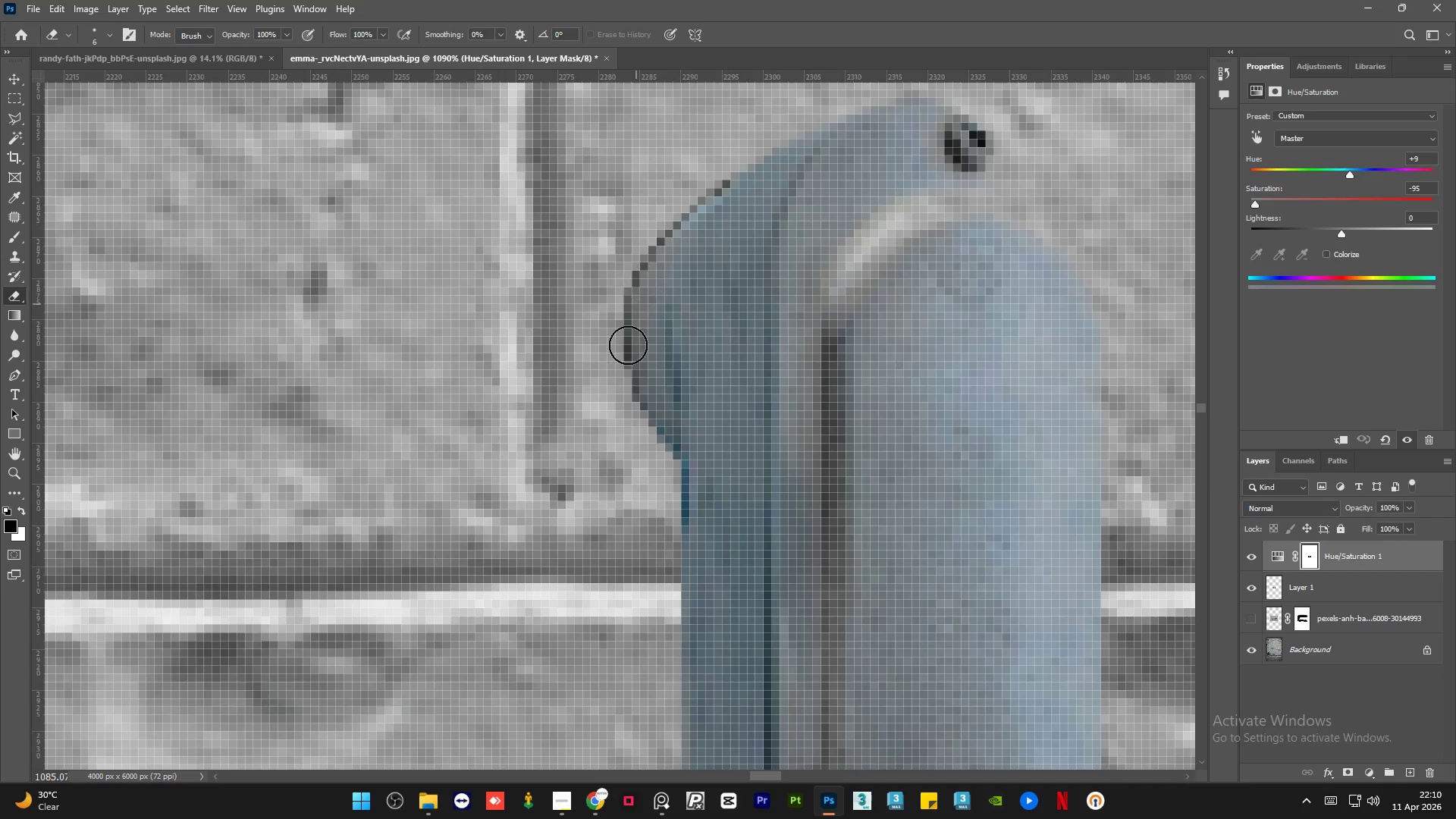 
left_click_drag(start_coordinate=[631, 400], to_coordinate=[682, 541])
 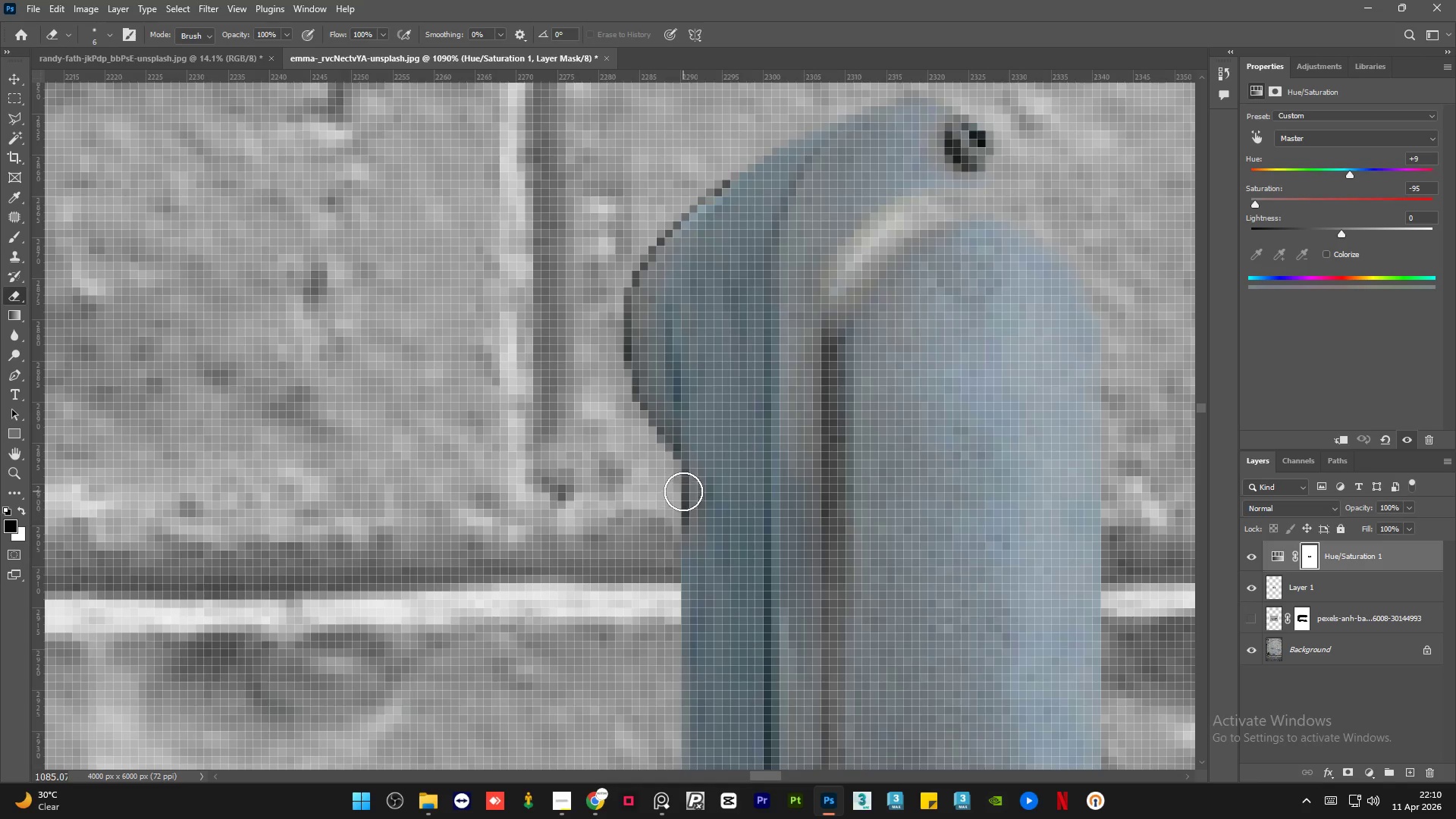 
left_click_drag(start_coordinate=[683, 513], to_coordinate=[685, 640])
 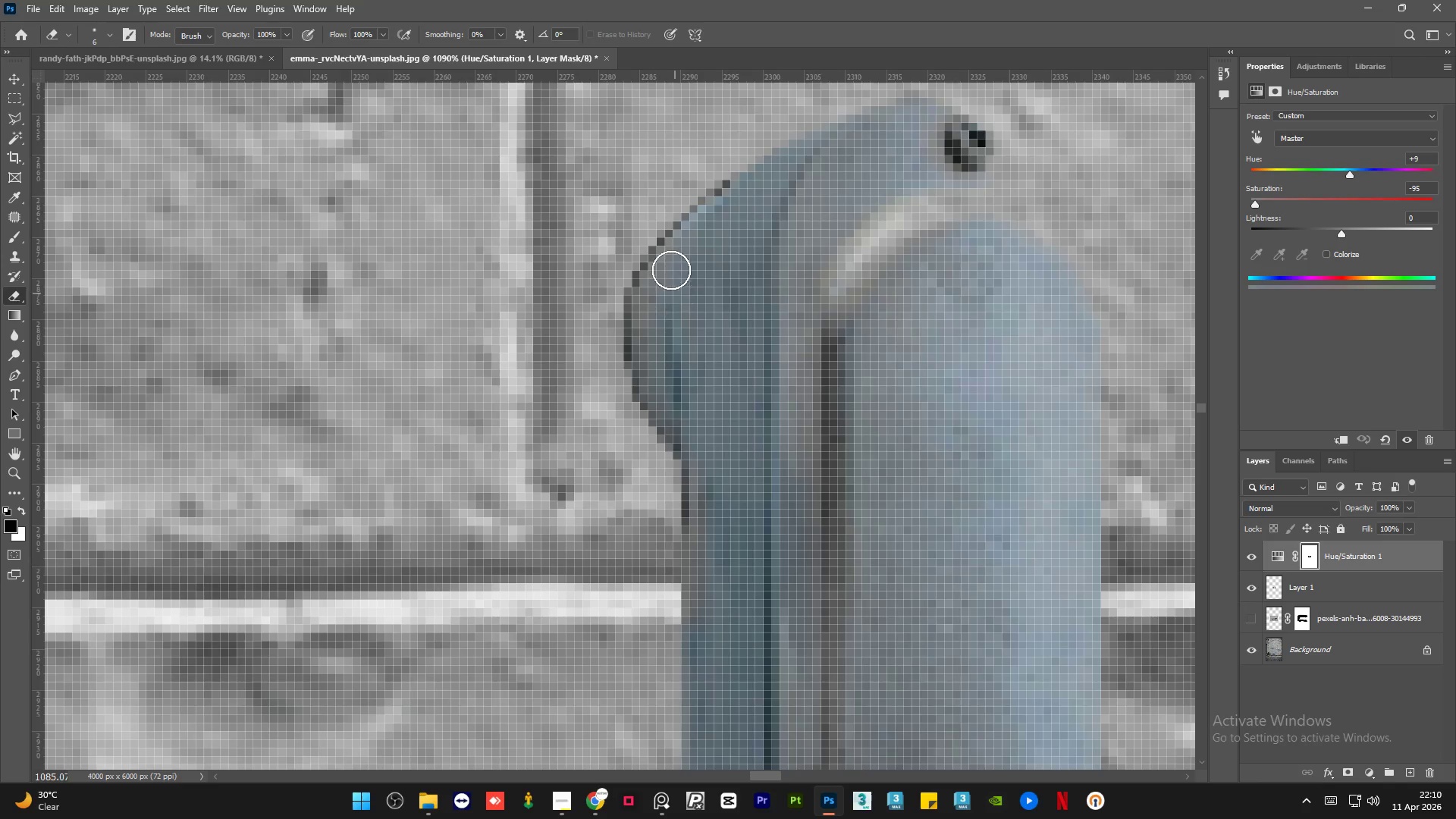 
left_click_drag(start_coordinate=[672, 213], to_coordinate=[789, 116])
 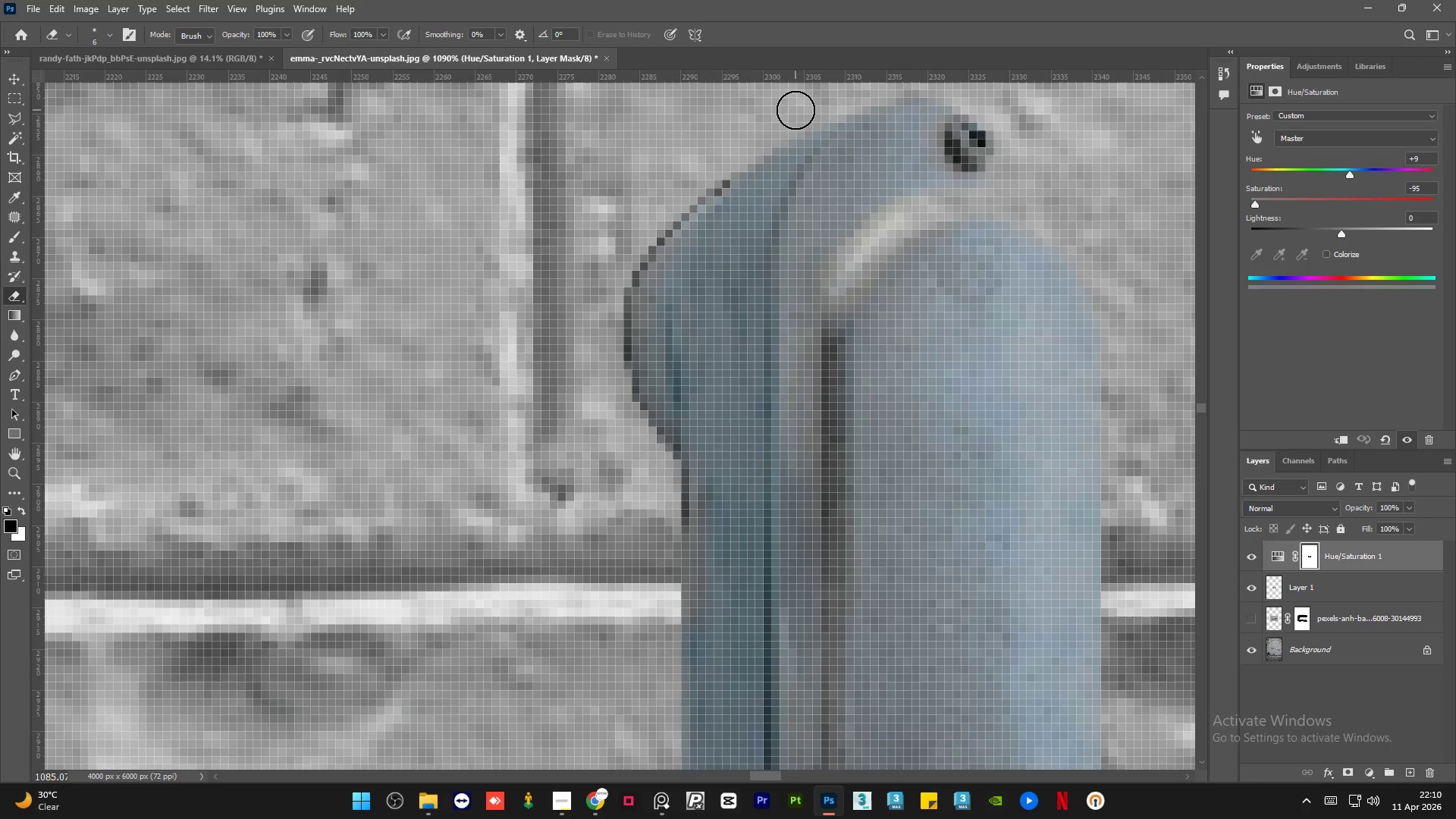 
hold_key(key=AltLeft, duration=1.52)
 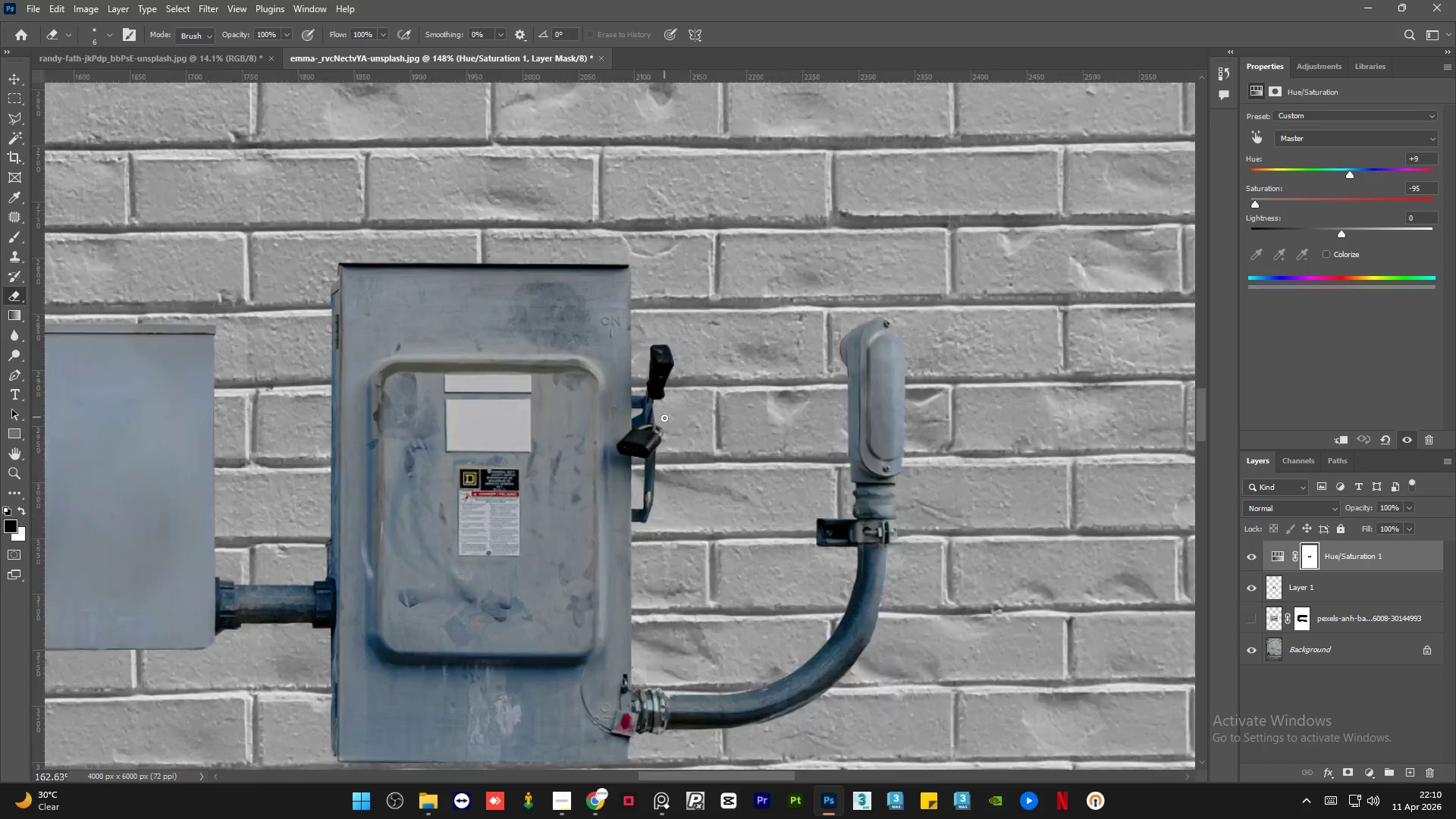 
hold_key(key=AltLeft, duration=1.51)
 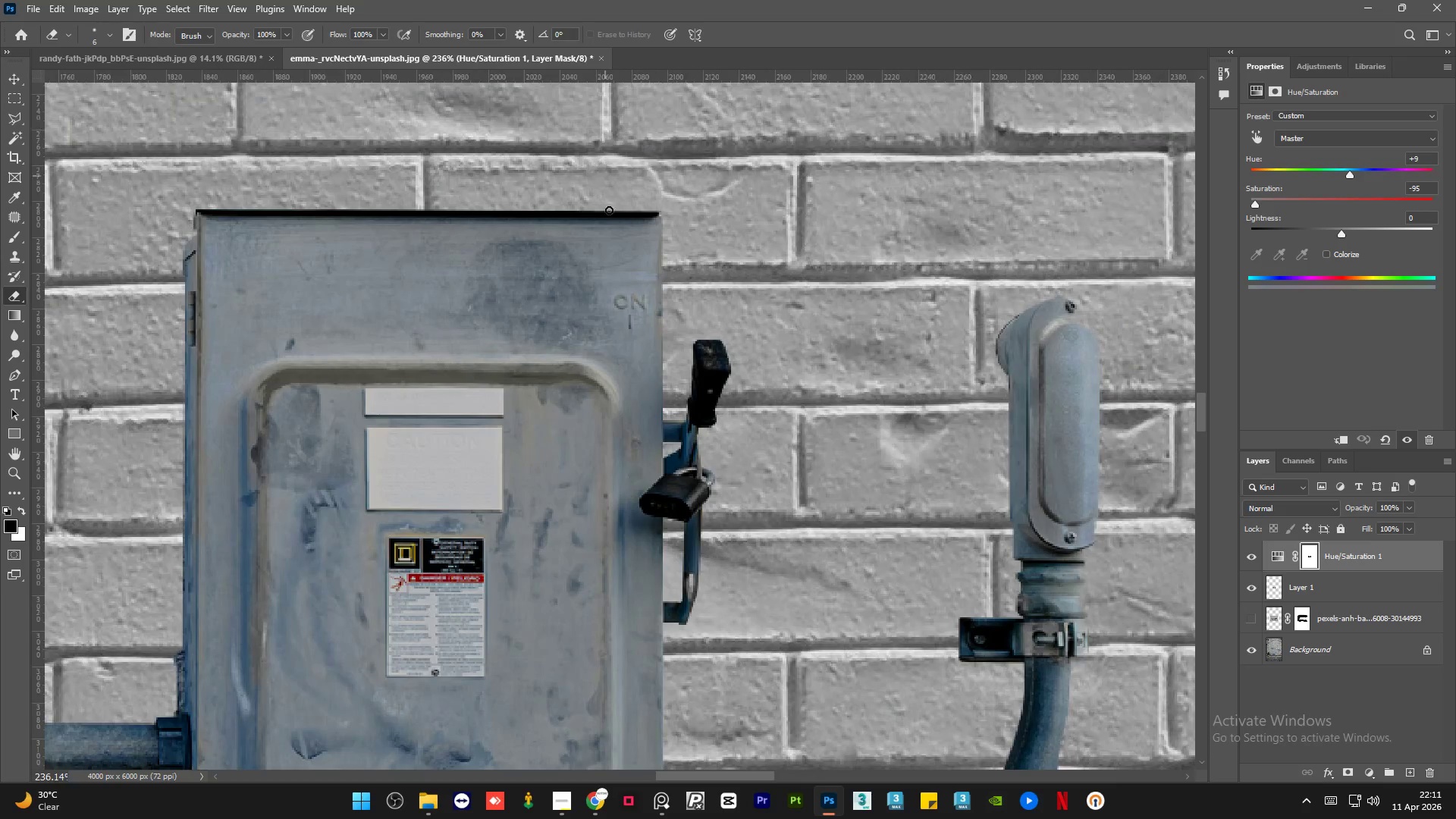 
hold_key(key=AltLeft, duration=1.16)
 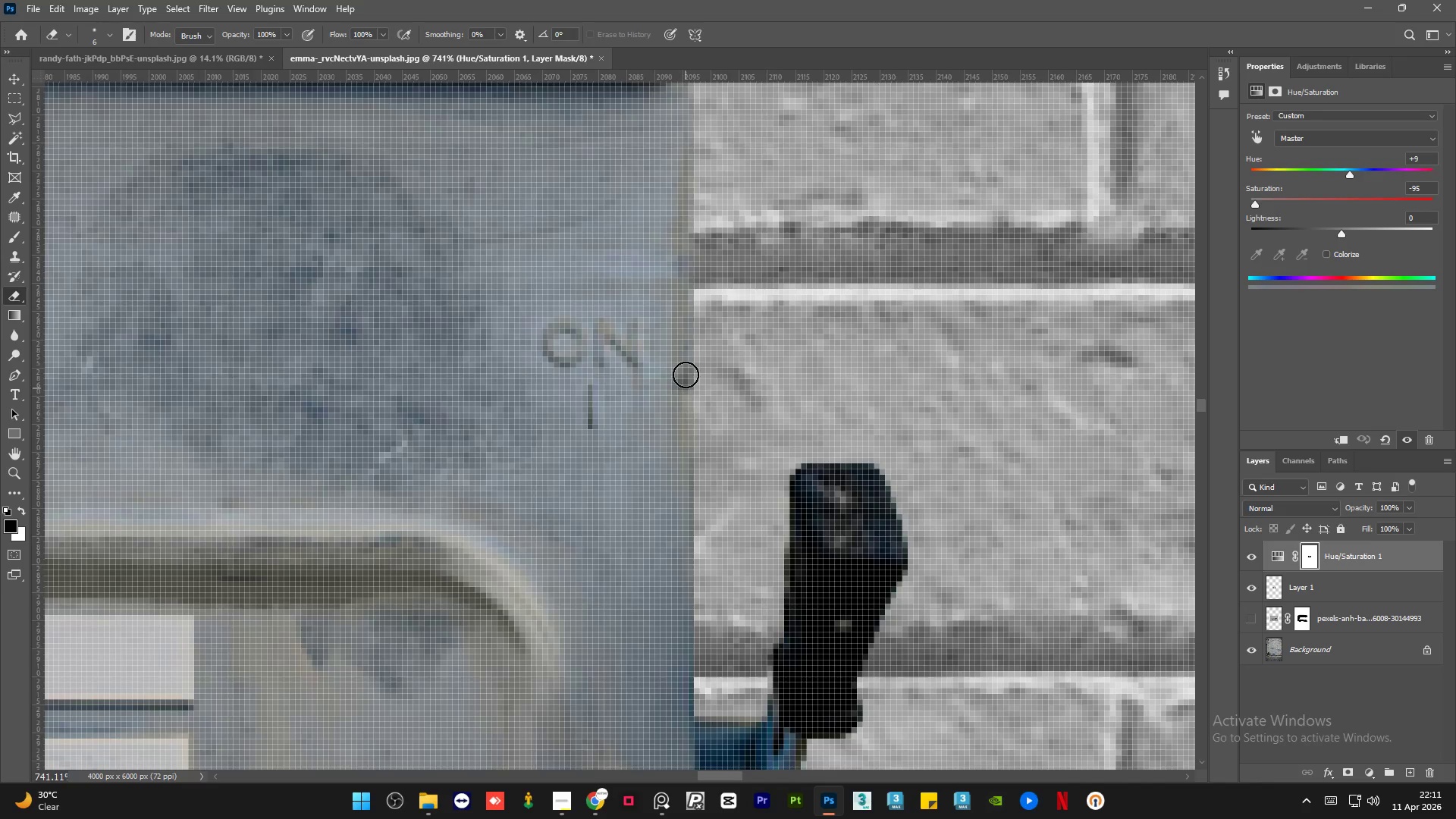 
hold_key(key=AltLeft, duration=1.83)
left_click_drag(start_coordinate=[689, 369], to_coordinate=[689, 405])
 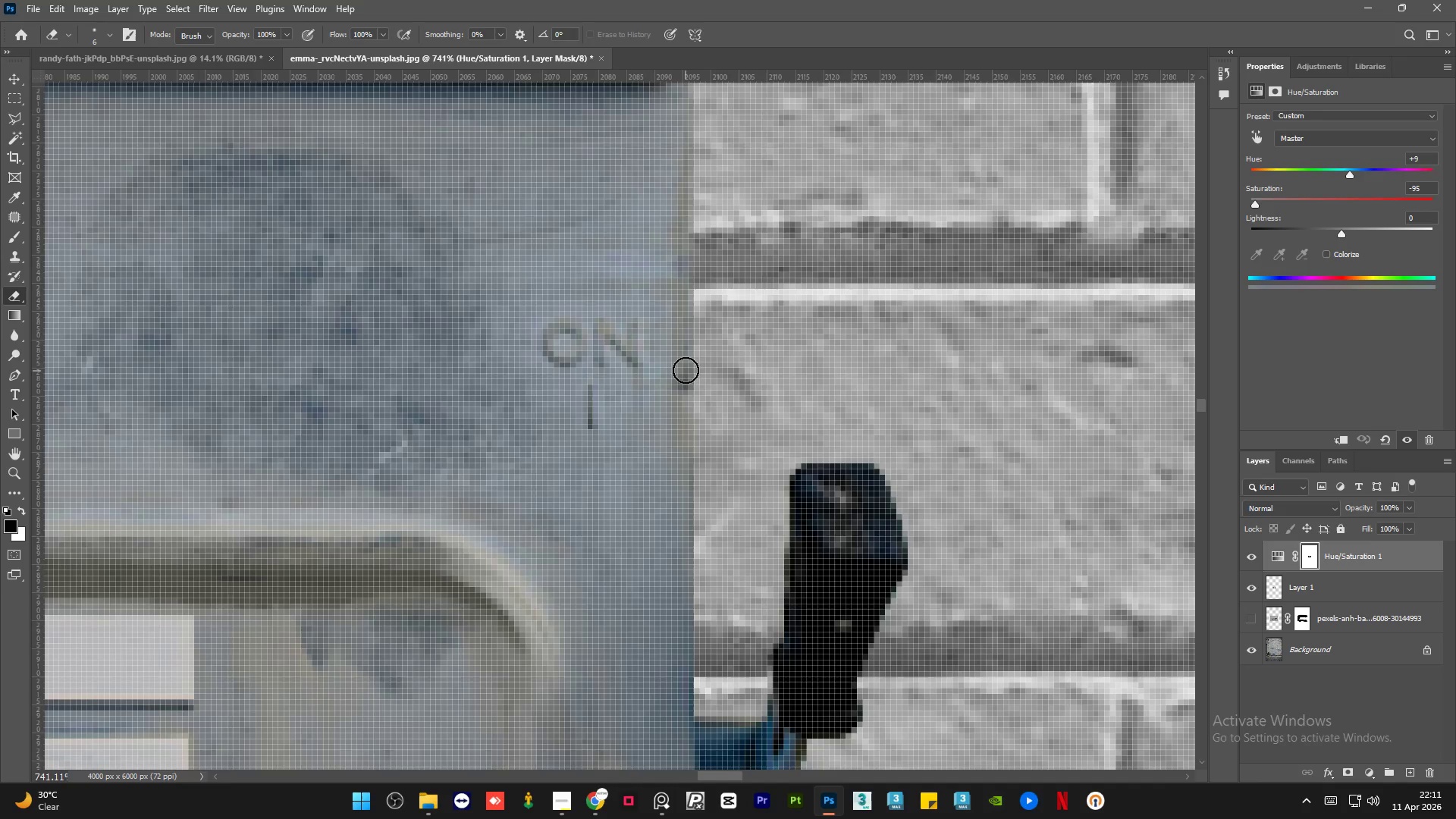 
scroll: coordinate [694, 358], scroll_direction: down, amount: 4.0
 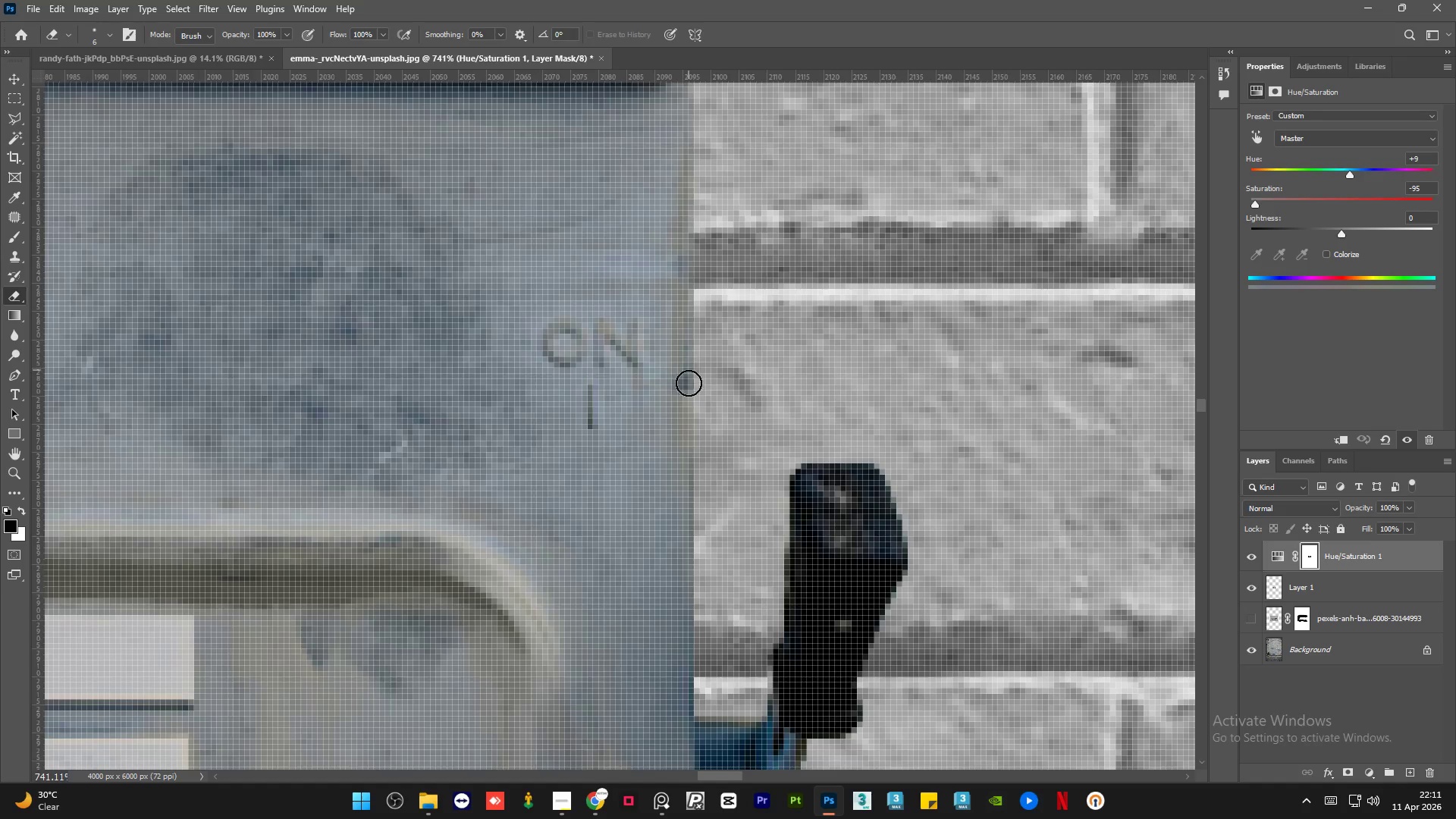 
left_click_drag(start_coordinate=[686, 370], to_coordinate=[692, 570])
 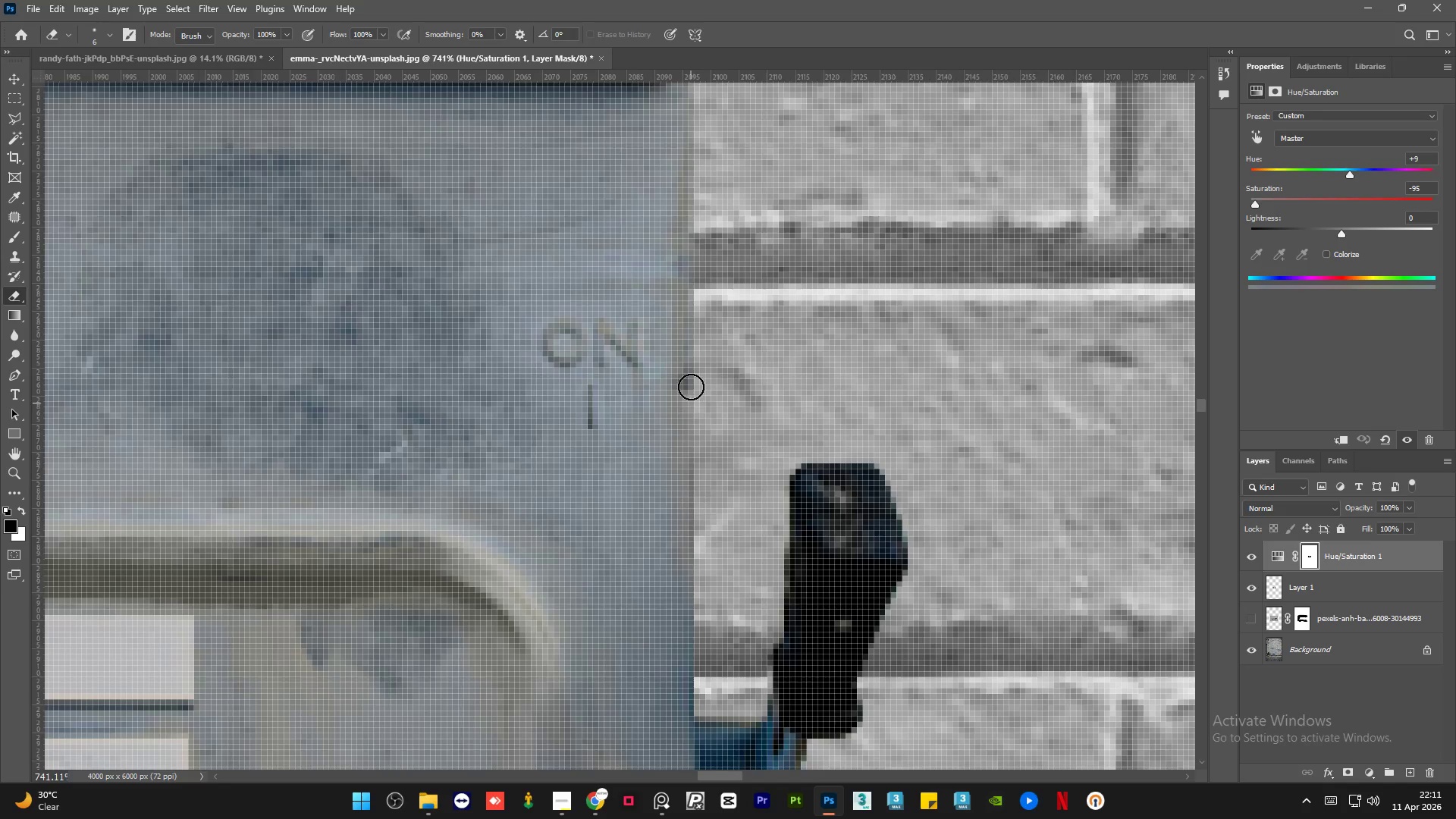 
left_click_drag(start_coordinate=[692, 380], to_coordinate=[692, 160])
 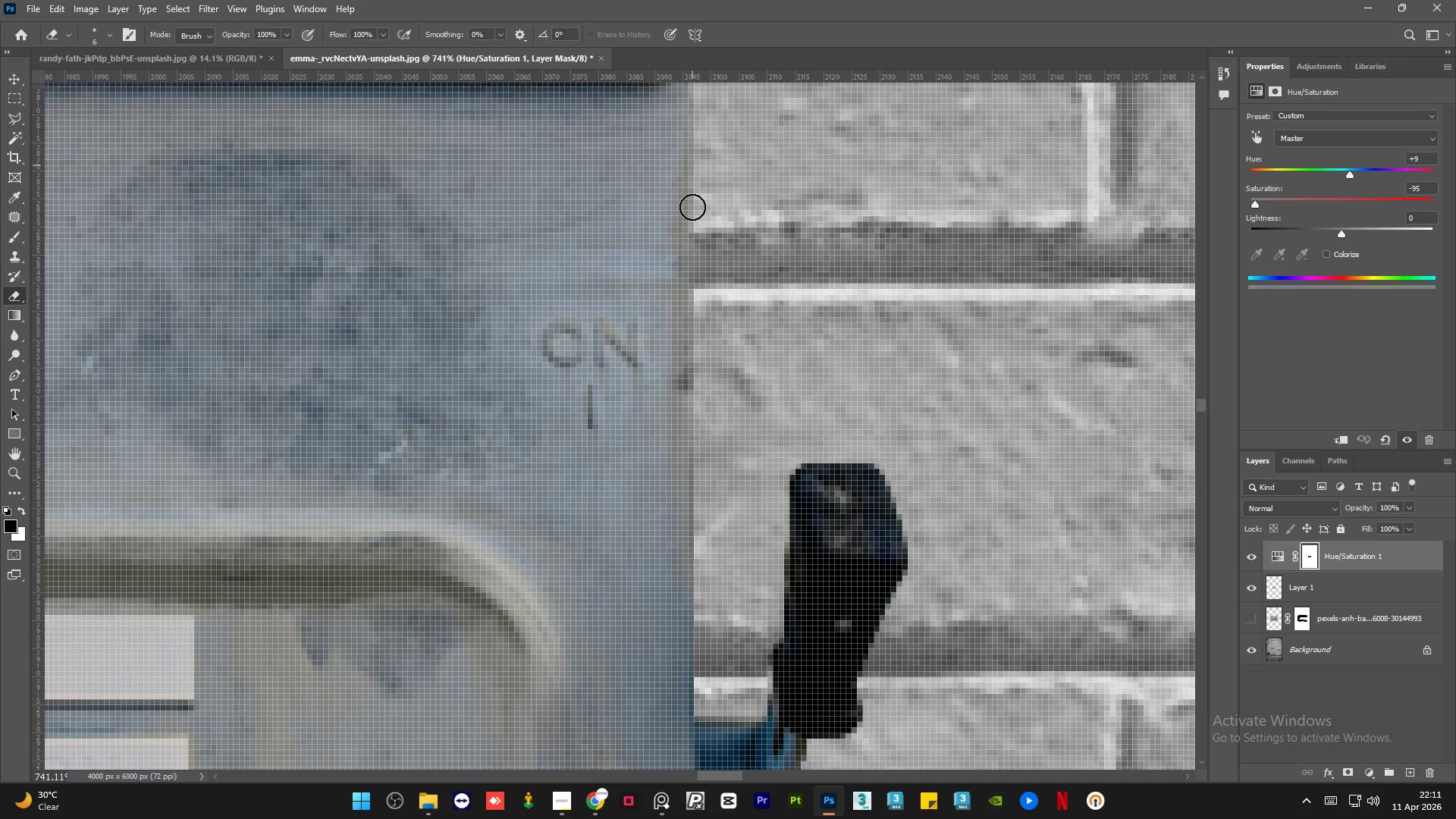 
hold_key(key=AltLeft, duration=1.5)
hold_key(key=AltLeft, duration=1.51)
scroll: coordinate [334, 312], scroll_direction: down, amount: 1.0
 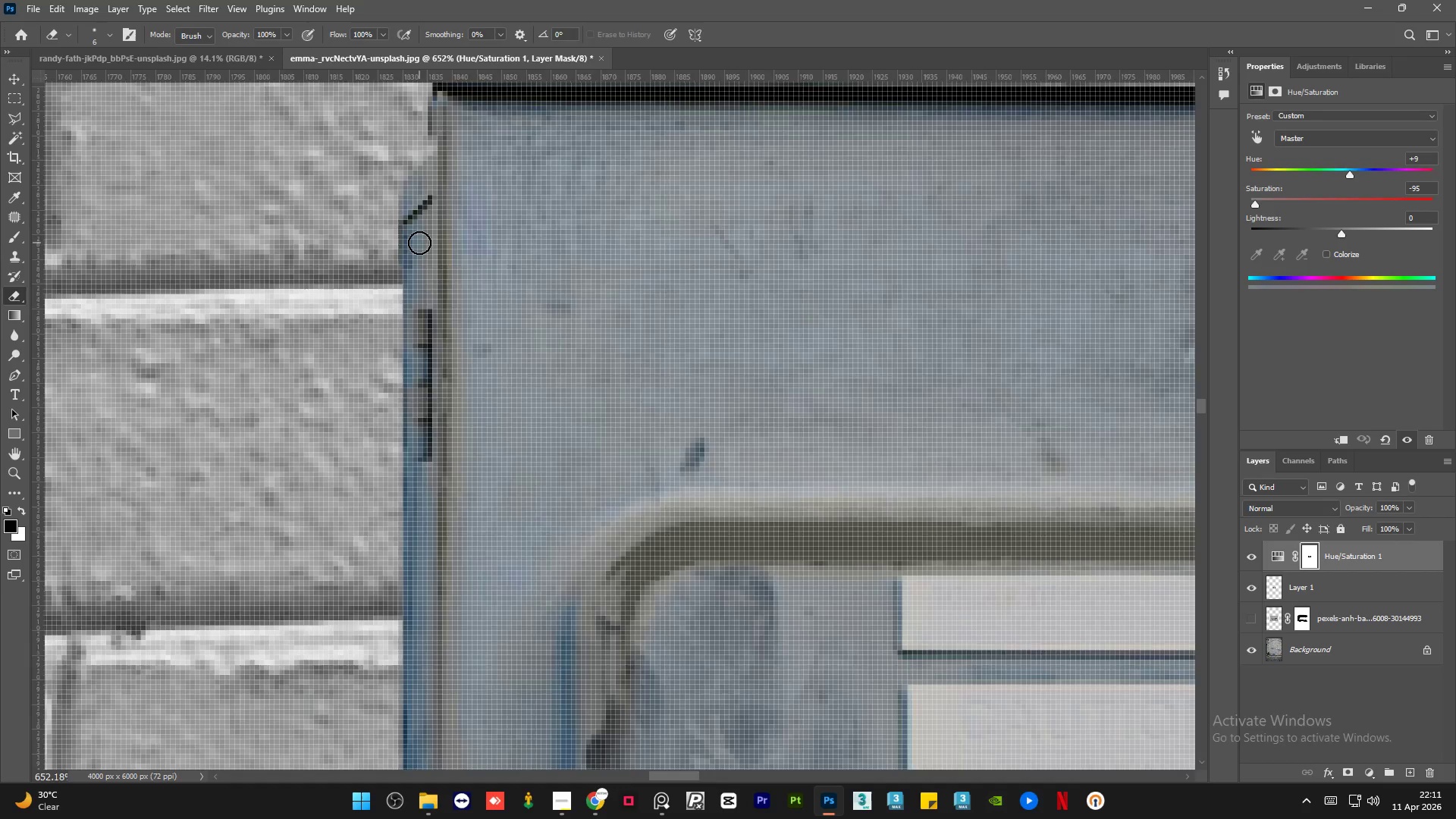 
hold_key(key=AltLeft, duration=1.52)
scroll: coordinate [419, 243], scroll_direction: down, amount: 18.0
 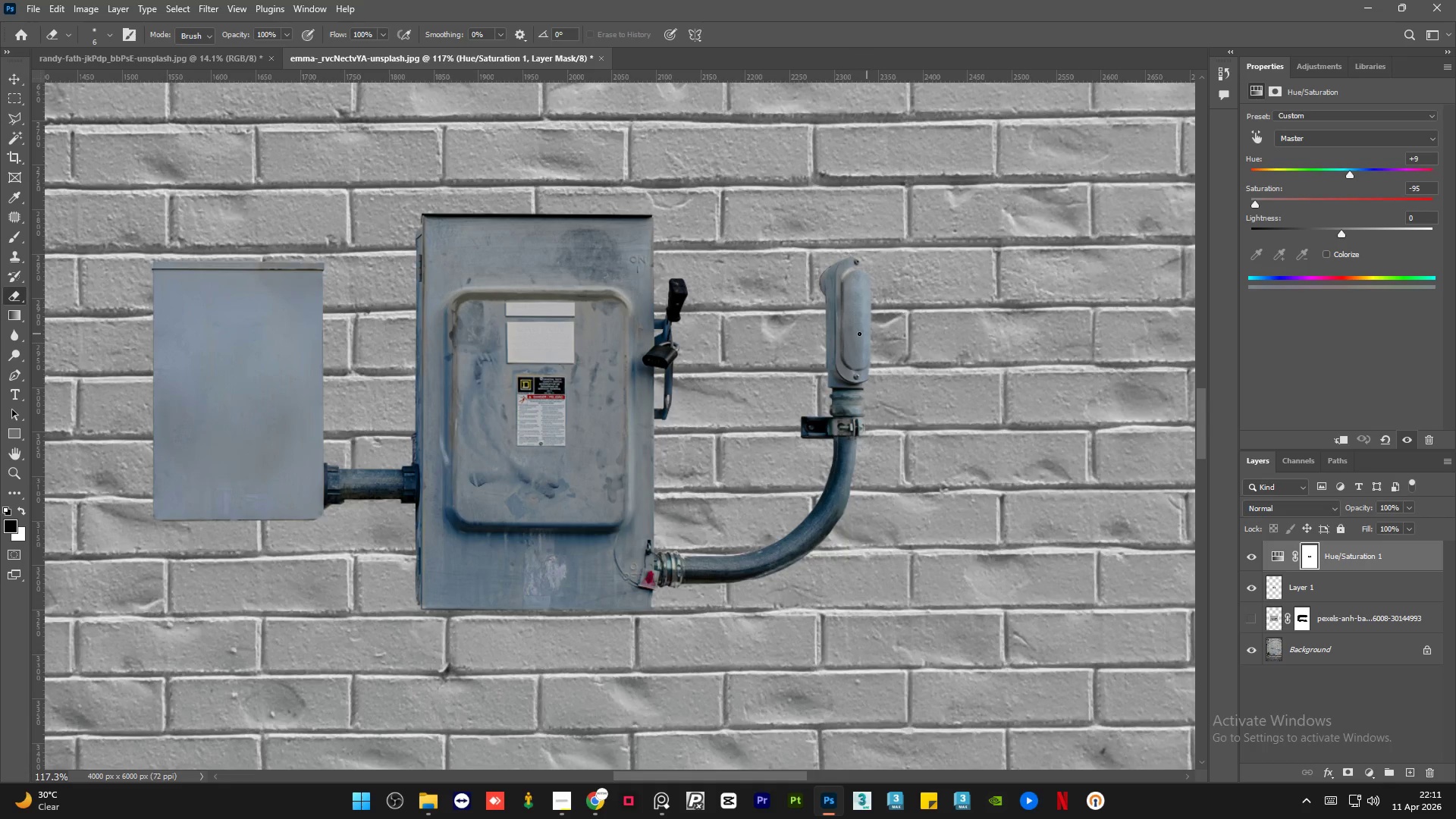 
hold_key(key=AltLeft, duration=1.53)
 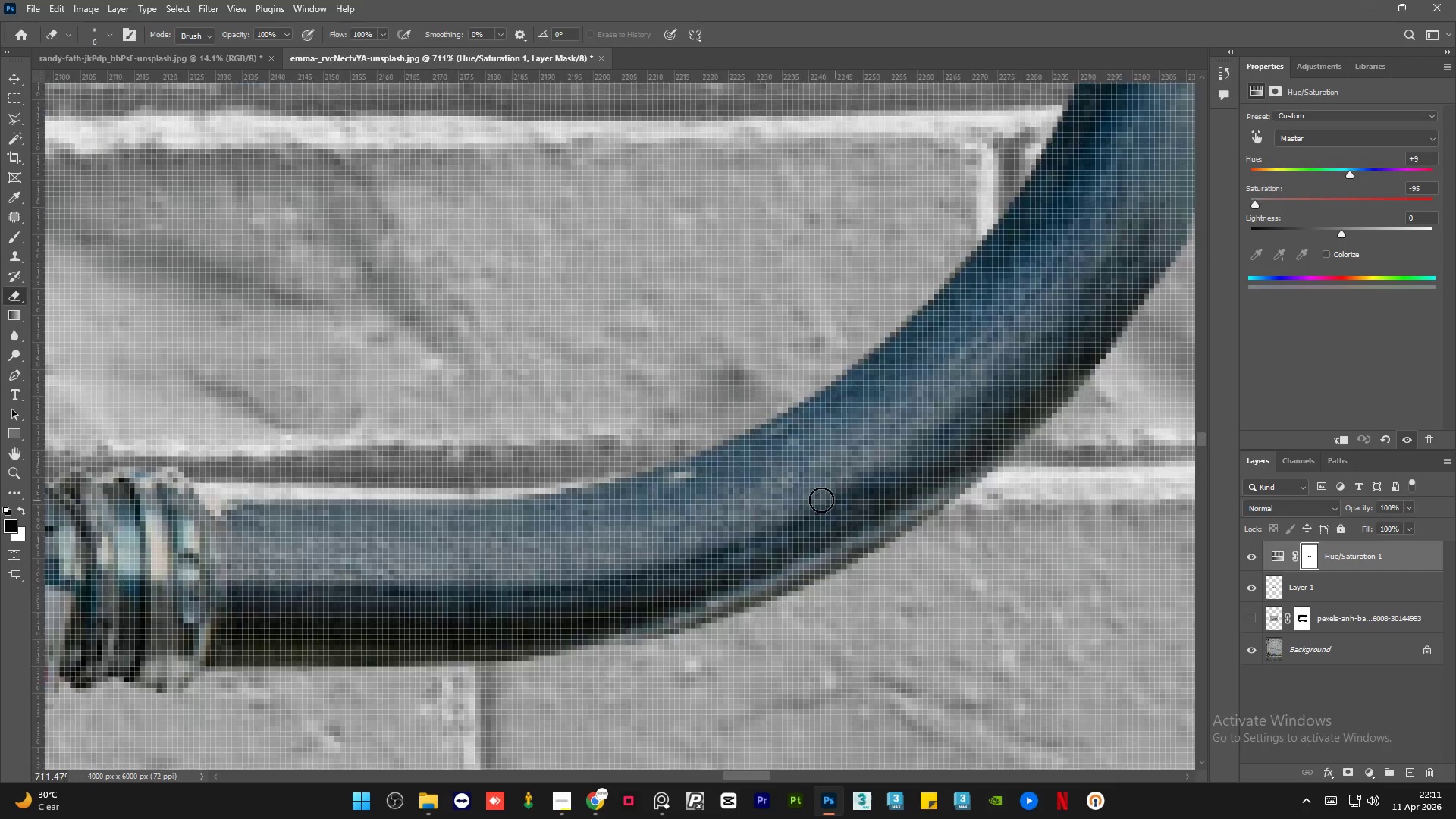 
key(Alt+AltLeft)
 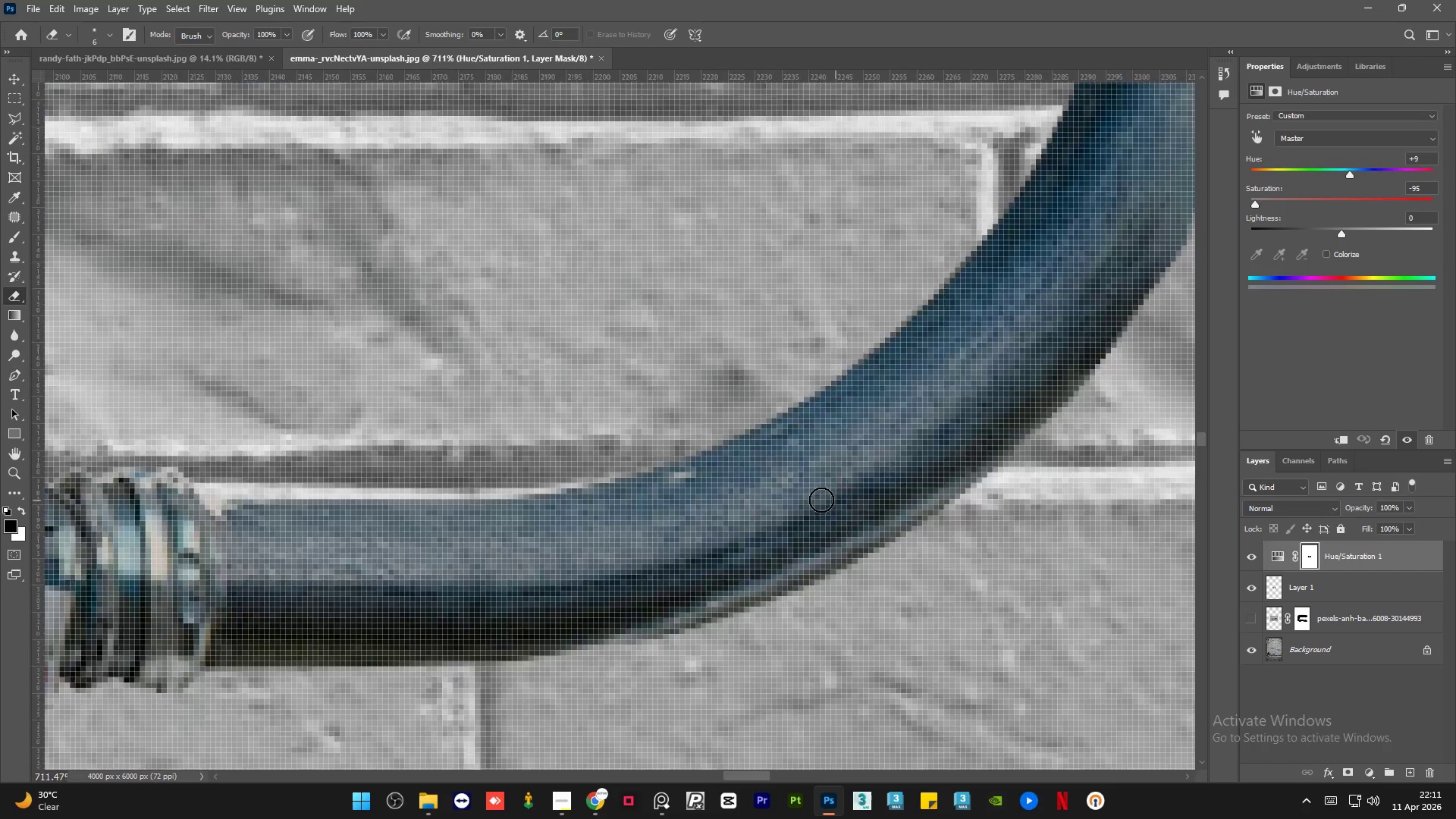 
key(Alt+AltLeft)
 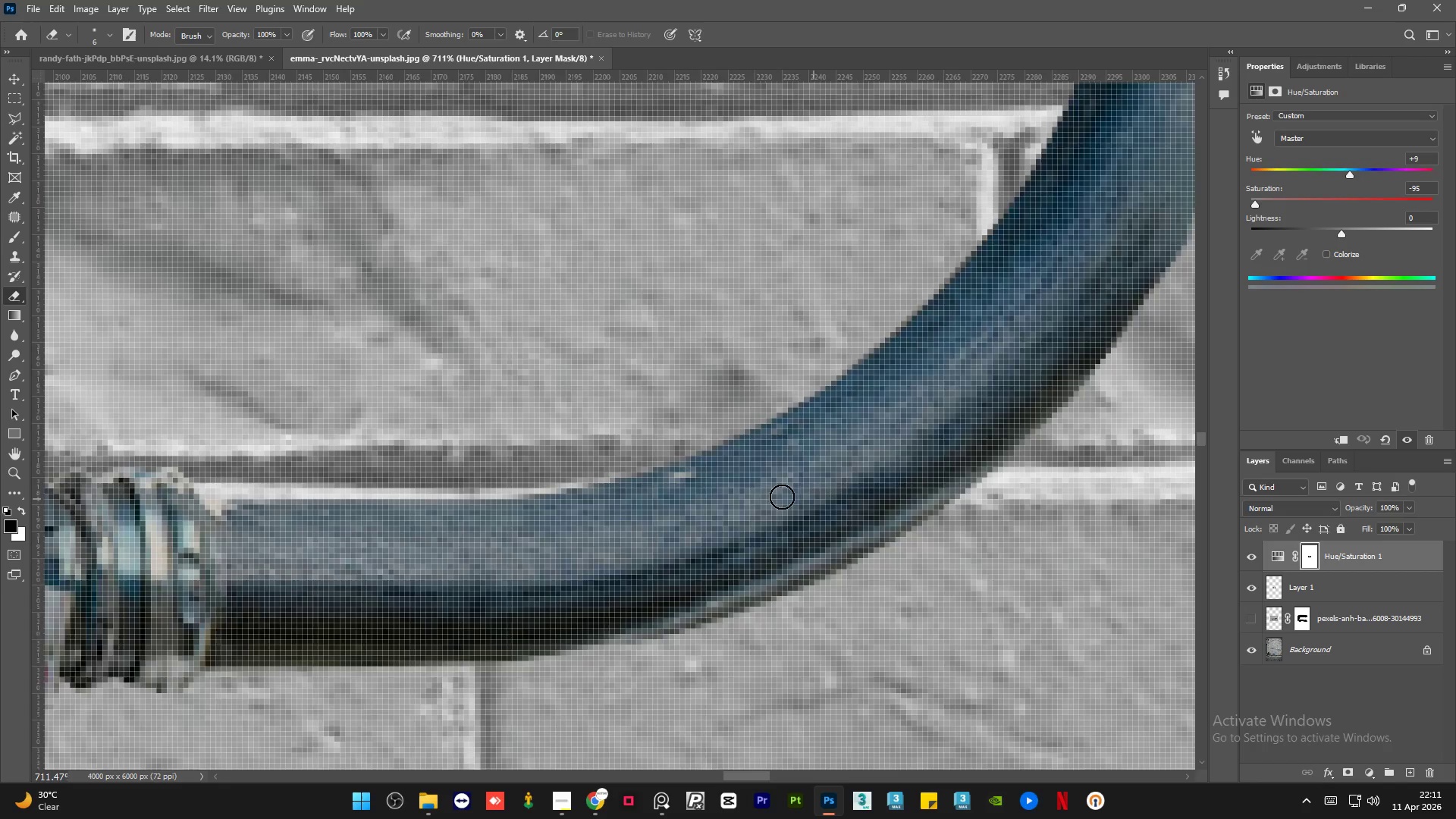 
key(Alt+AltLeft)
 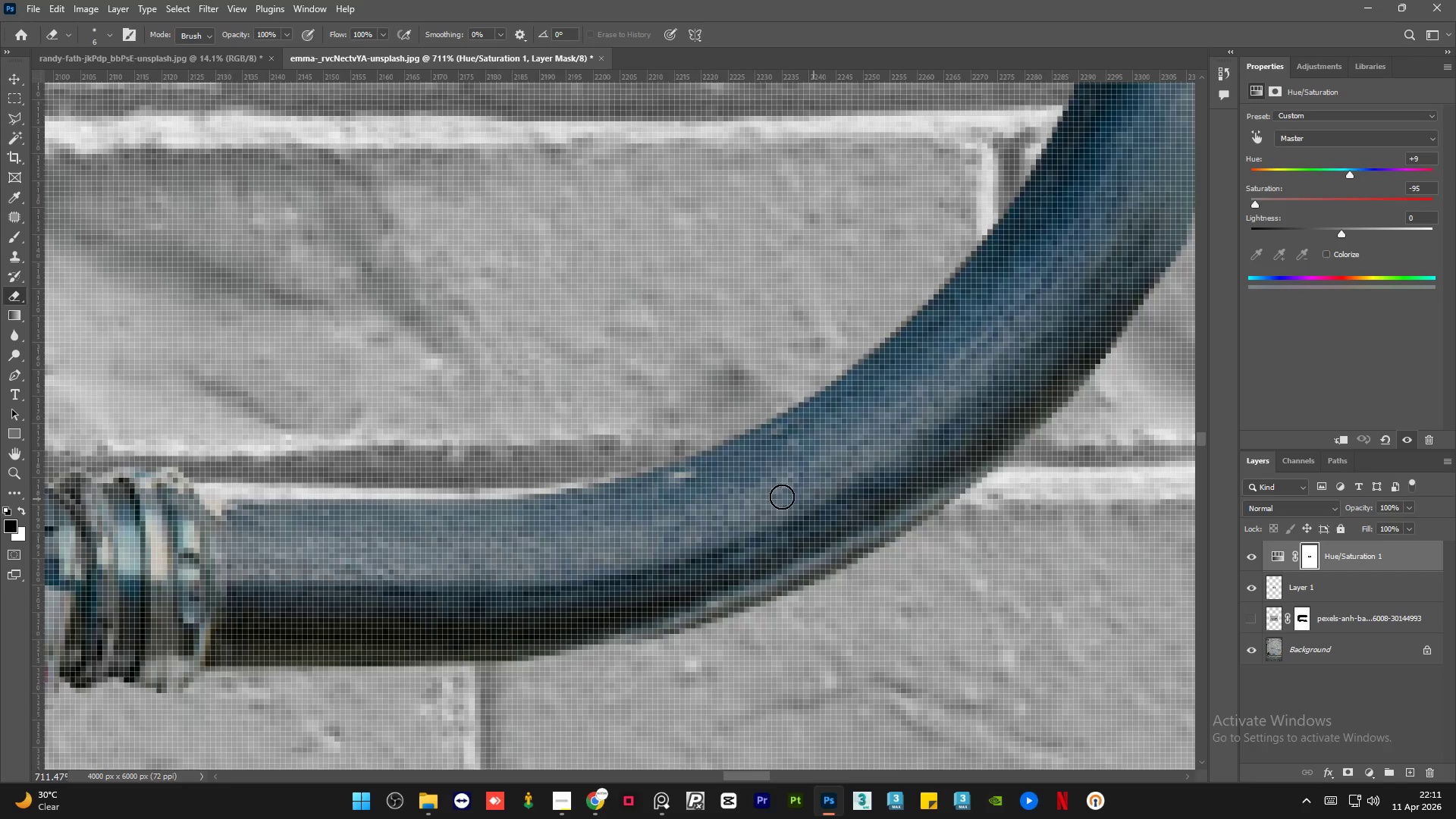 
key(Alt+AltLeft)
 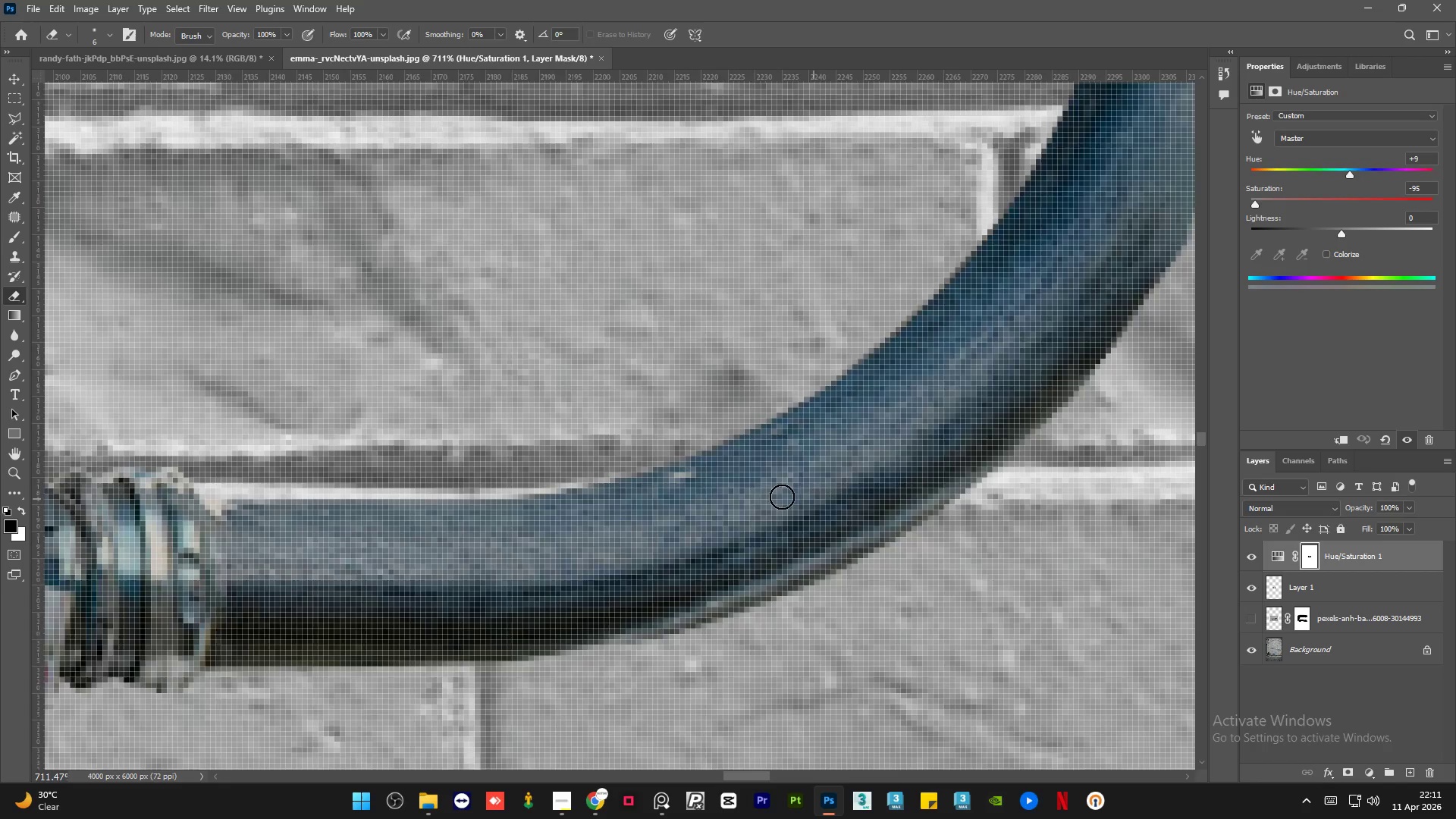 
key(Alt+AltLeft)
 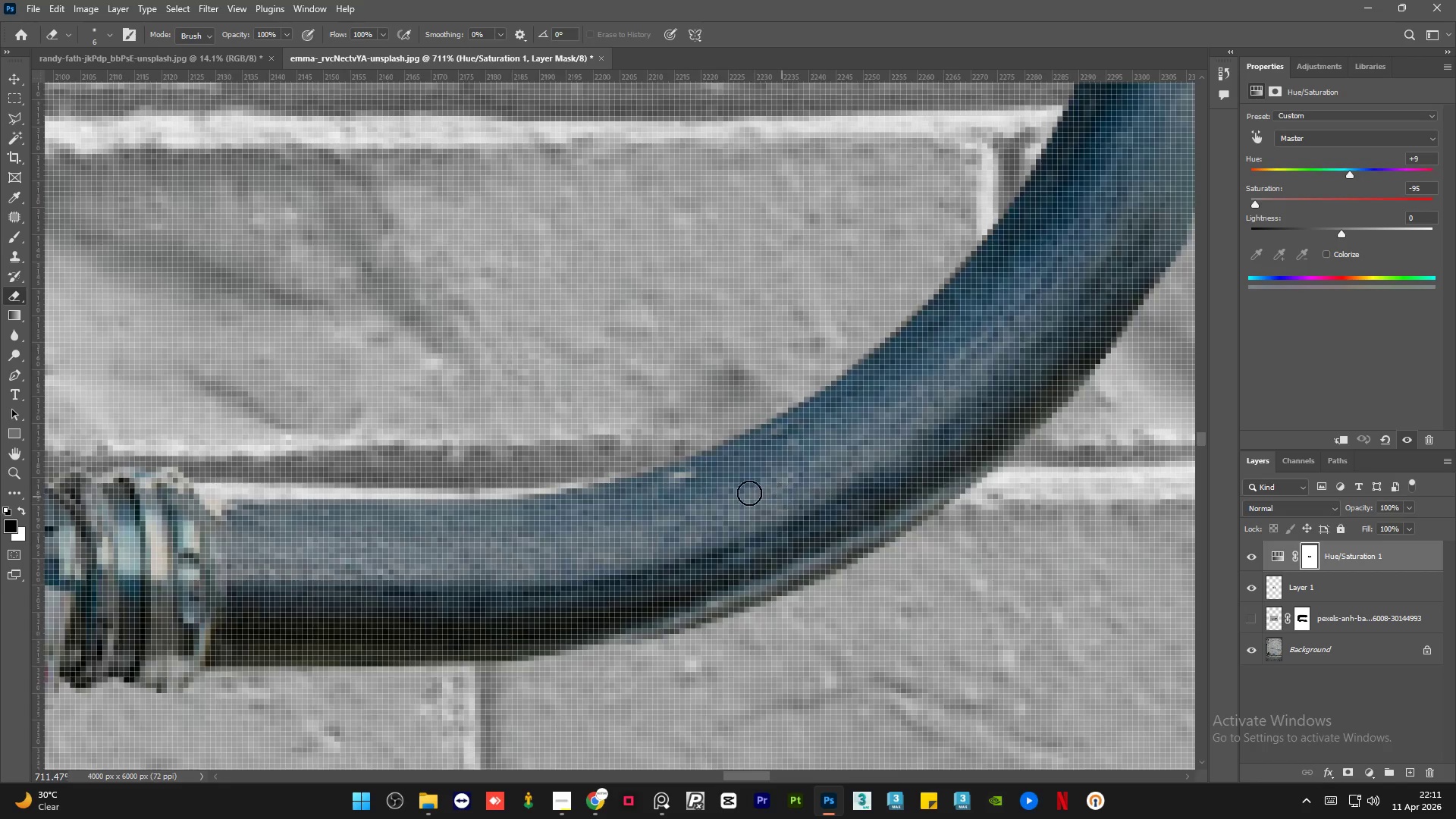 
key(Alt+AltLeft)
 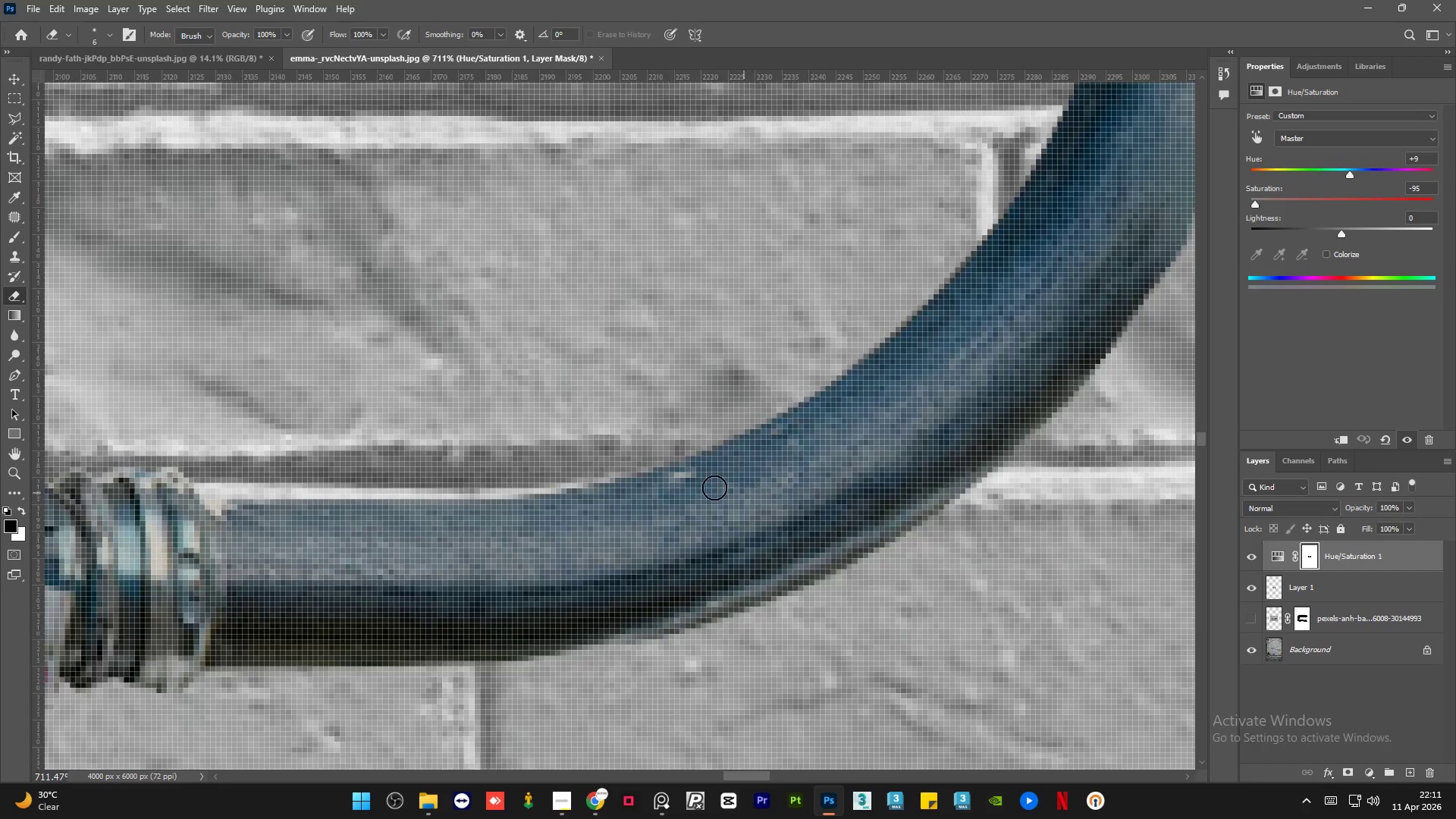 
hold_key(key=AltLeft, duration=1.94)
 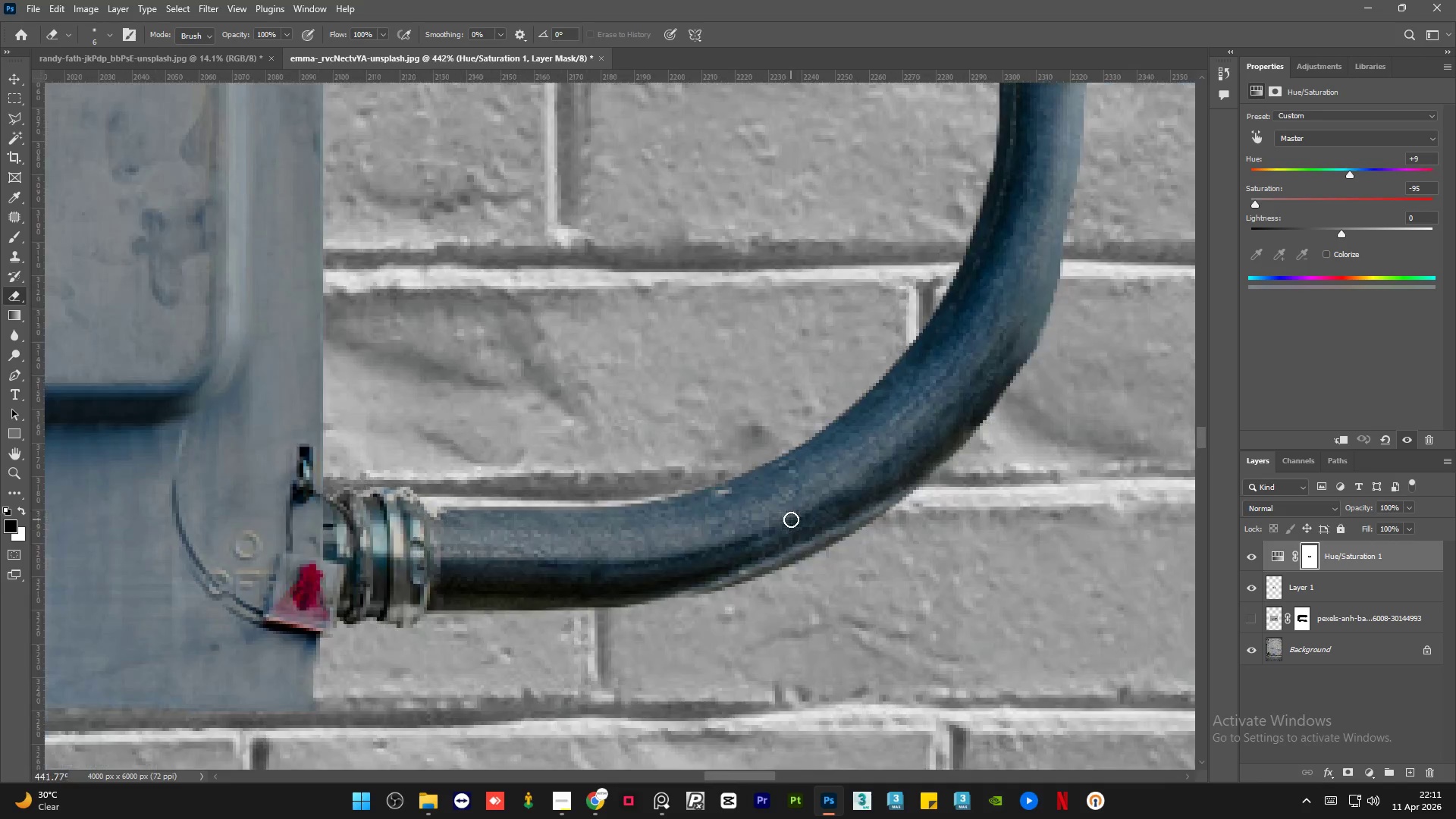 
scroll: coordinate [841, 500], scroll_direction: up, amount: 19.0
 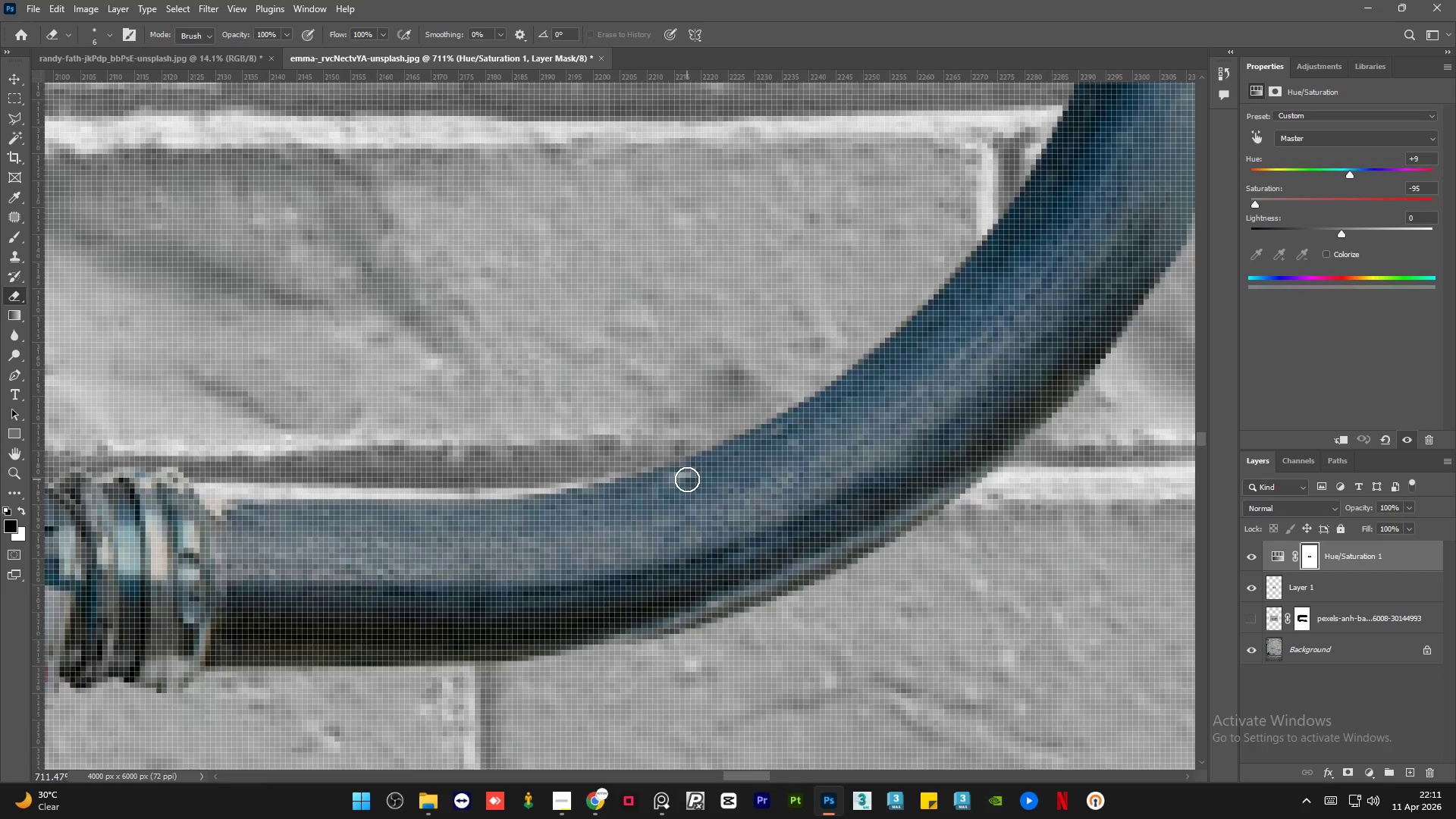 
key(Control+Z)
 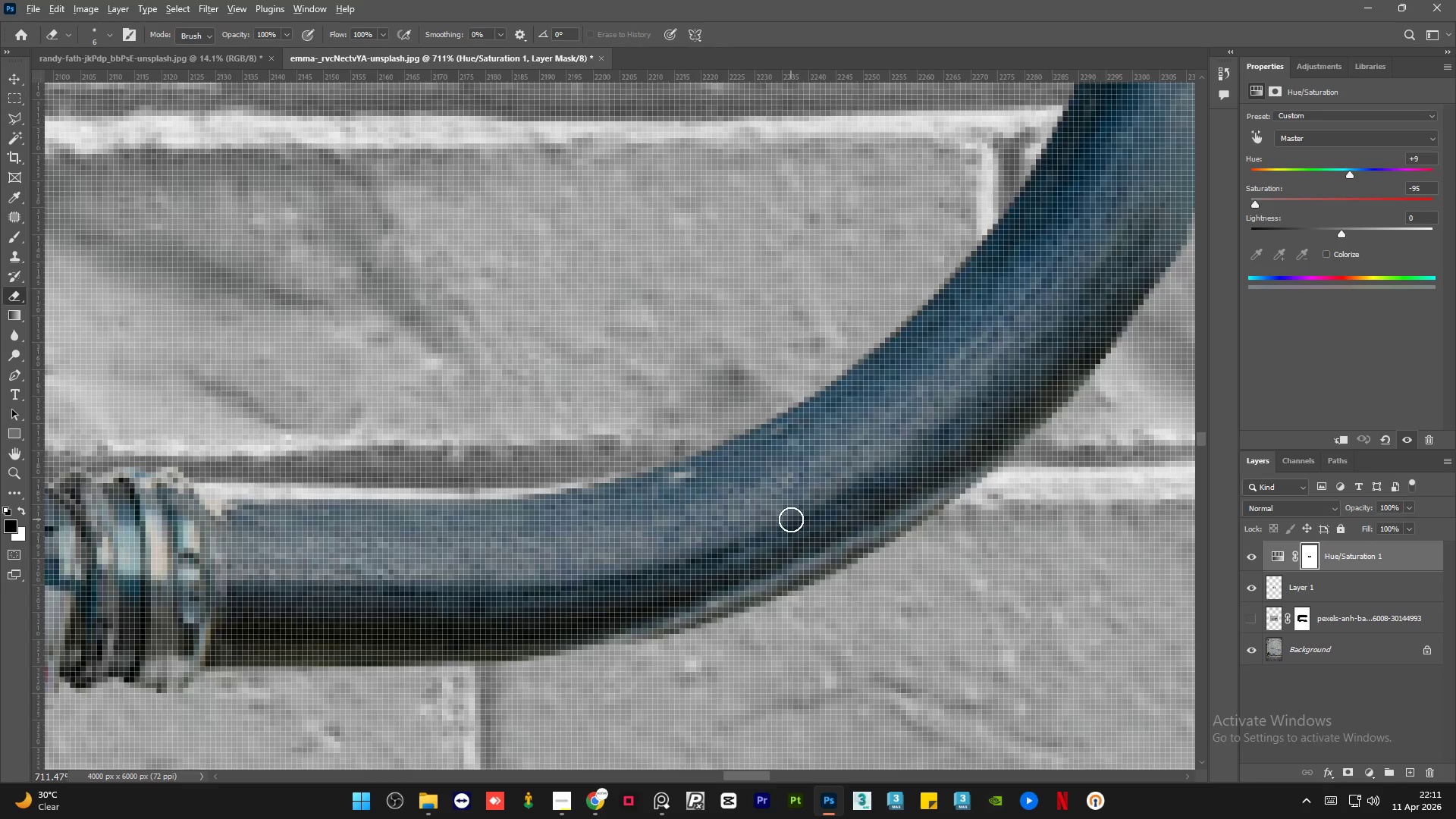 
hold_key(key=AltLeft, duration=1.52)
 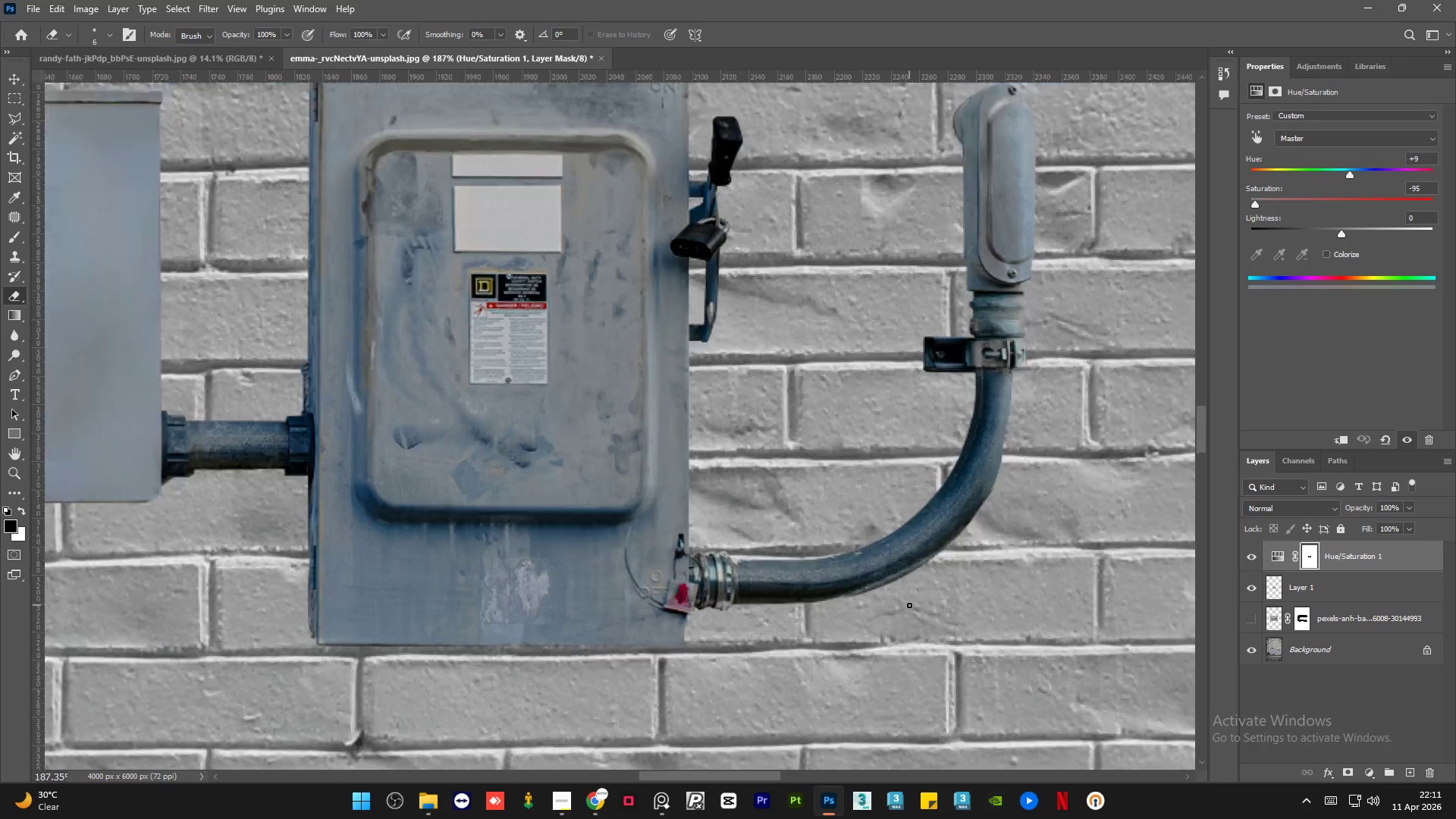 
hold_key(key=AltLeft, duration=1.5)
 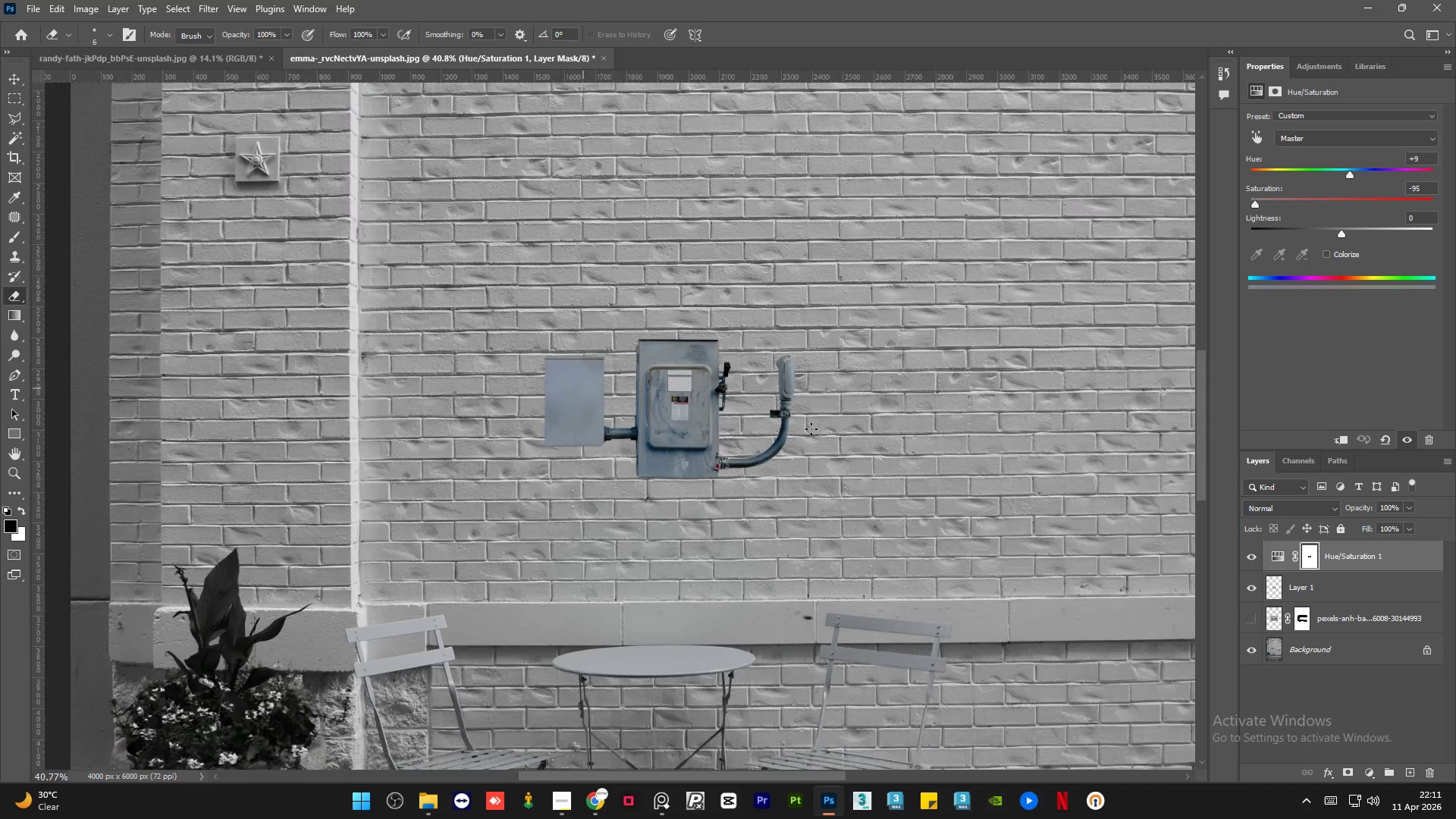 
scroll: coordinate [895, 616], scroll_direction: down, amount: 12.0
 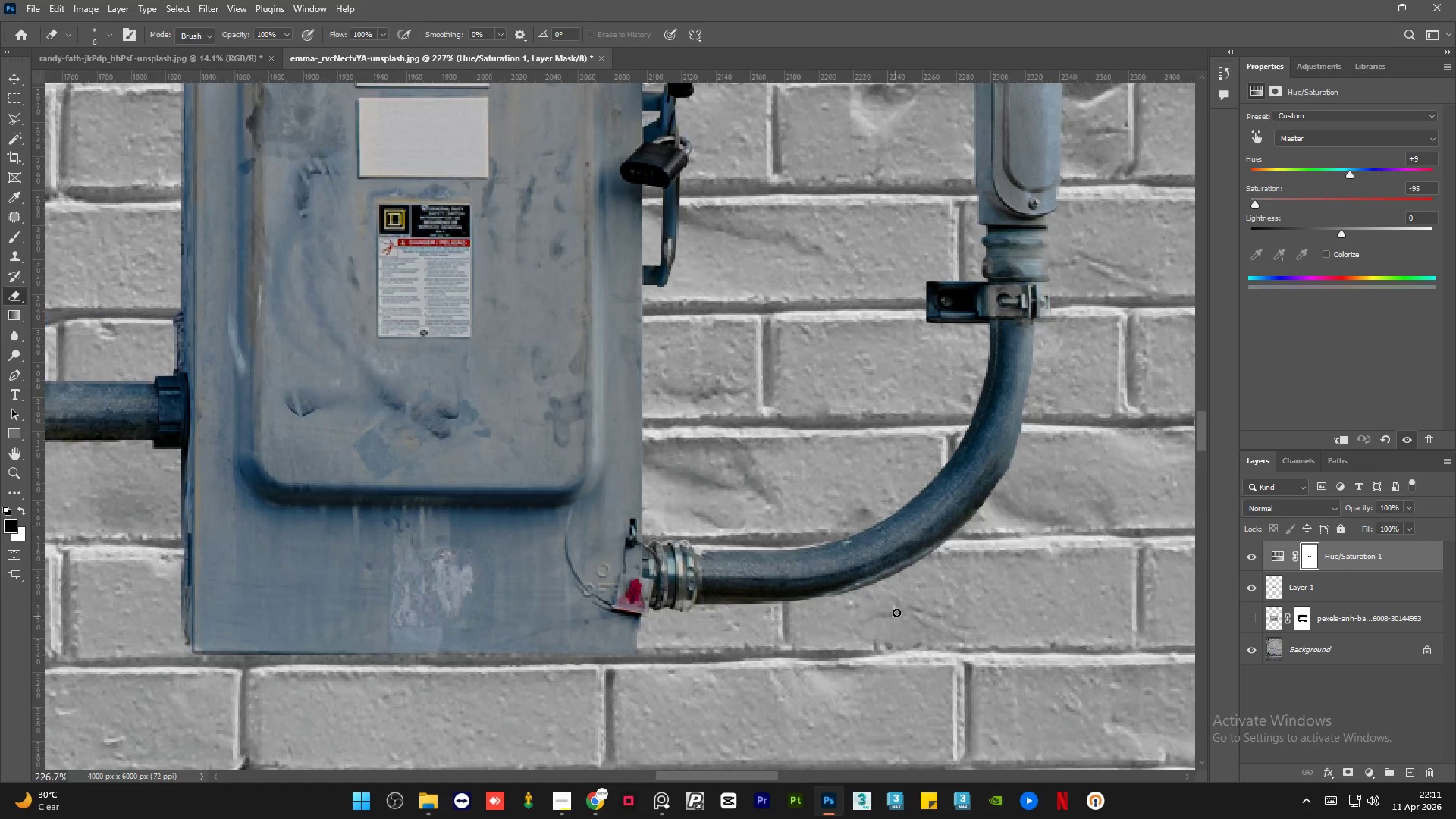 
hold_key(key=AltLeft, duration=0.58)
scroll: coordinate [536, 376], scroll_direction: down, amount: 18.0
 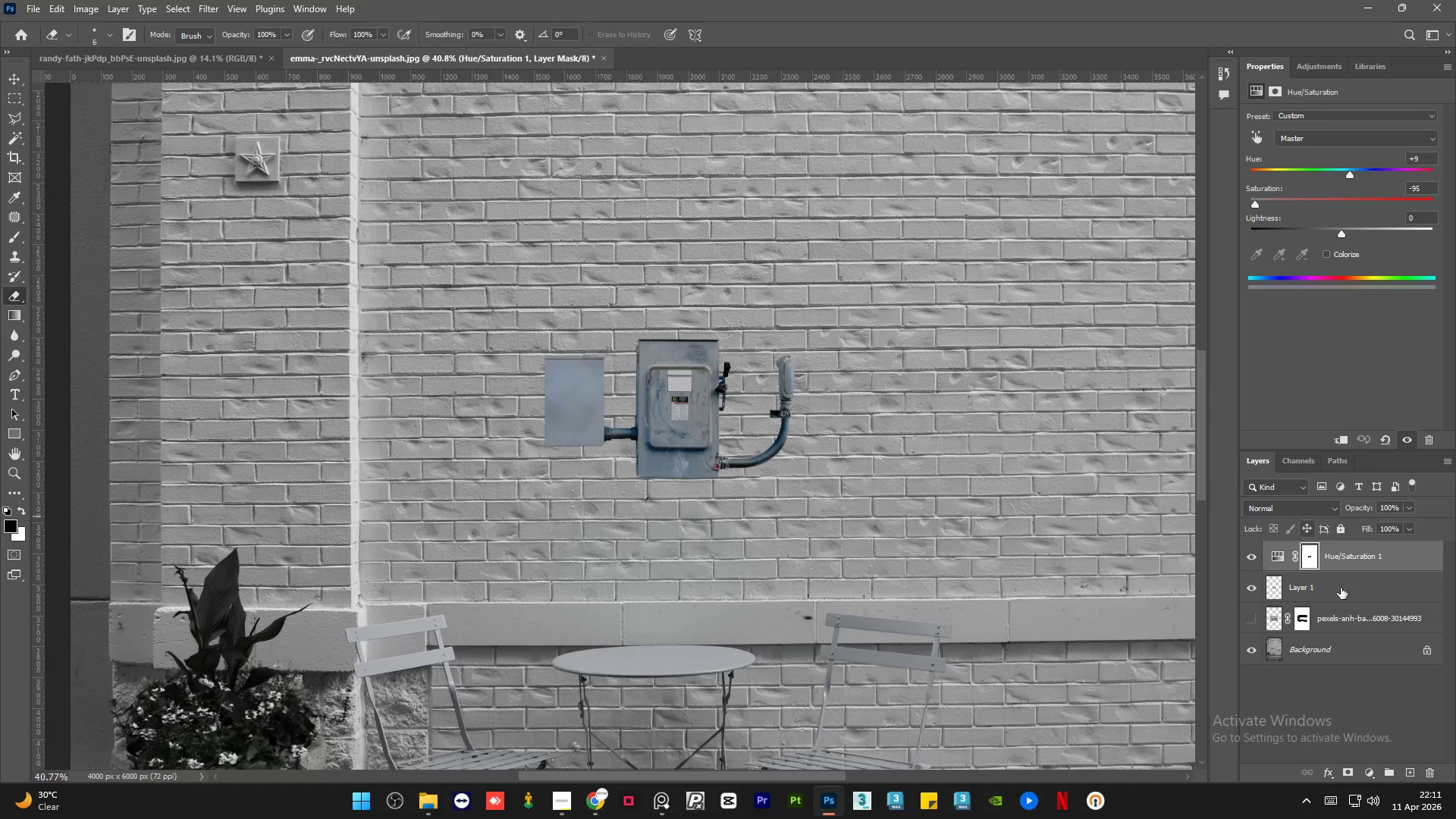 
left_click([1366, 770])
 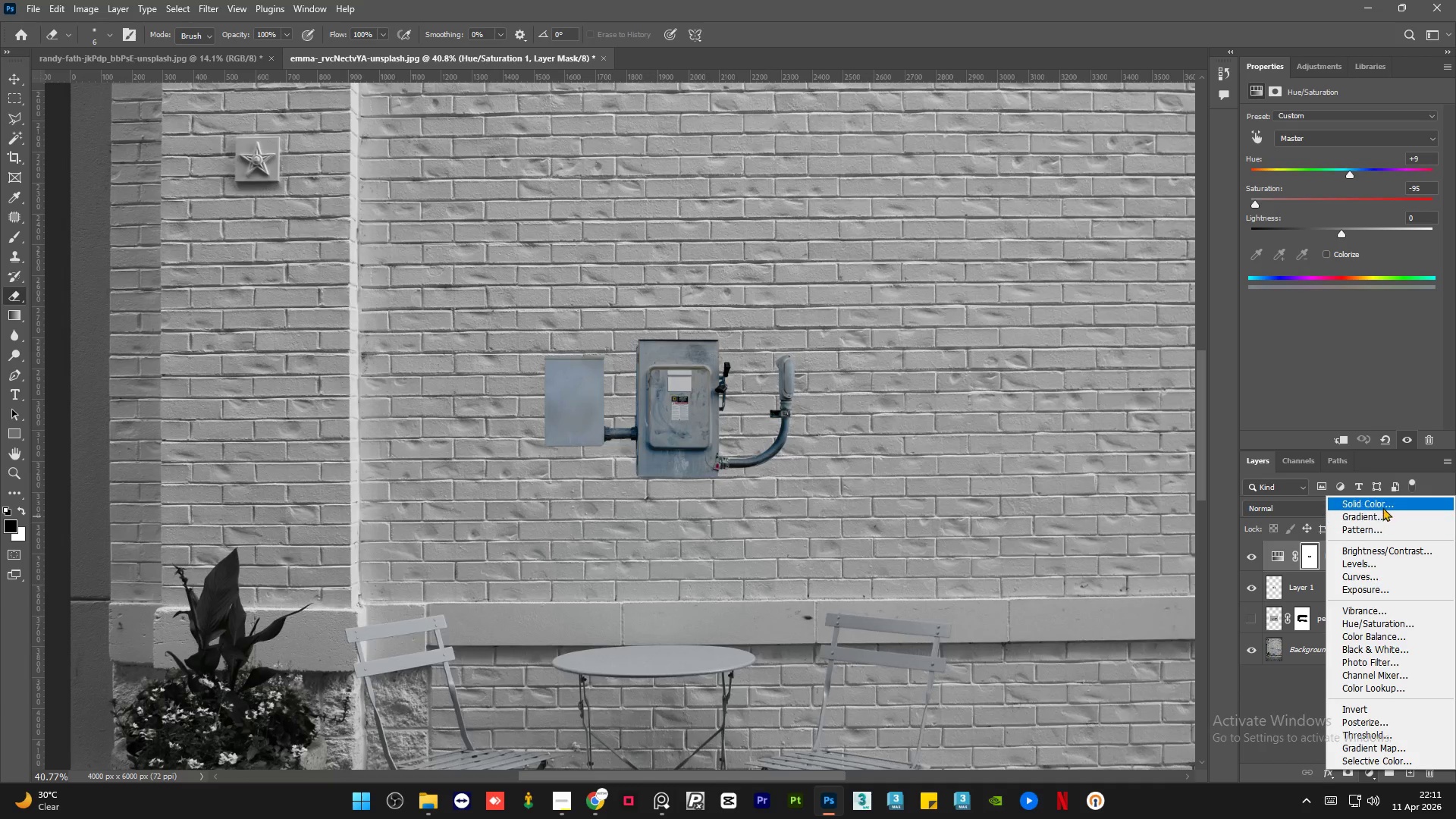 
left_click([1383, 505])
 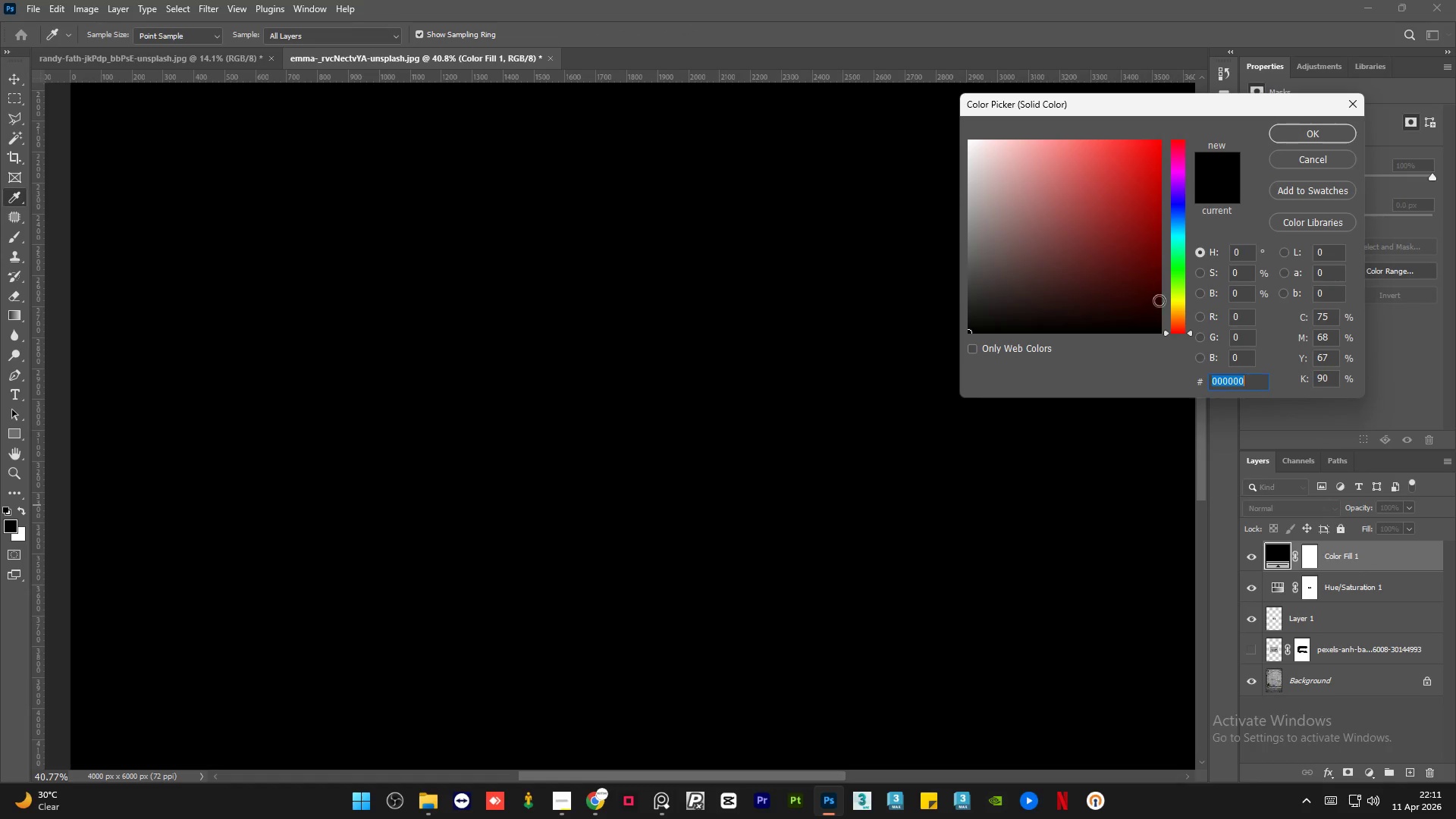 
left_click_drag(start_coordinate=[1120, 243], to_coordinate=[1179, 110])
 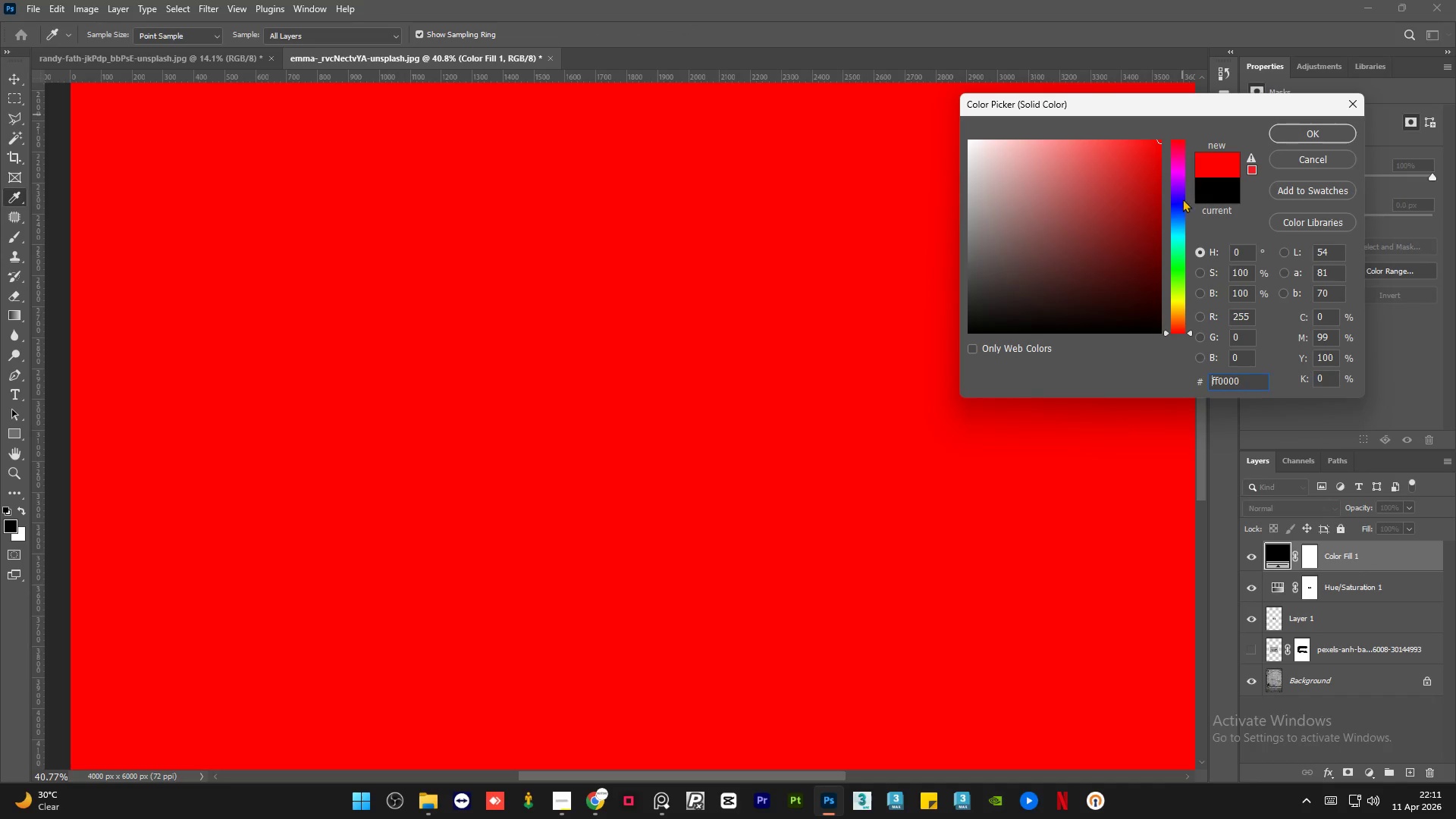 
left_click_drag(start_coordinate=[1184, 211], to_coordinate=[1181, 227])
 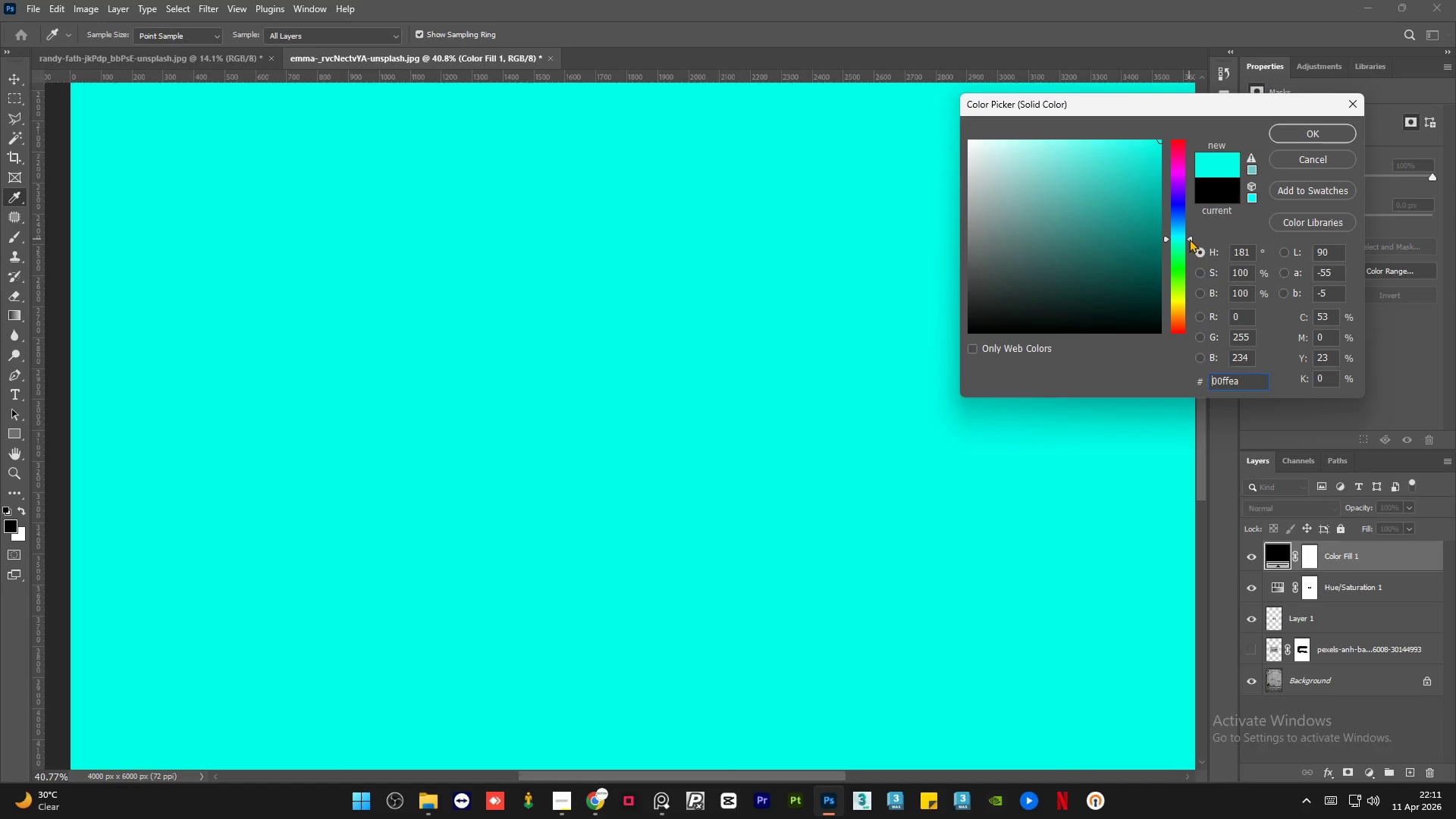 
left_click_drag(start_coordinate=[1177, 232], to_coordinate=[1178, 237])
 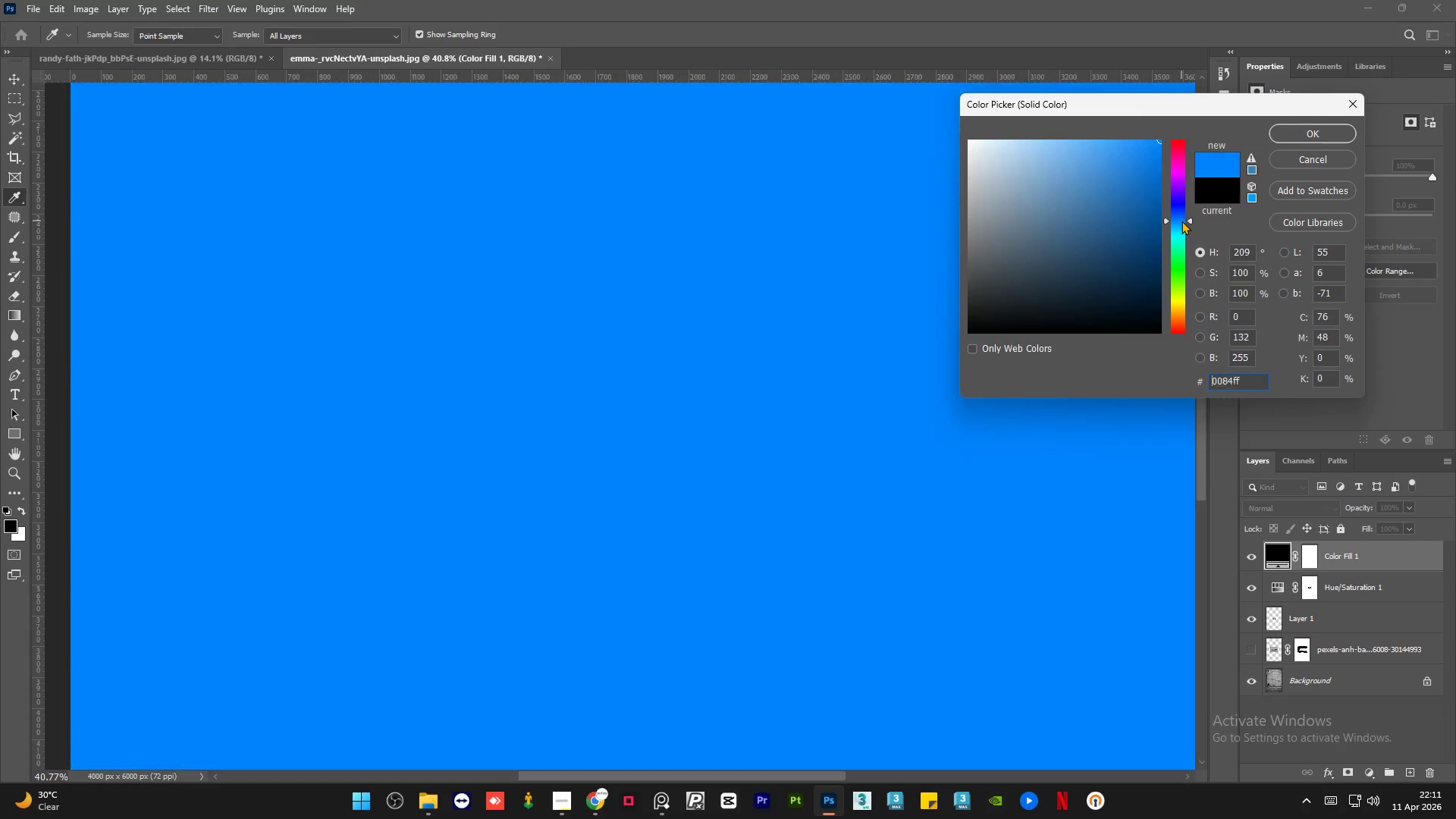 
double_click([1183, 216])
 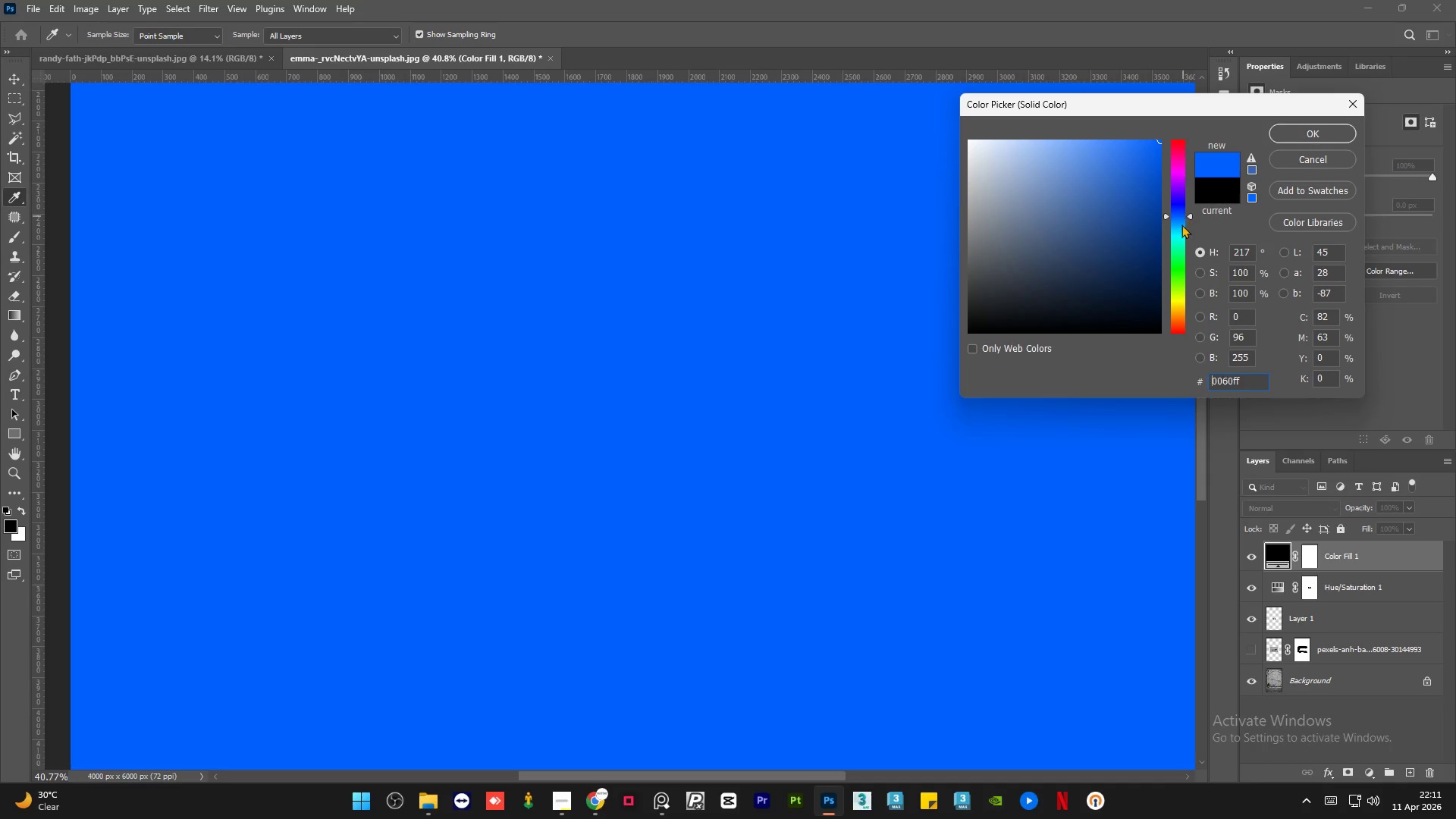 
triple_click([1181, 224])
 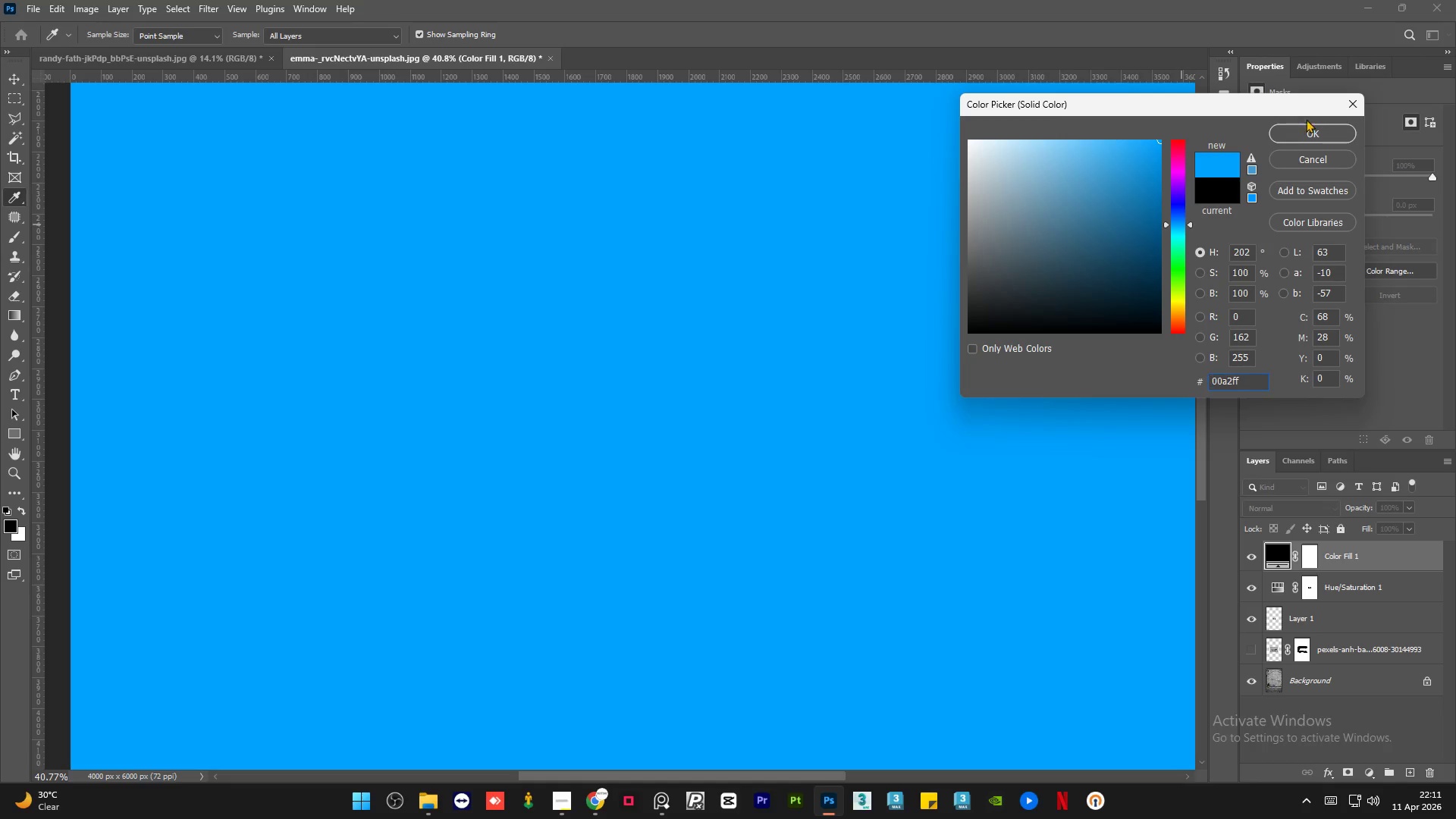 
left_click([1298, 130])
 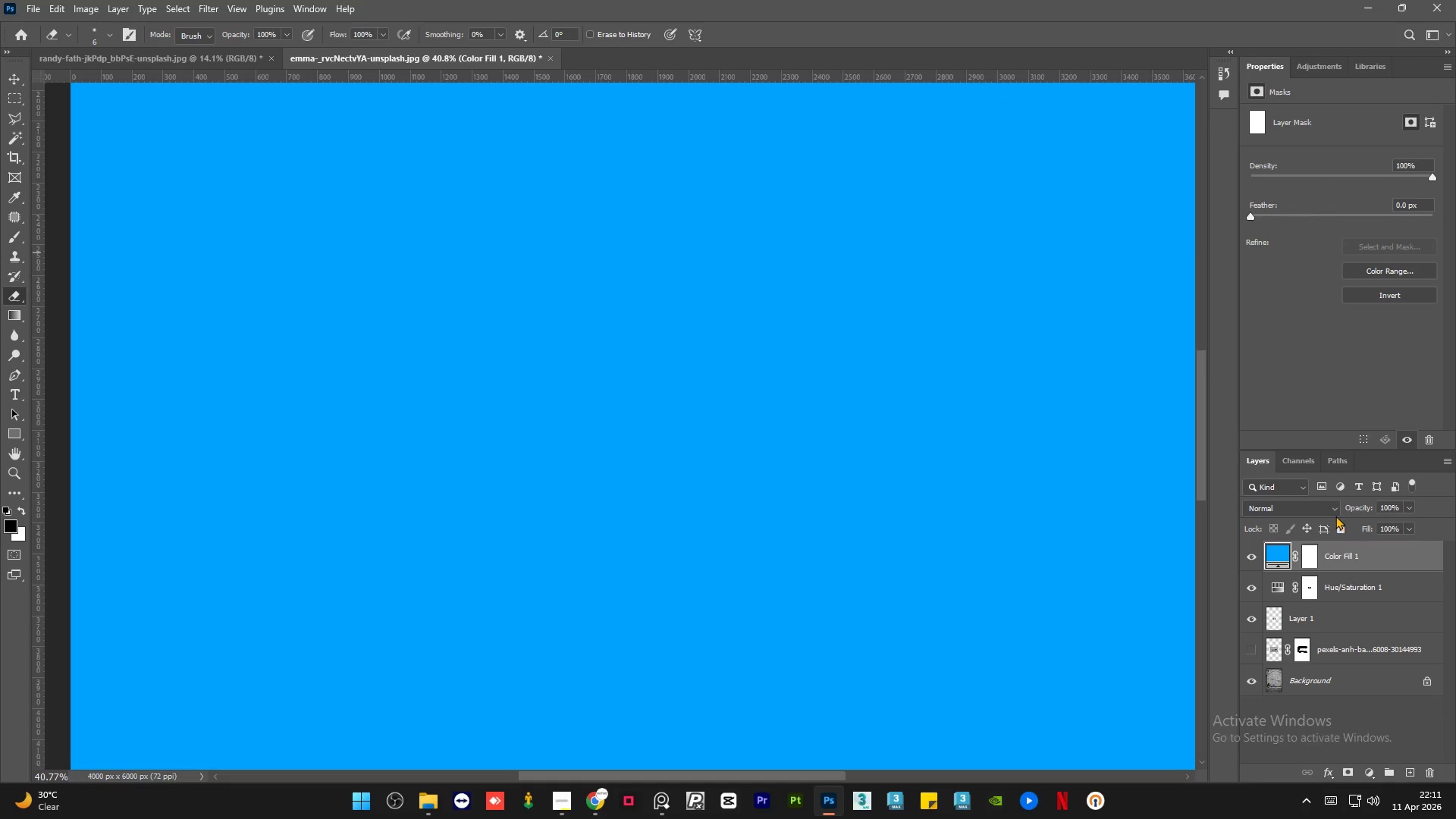 
left_click([1326, 507])
 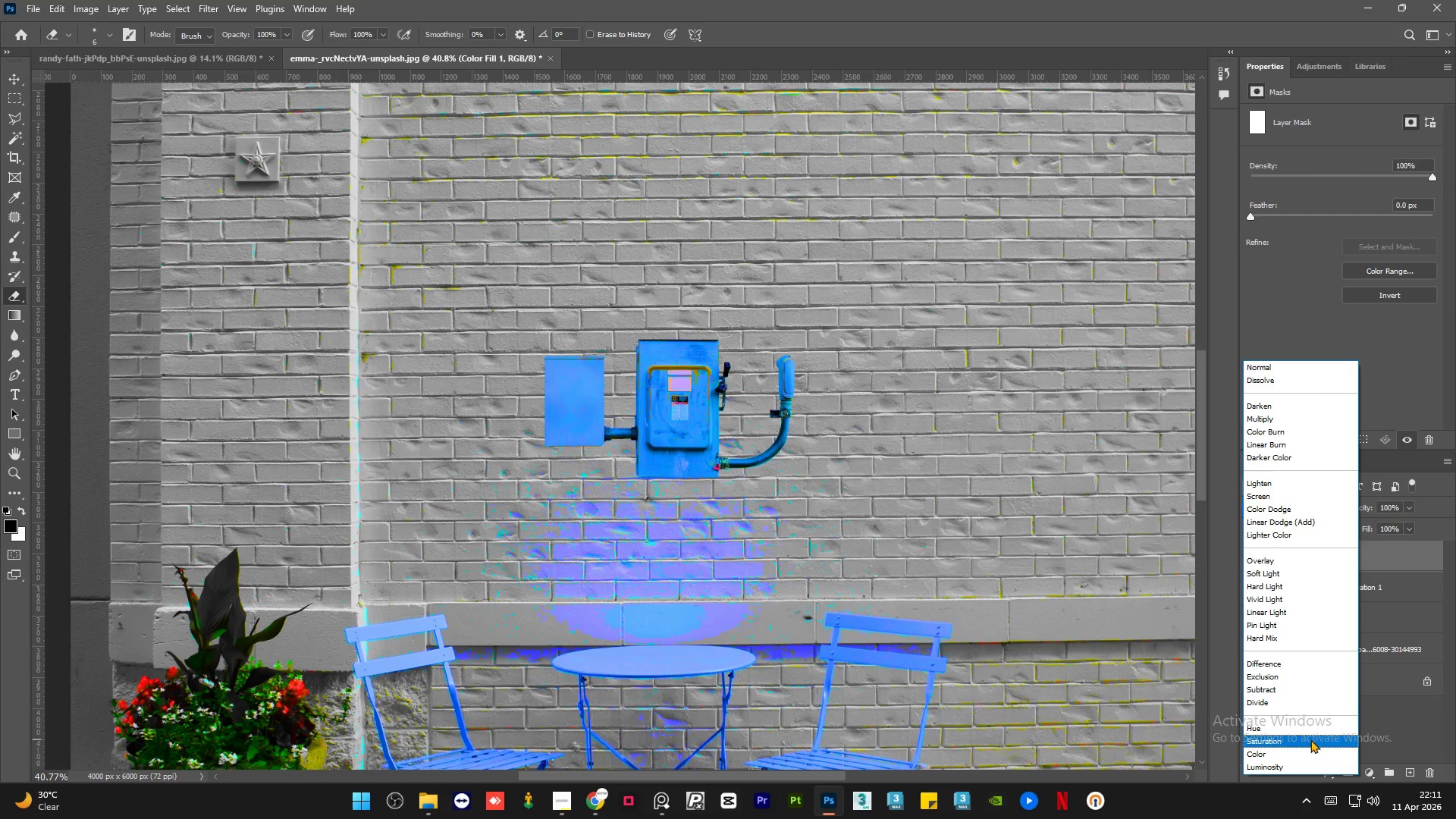 
wait(5.06)
 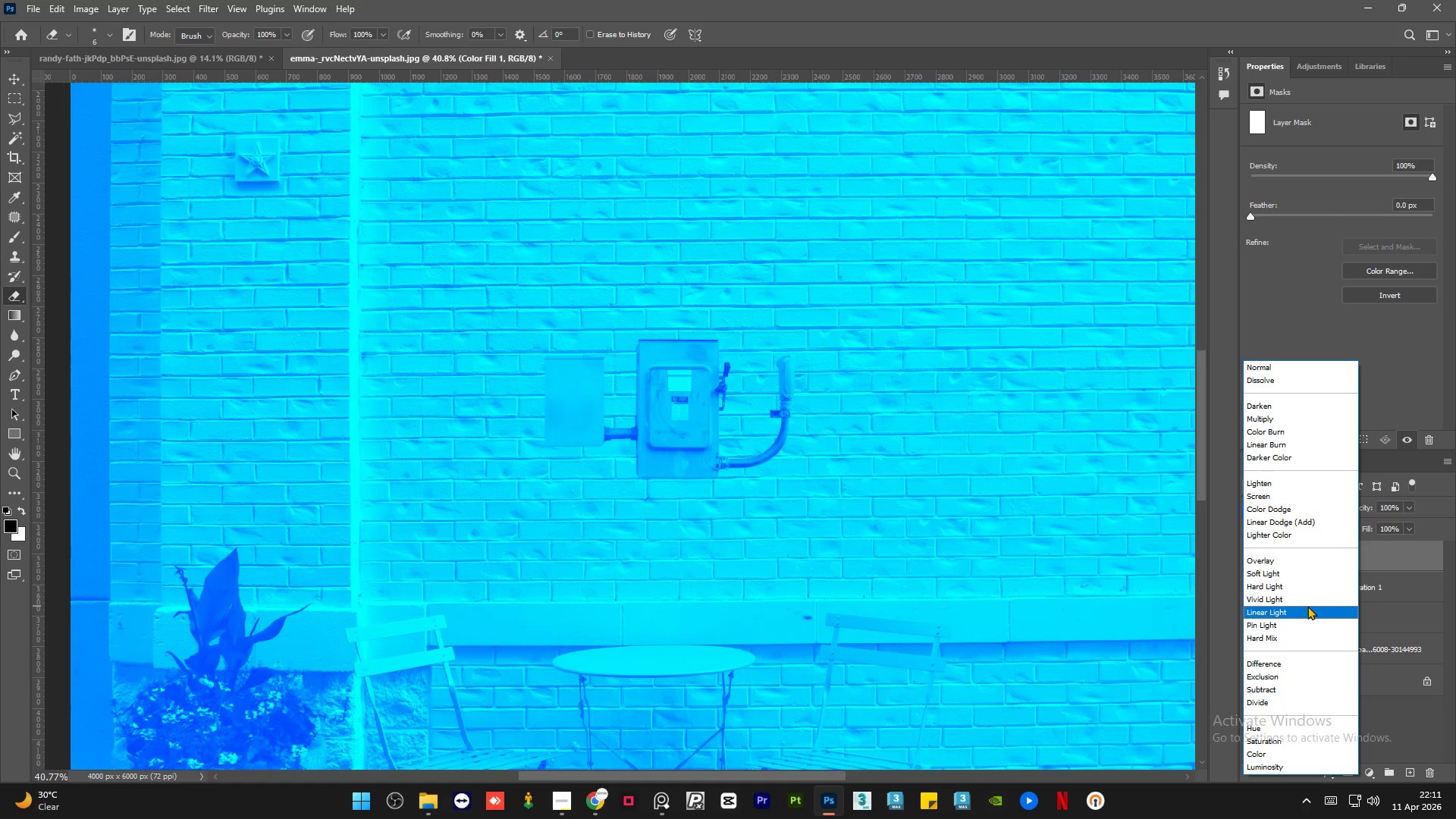 
left_click([1304, 719])
 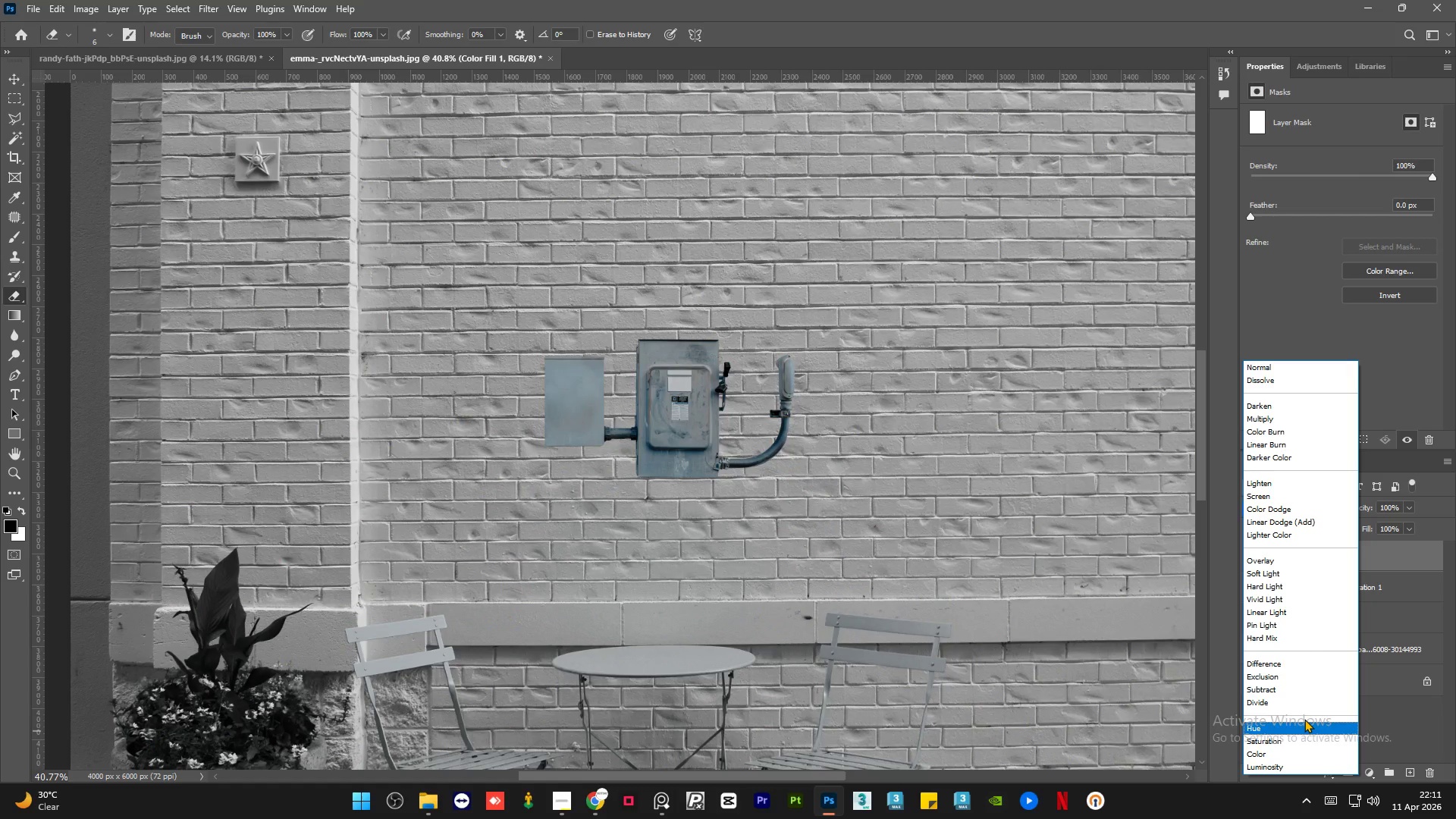 
left_click([1304, 719])
 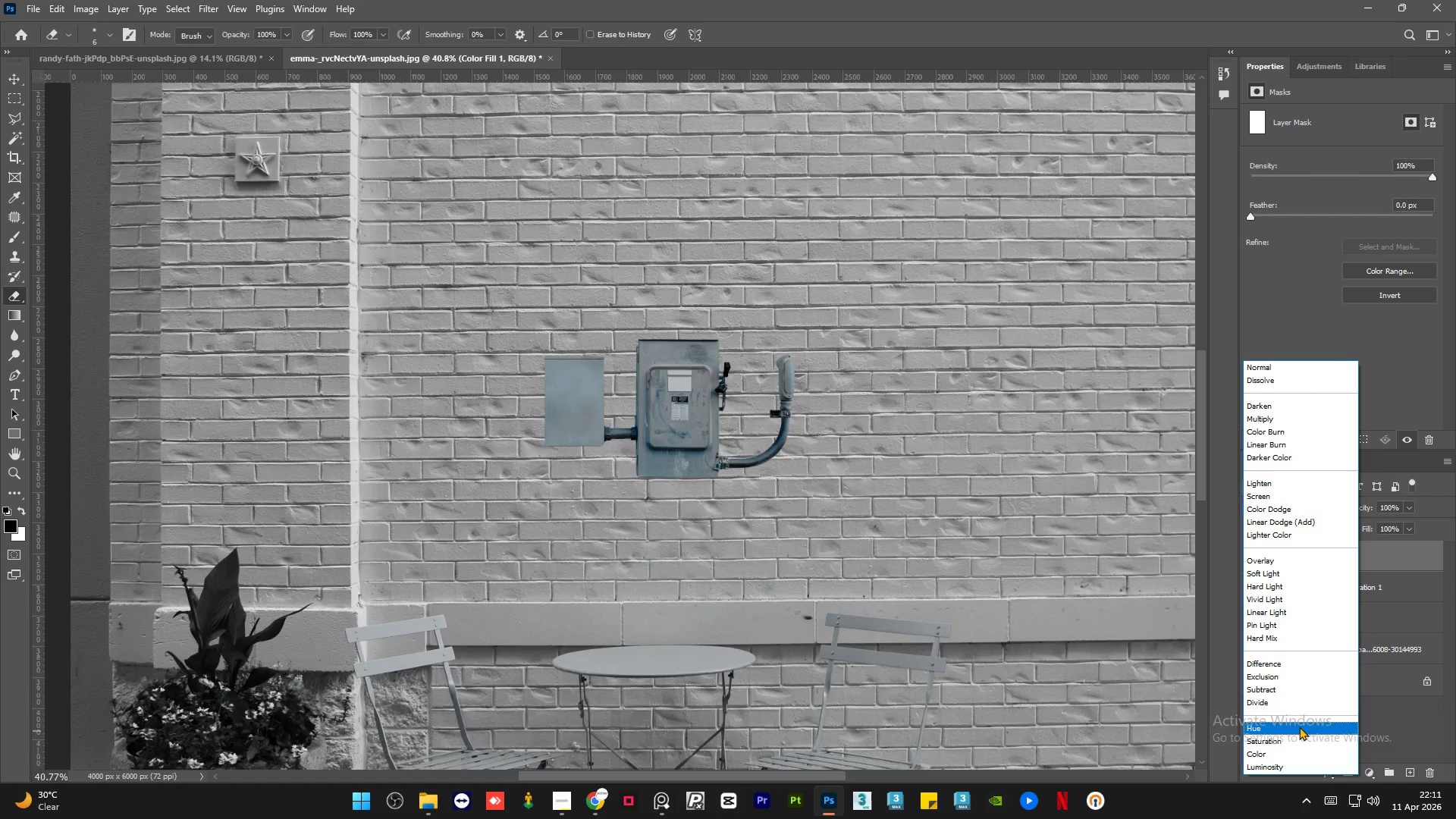 
left_click([1299, 726])
 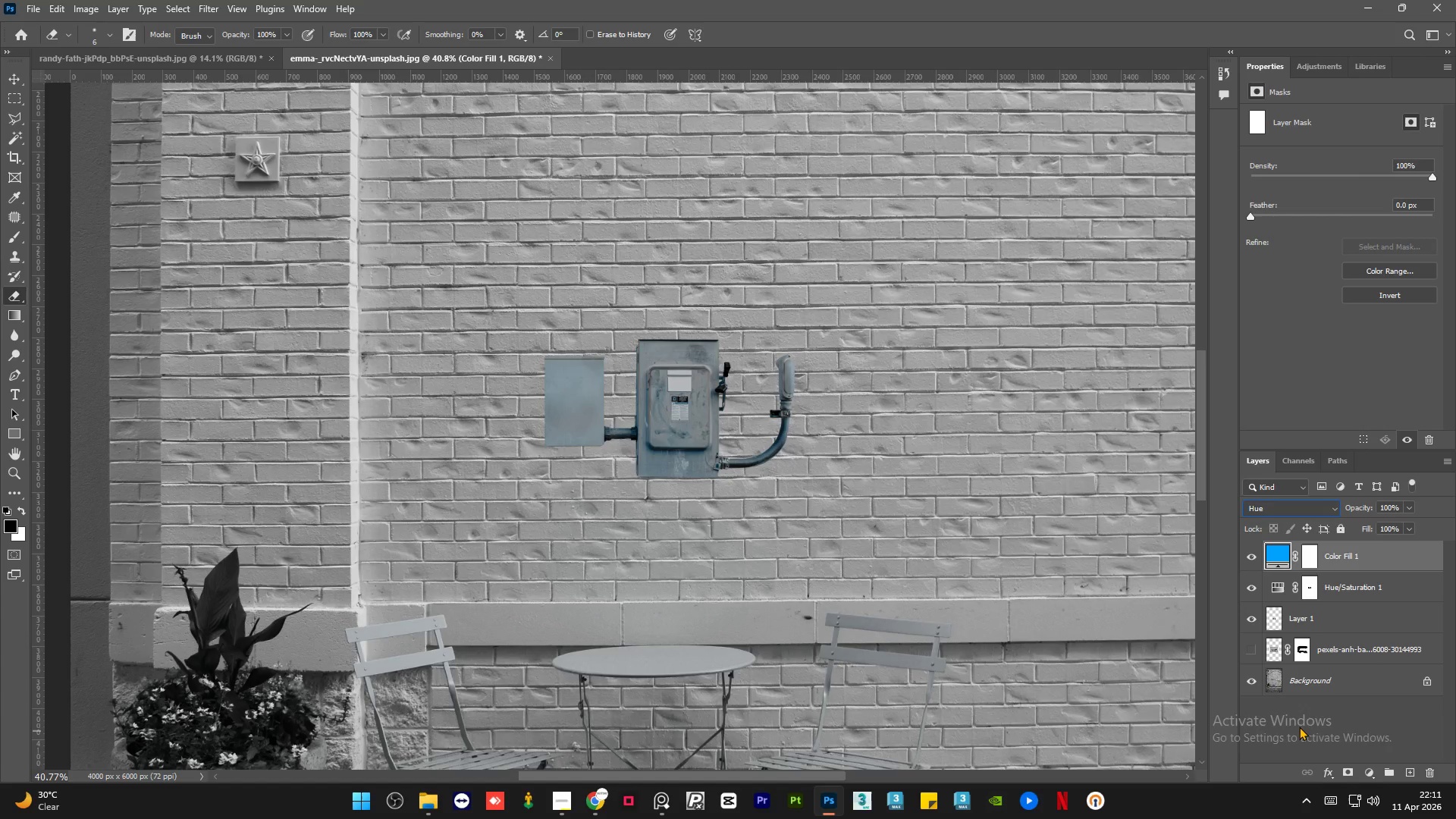 
left_click([1383, 720])
 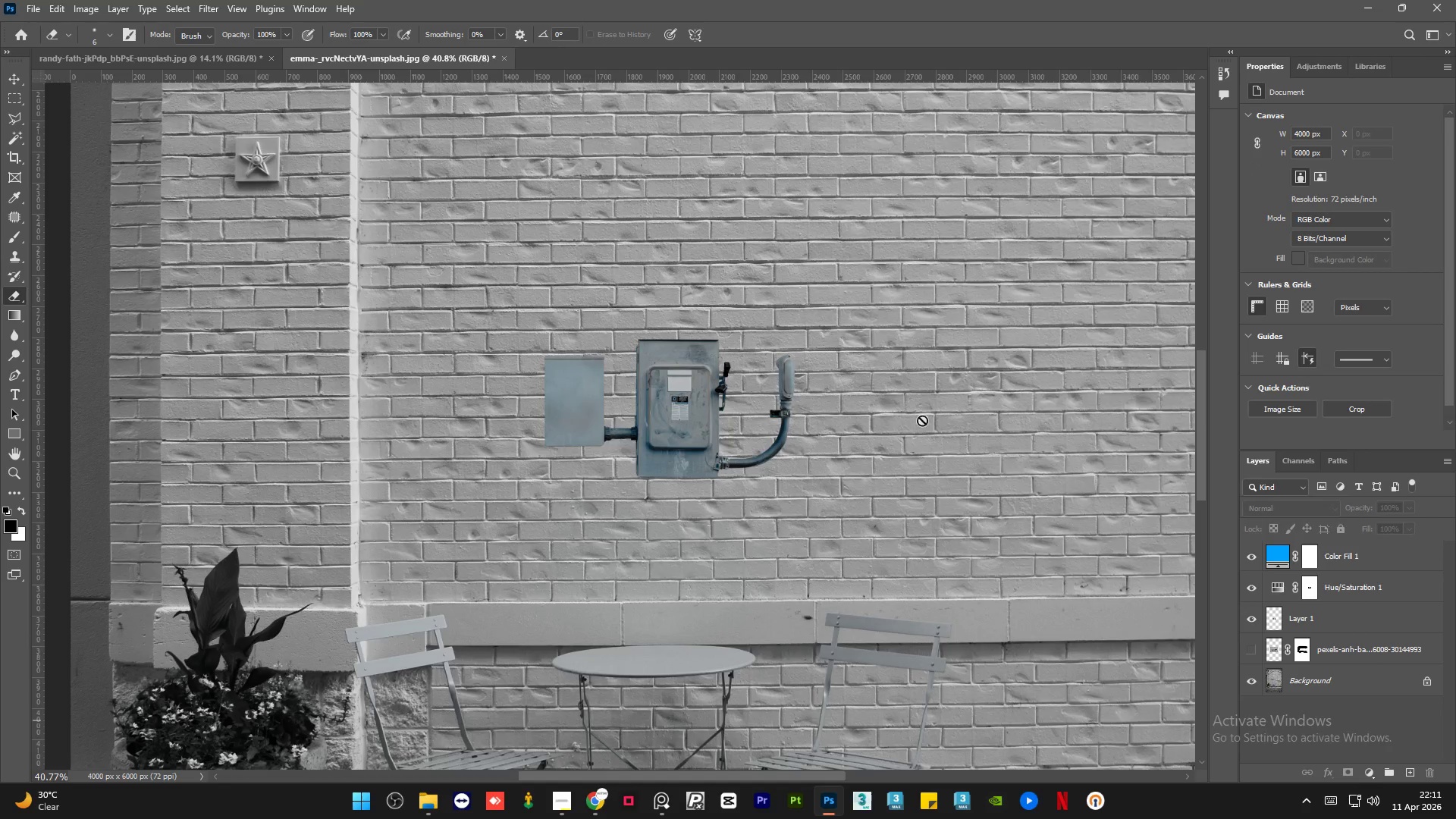 
hold_key(key=AltLeft, duration=1.5)
 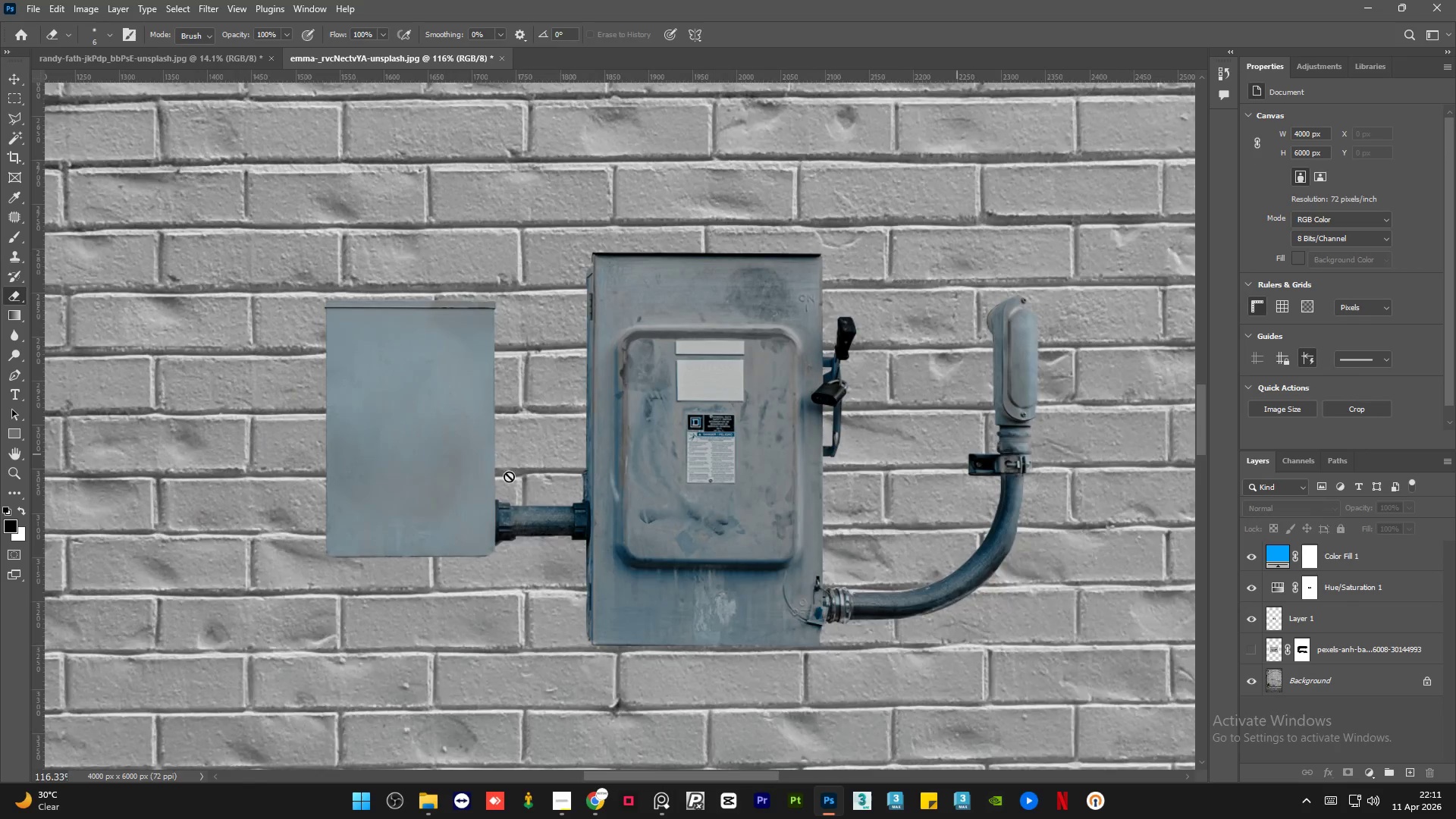 
hold_key(key=AltLeft, duration=0.92)
 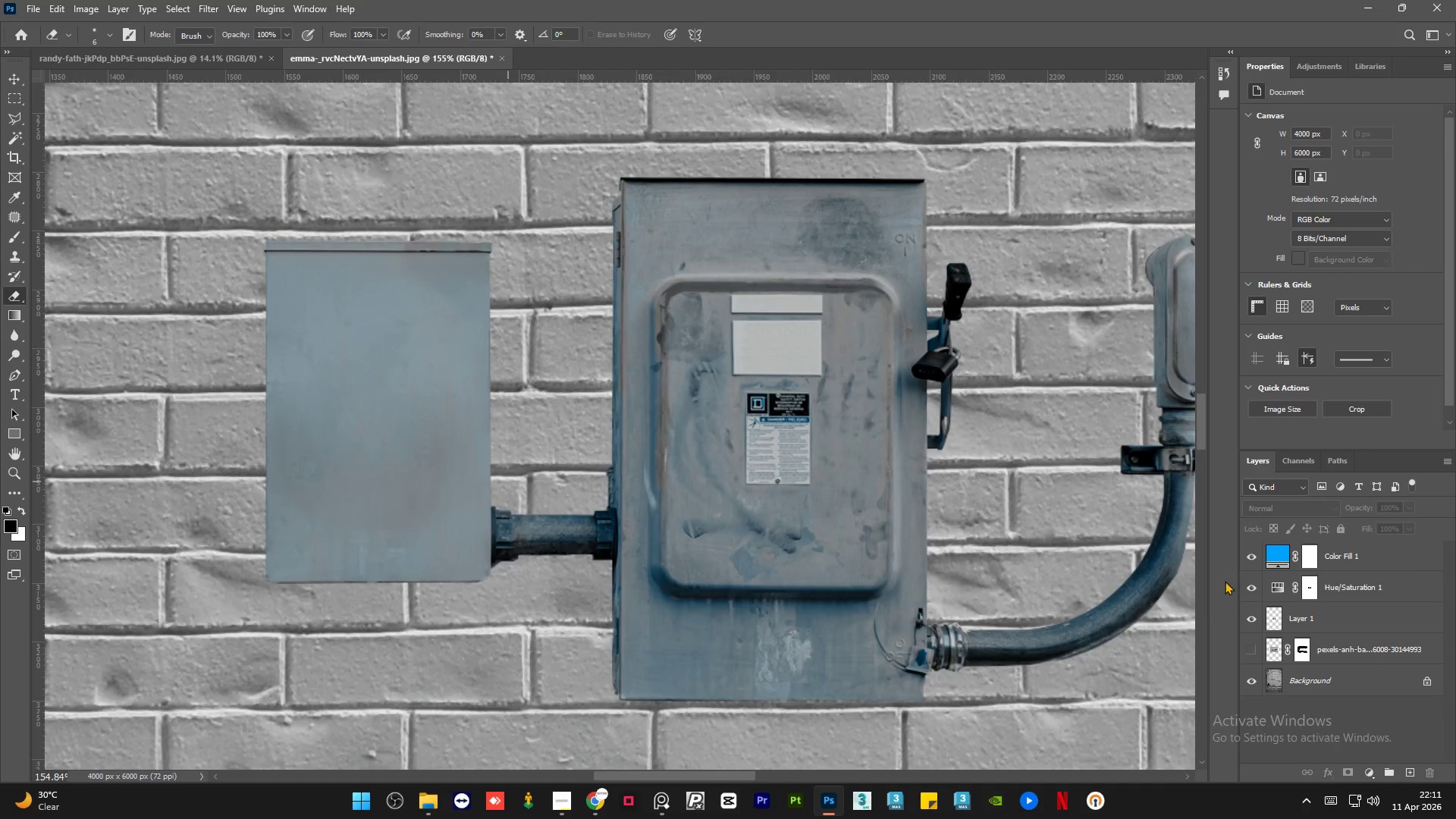 
scroll: coordinate [717, 490], scroll_direction: up, amount: 15.0
 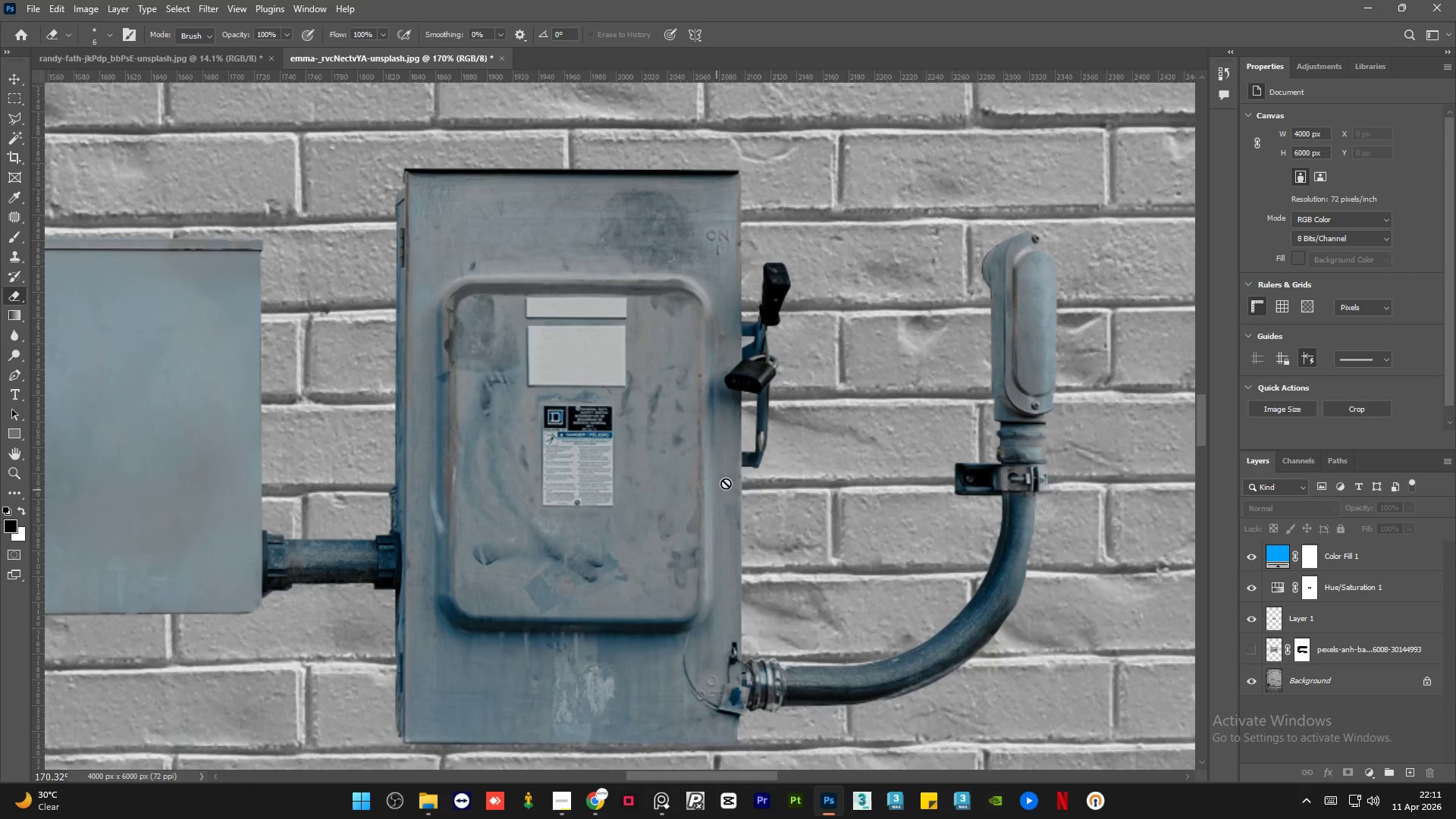 
scroll: coordinate [508, 480], scroll_direction: down, amount: 1.0
 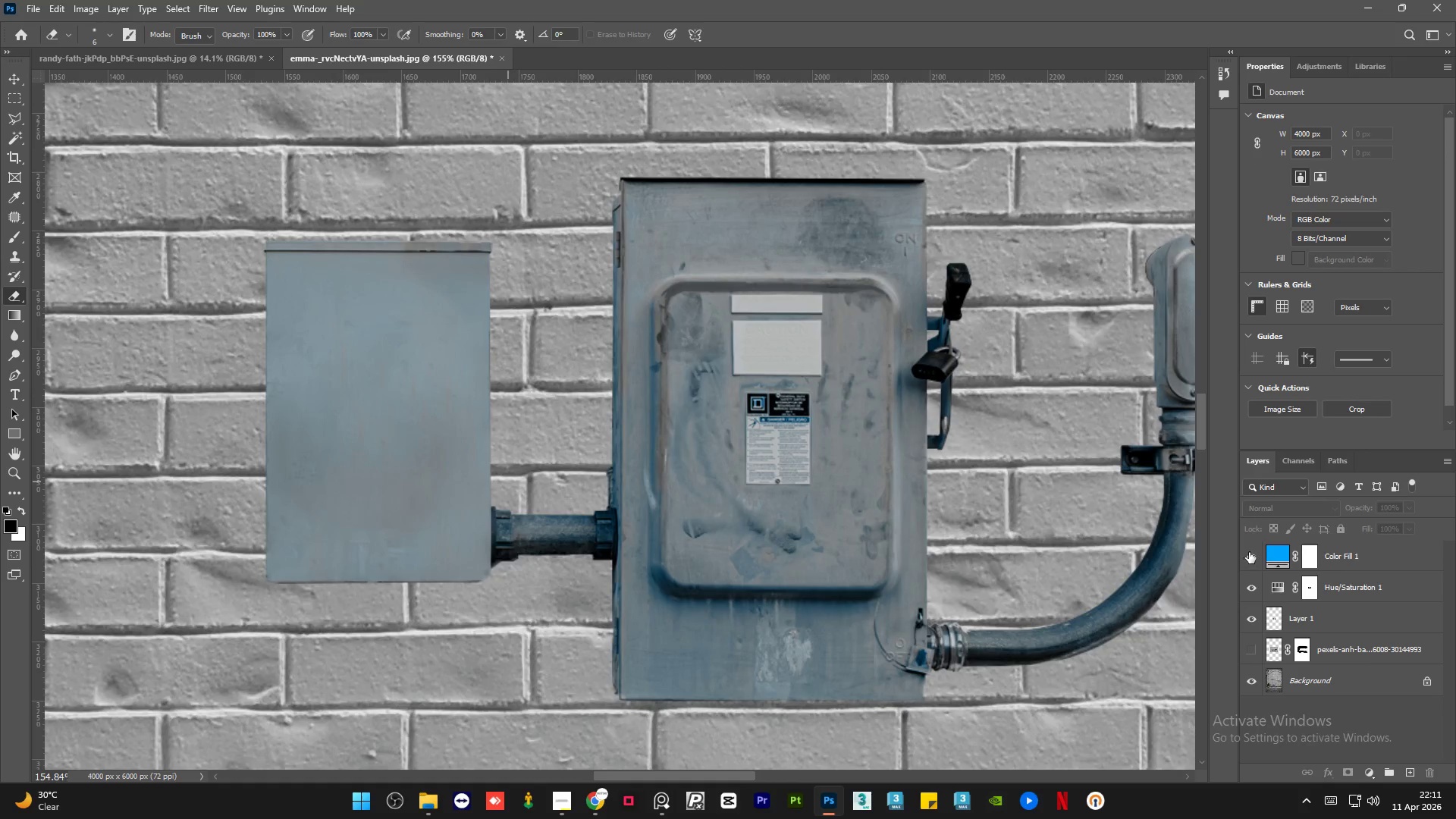 
left_click([1249, 552])
 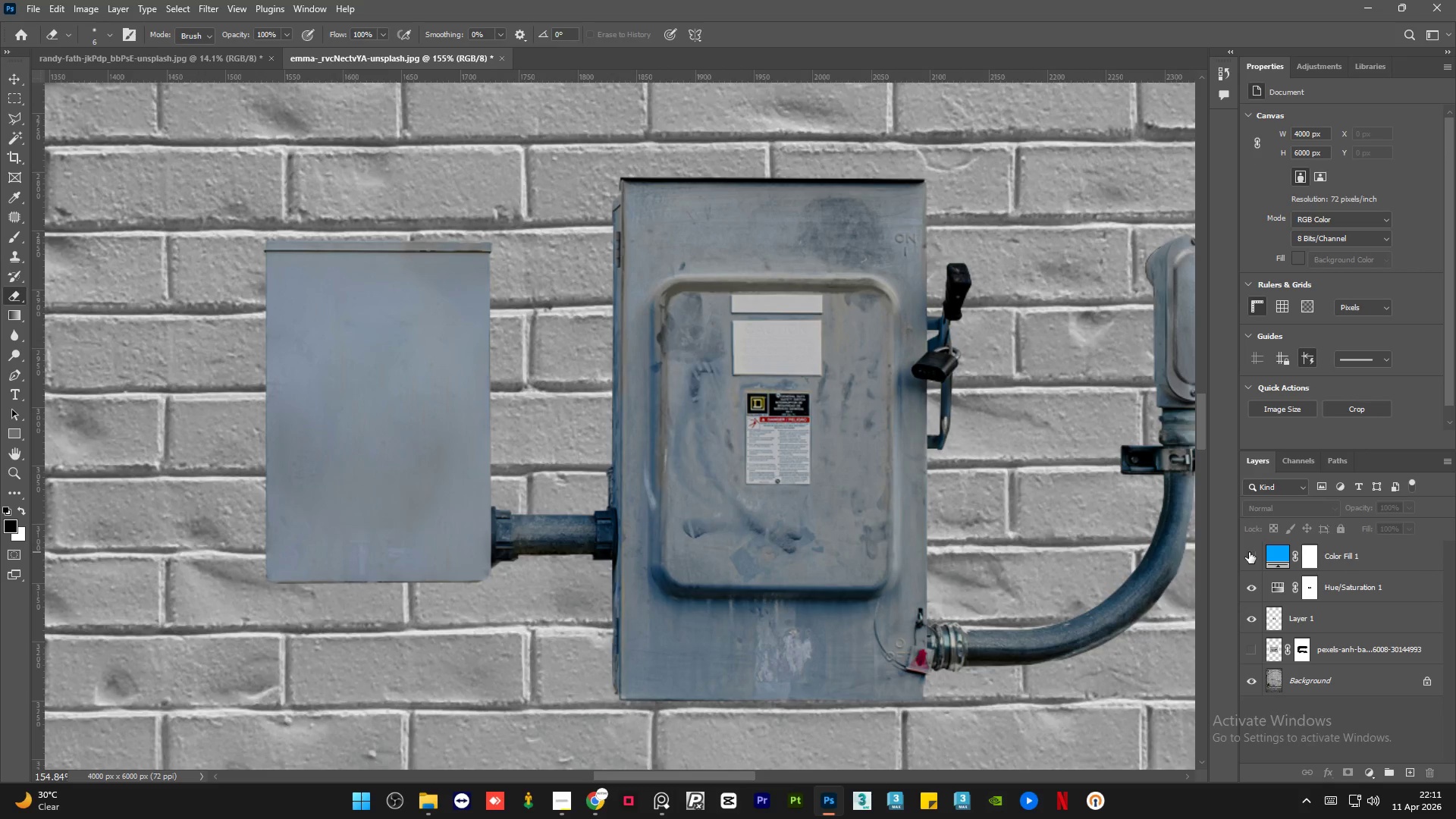 
left_click([1249, 552])
 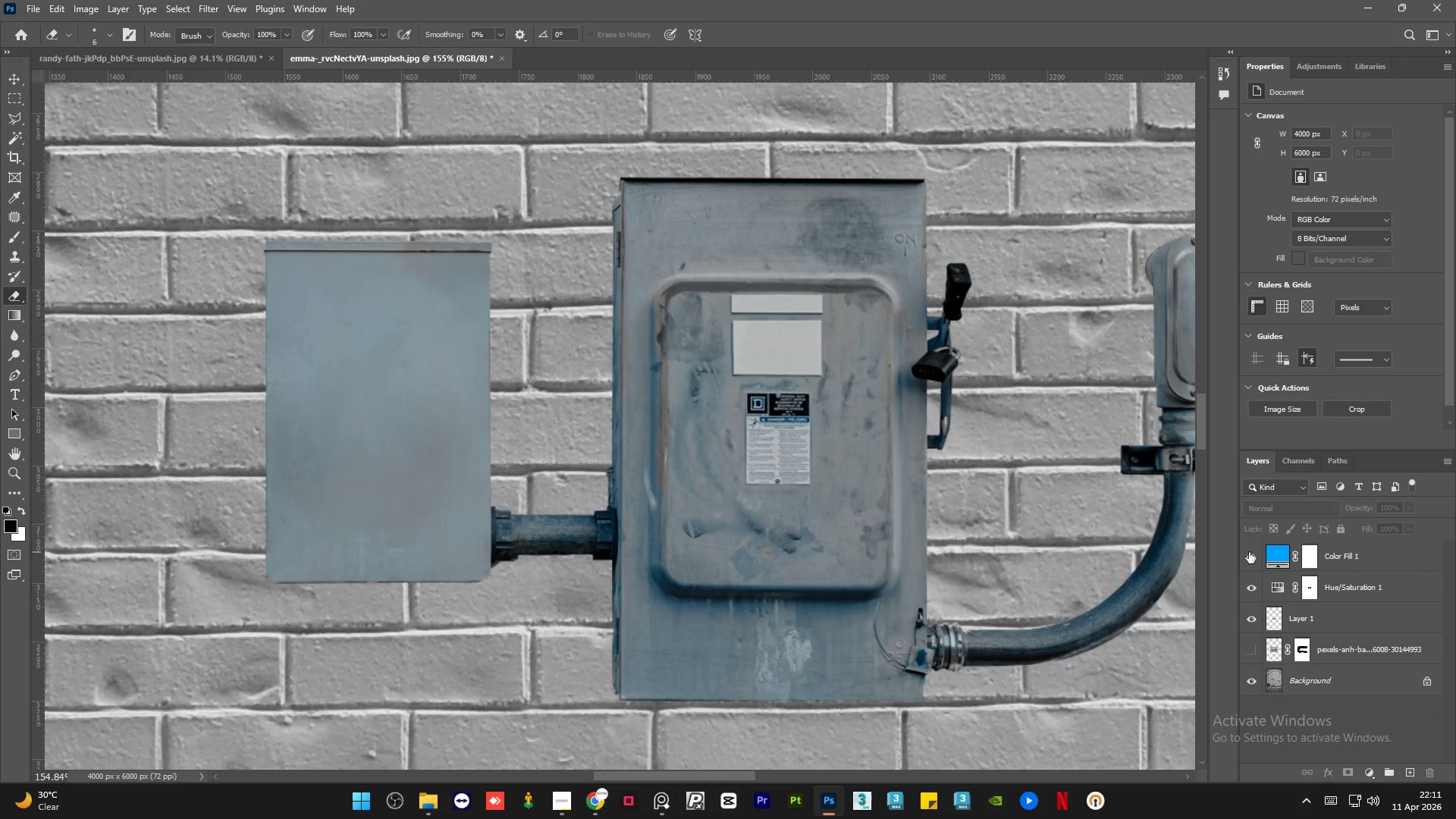 
left_click([1249, 552])
 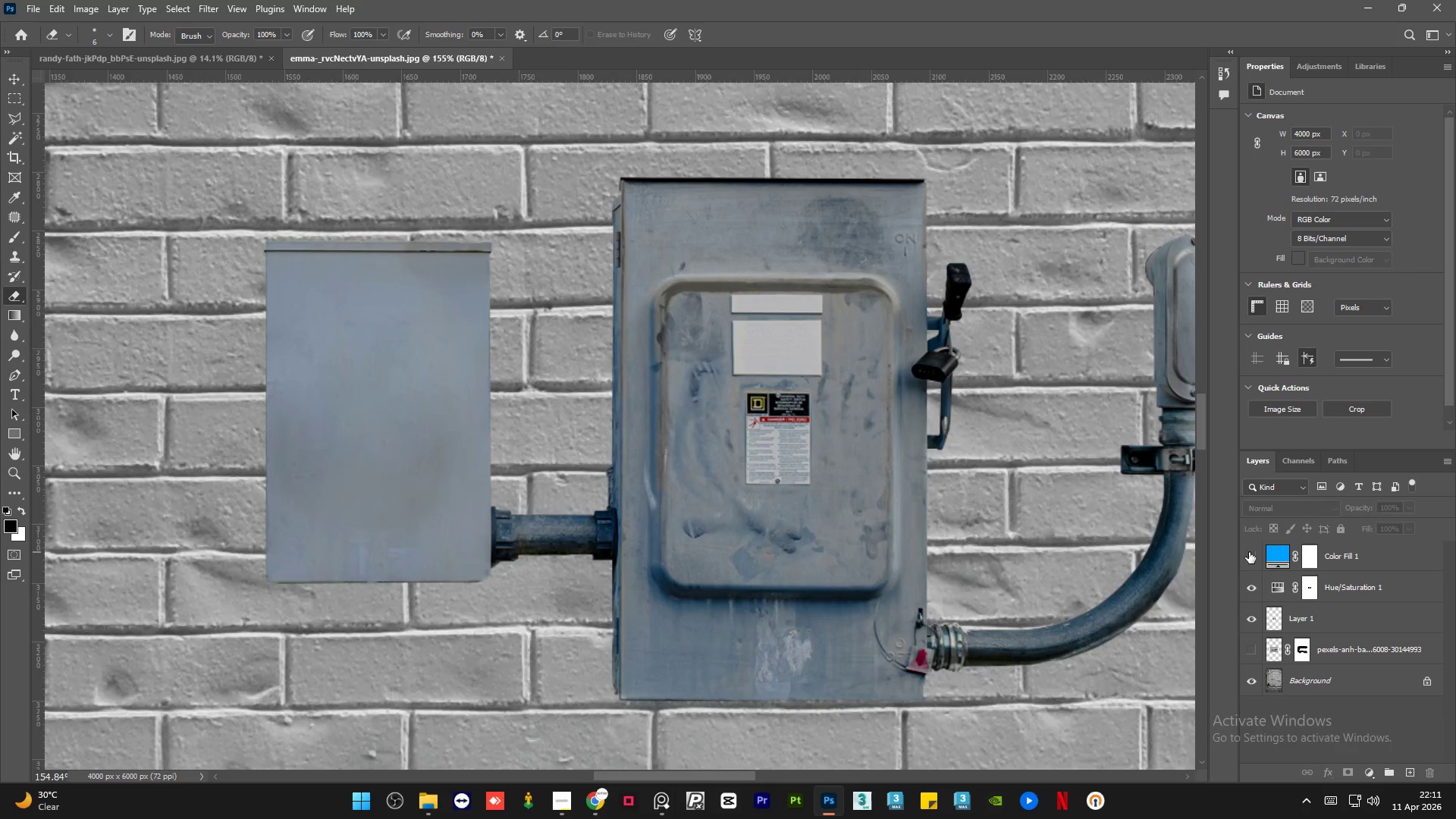 
left_click([1249, 552])
 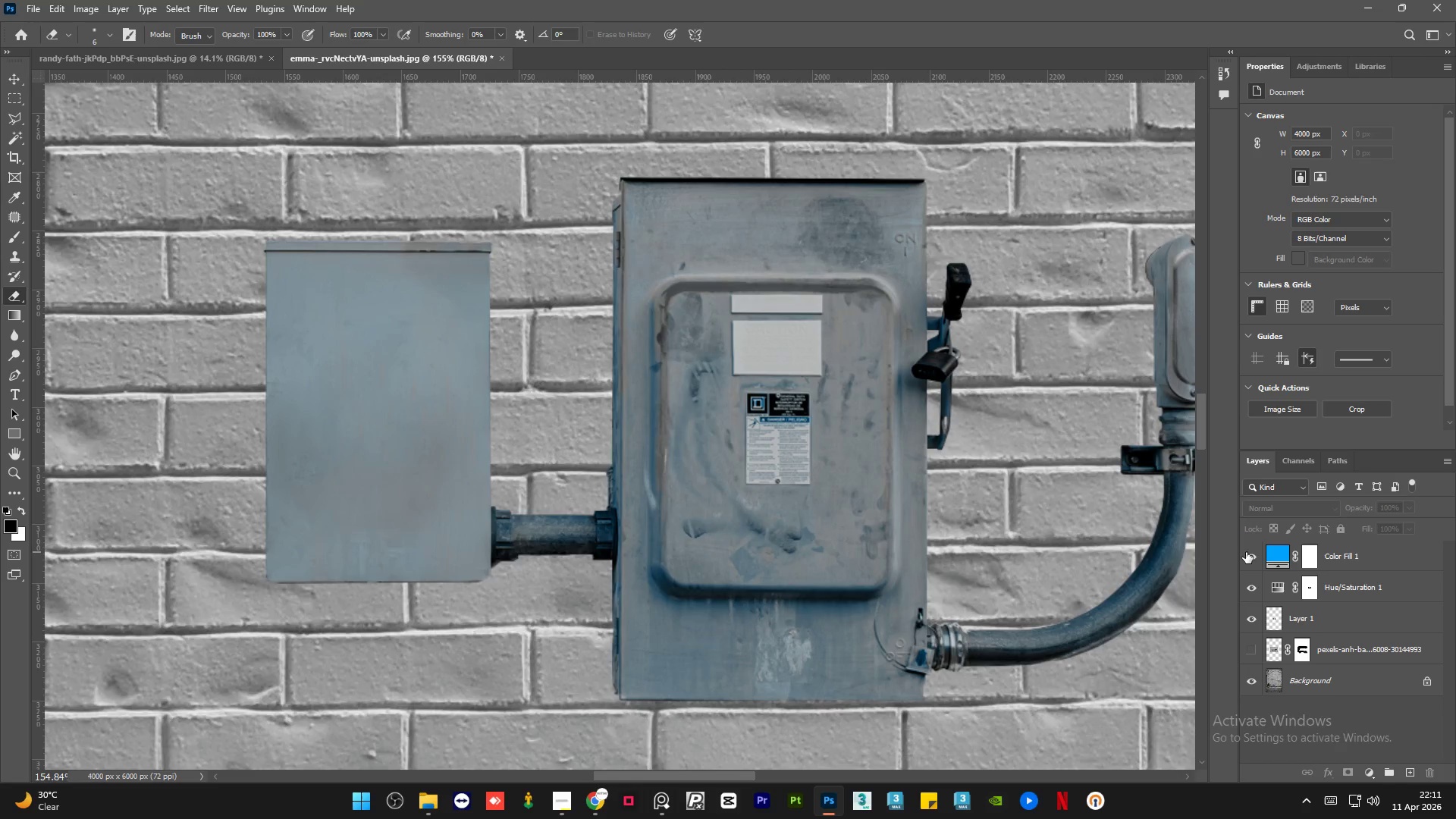 
hold_key(key=AltLeft, duration=1.17)
scroll: coordinate [724, 495], scroll_direction: none, amount: 0.0
 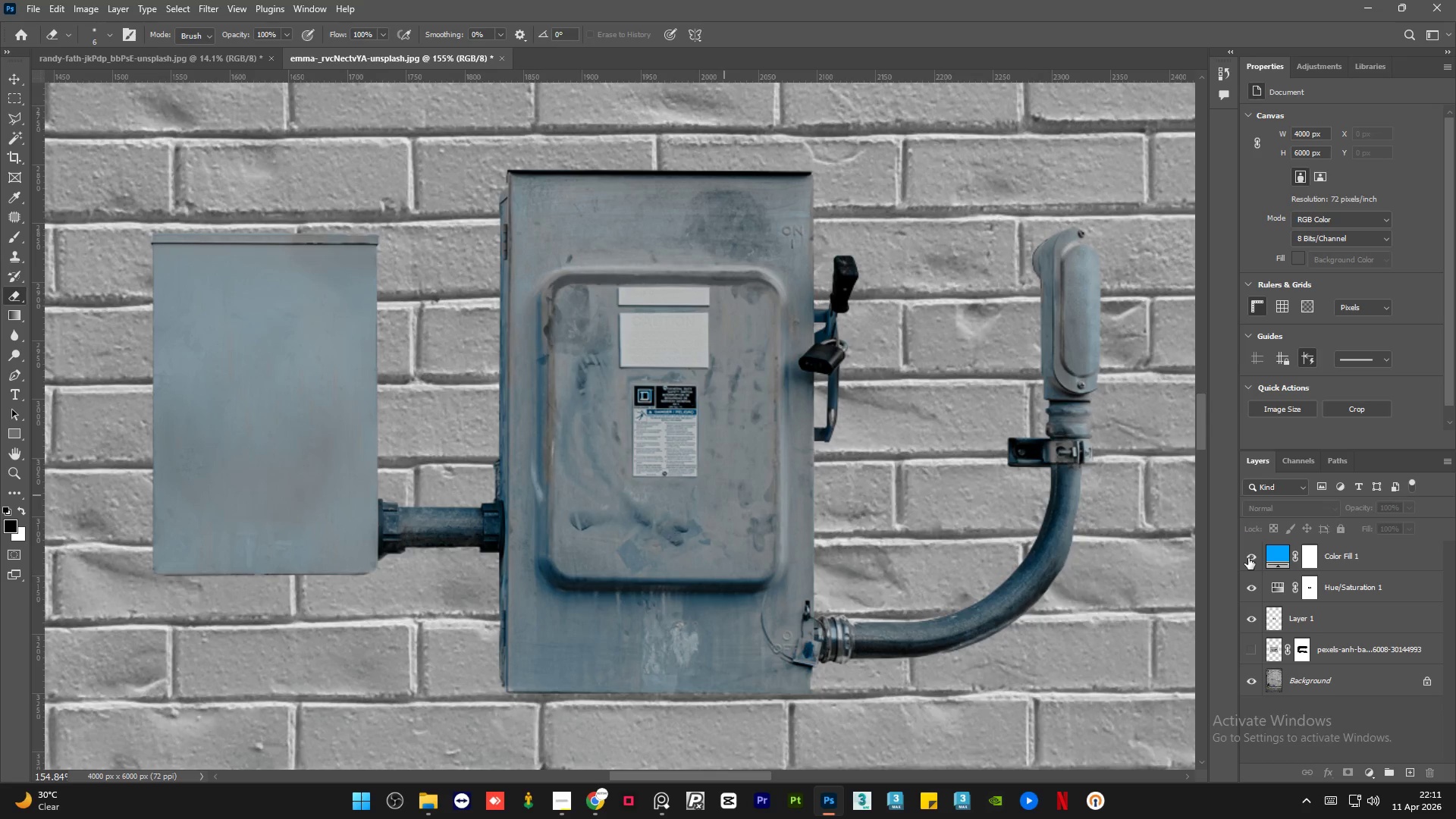 
left_click([1248, 558])
 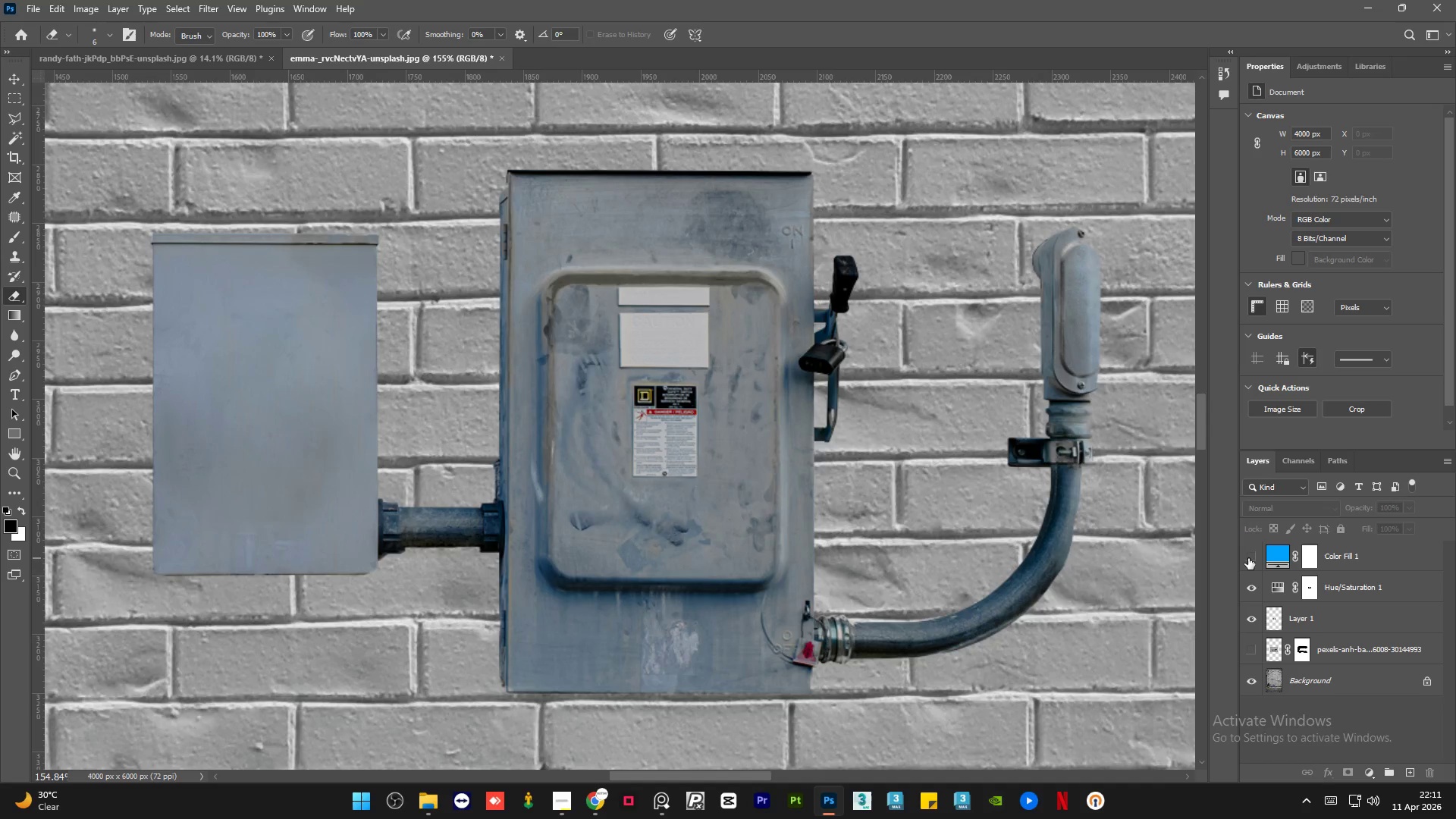 
left_click([1248, 558])
 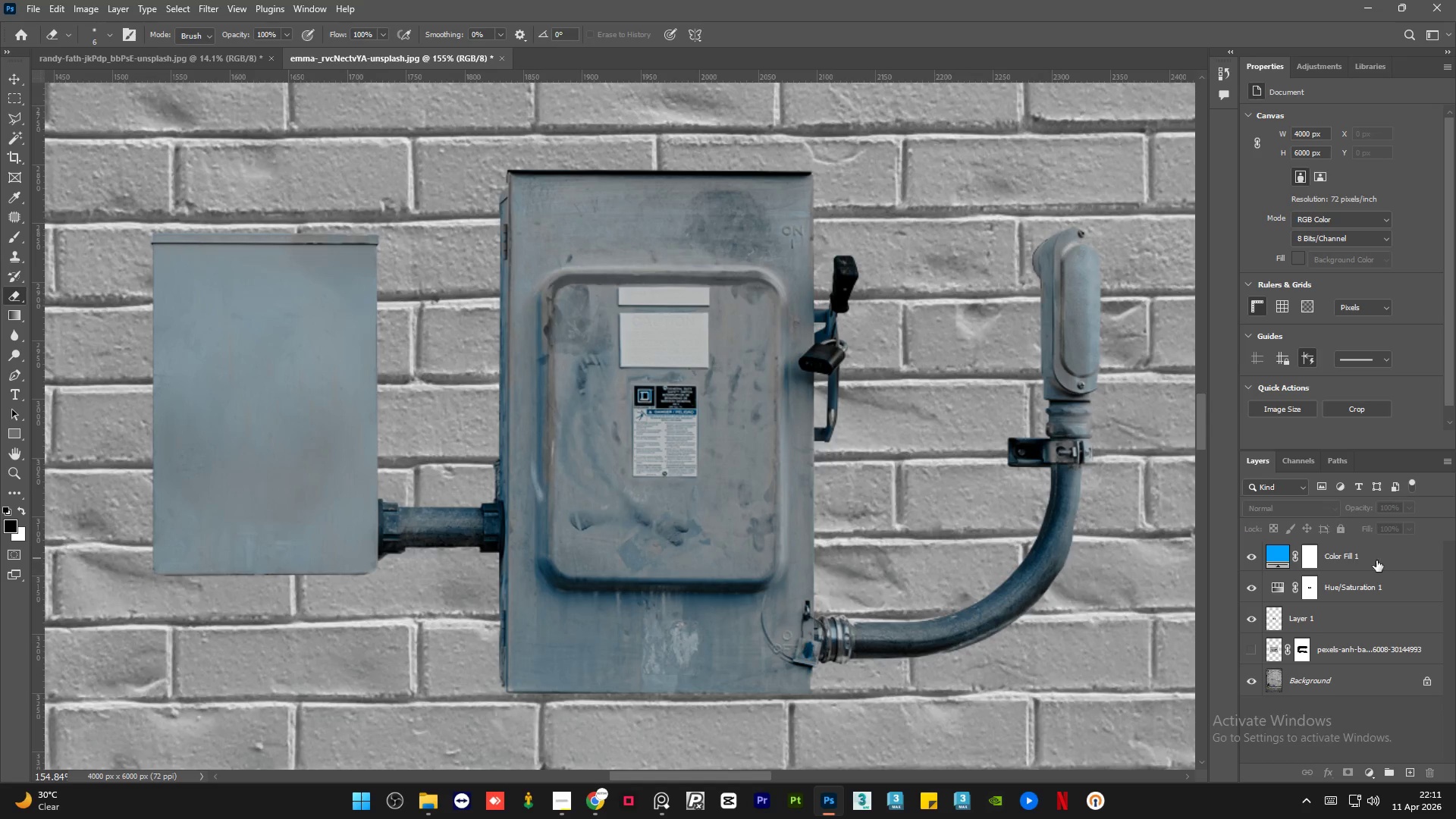 
left_click([1383, 560])
 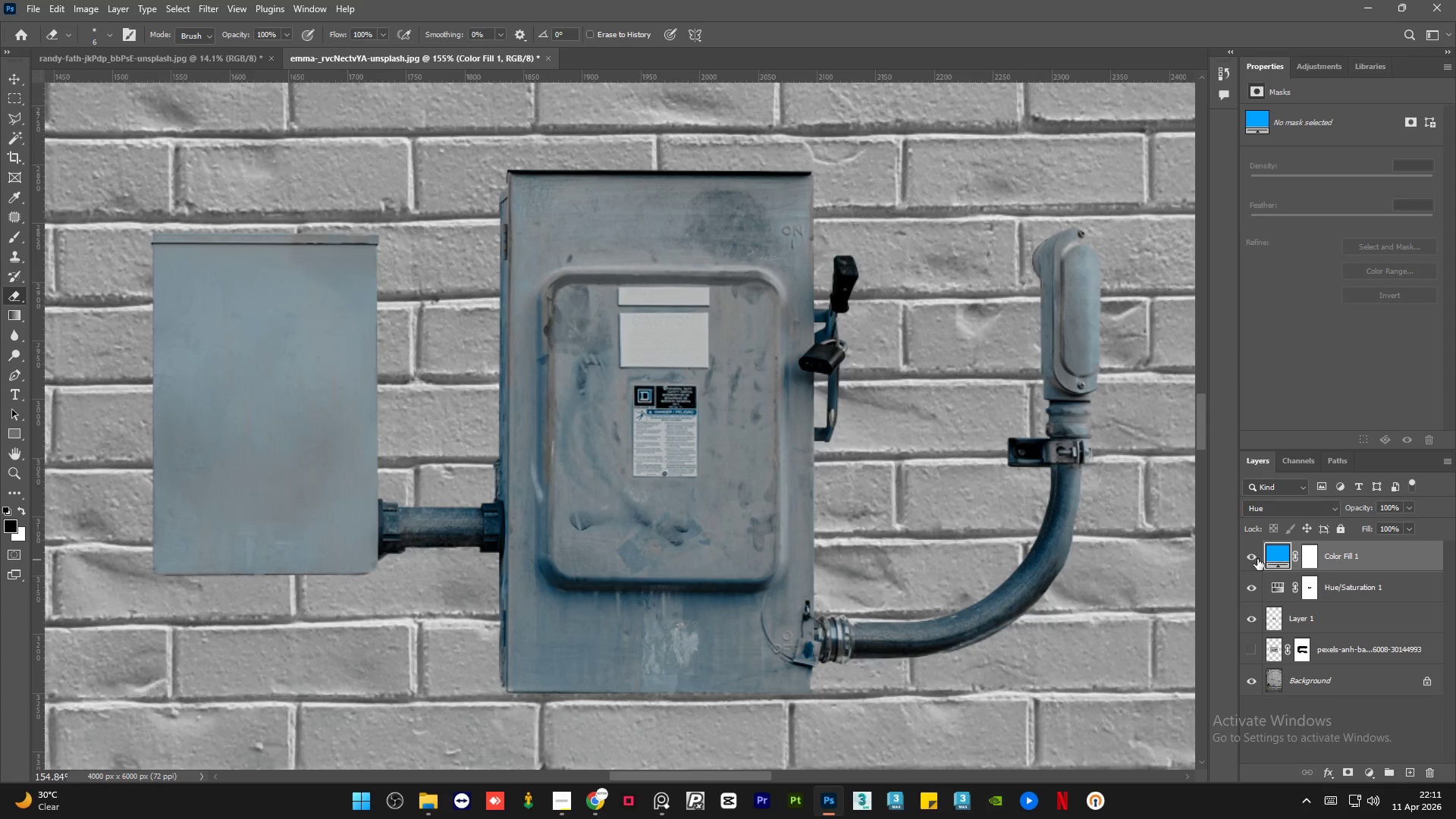 
left_click([1250, 557])
 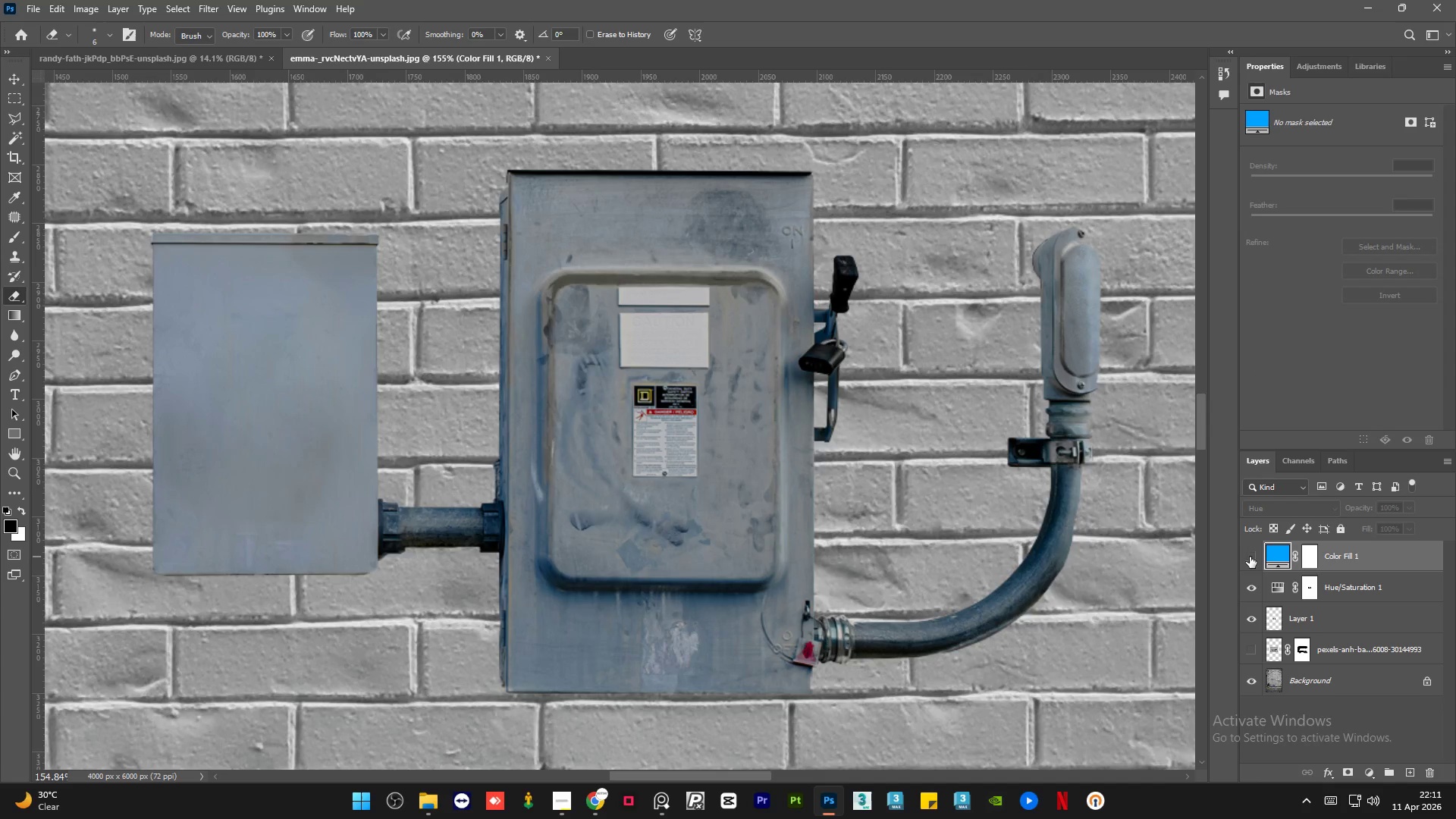 
left_click([1250, 557])
 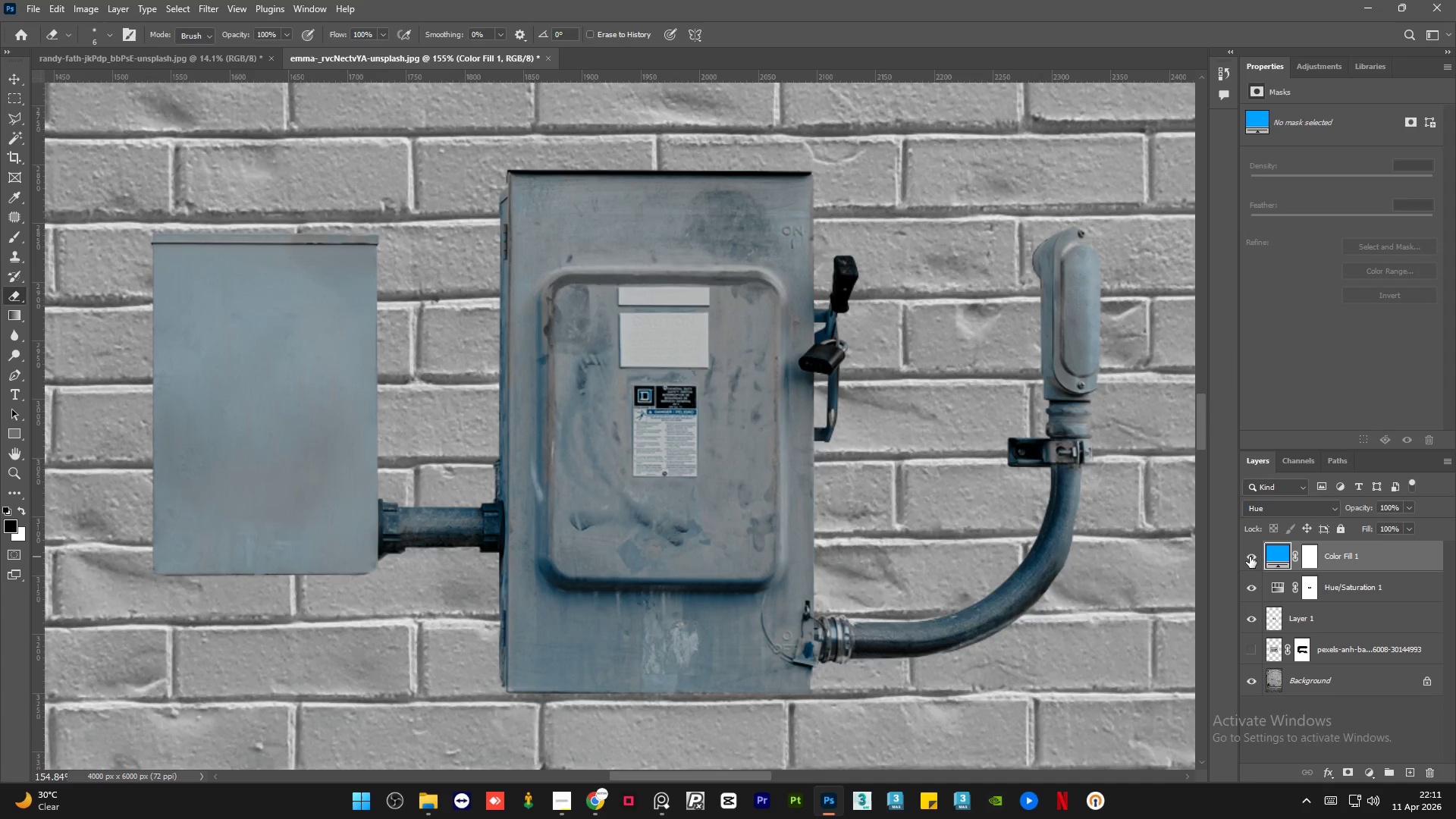 
left_click([1250, 557])
 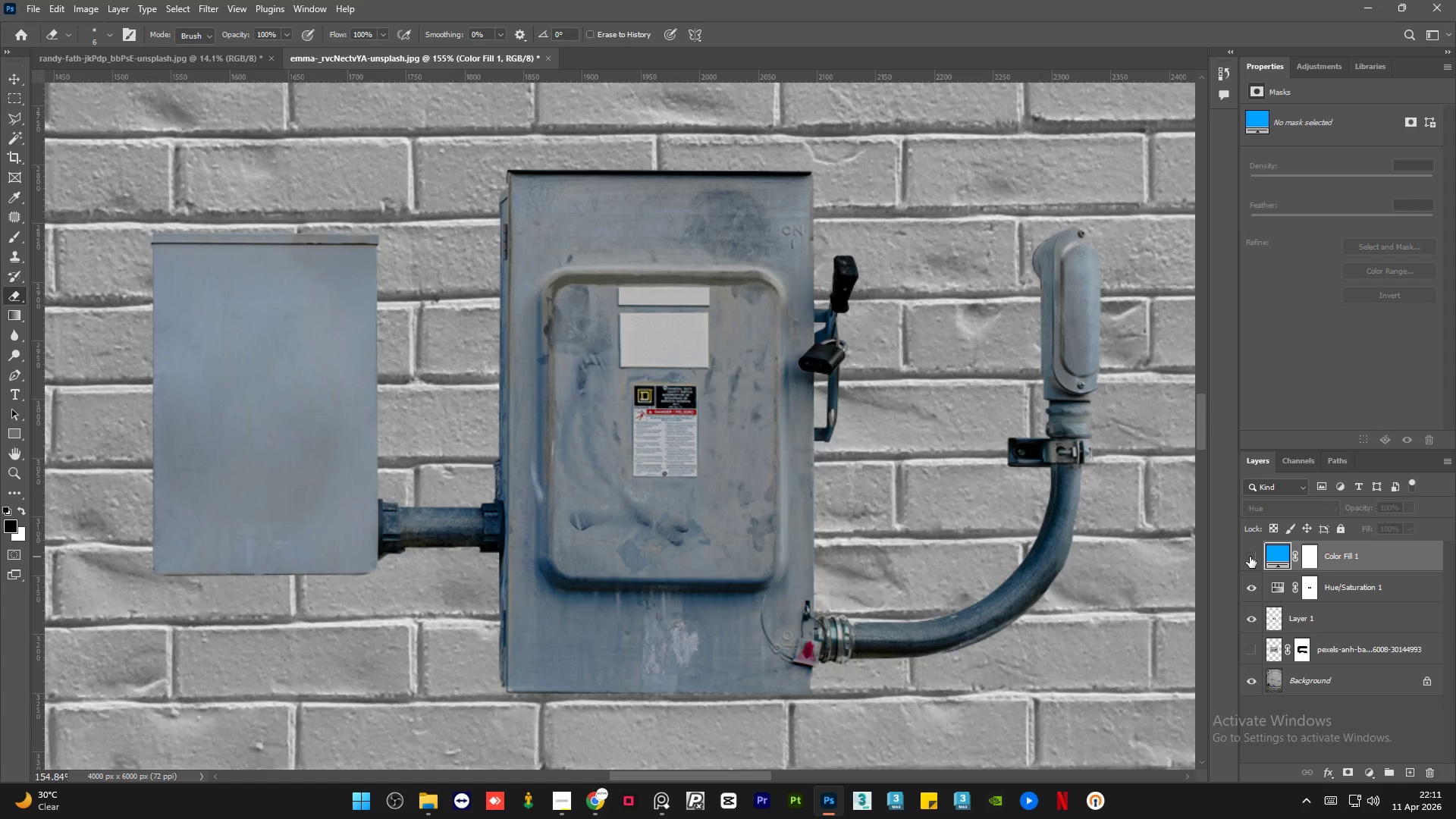 
left_click([1250, 557])
 